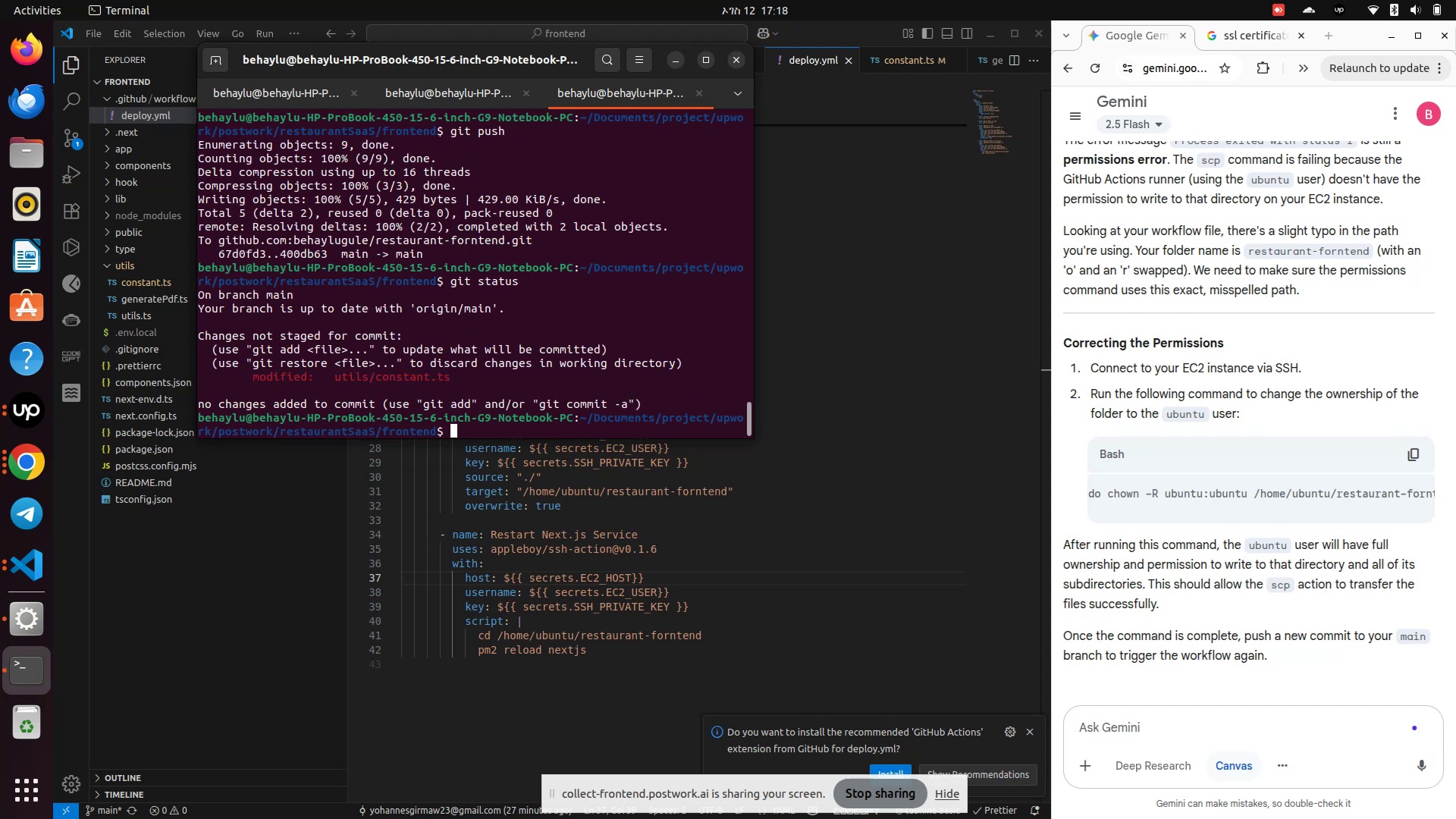 
type(git add .)
 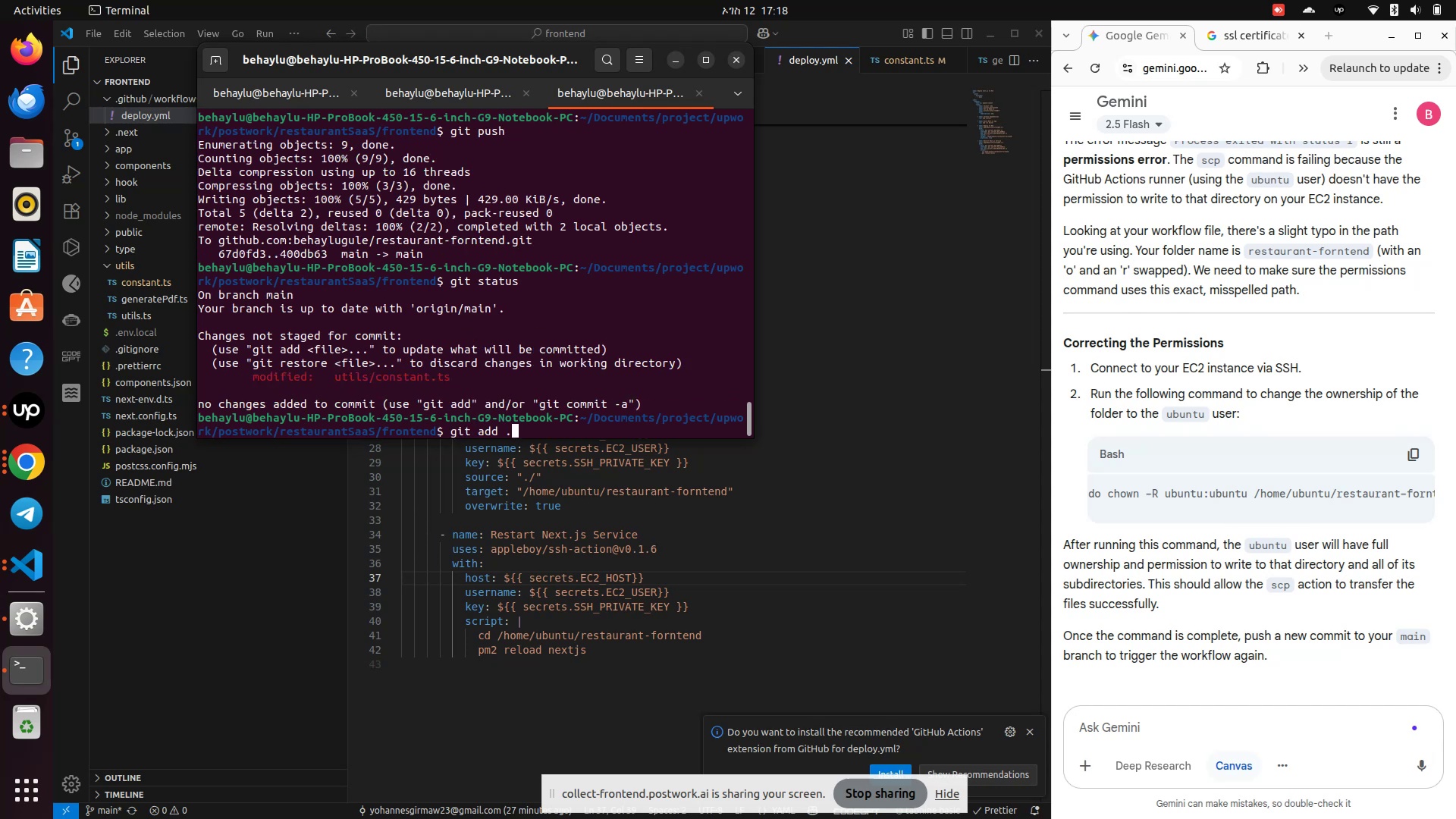 
key(Enter)
 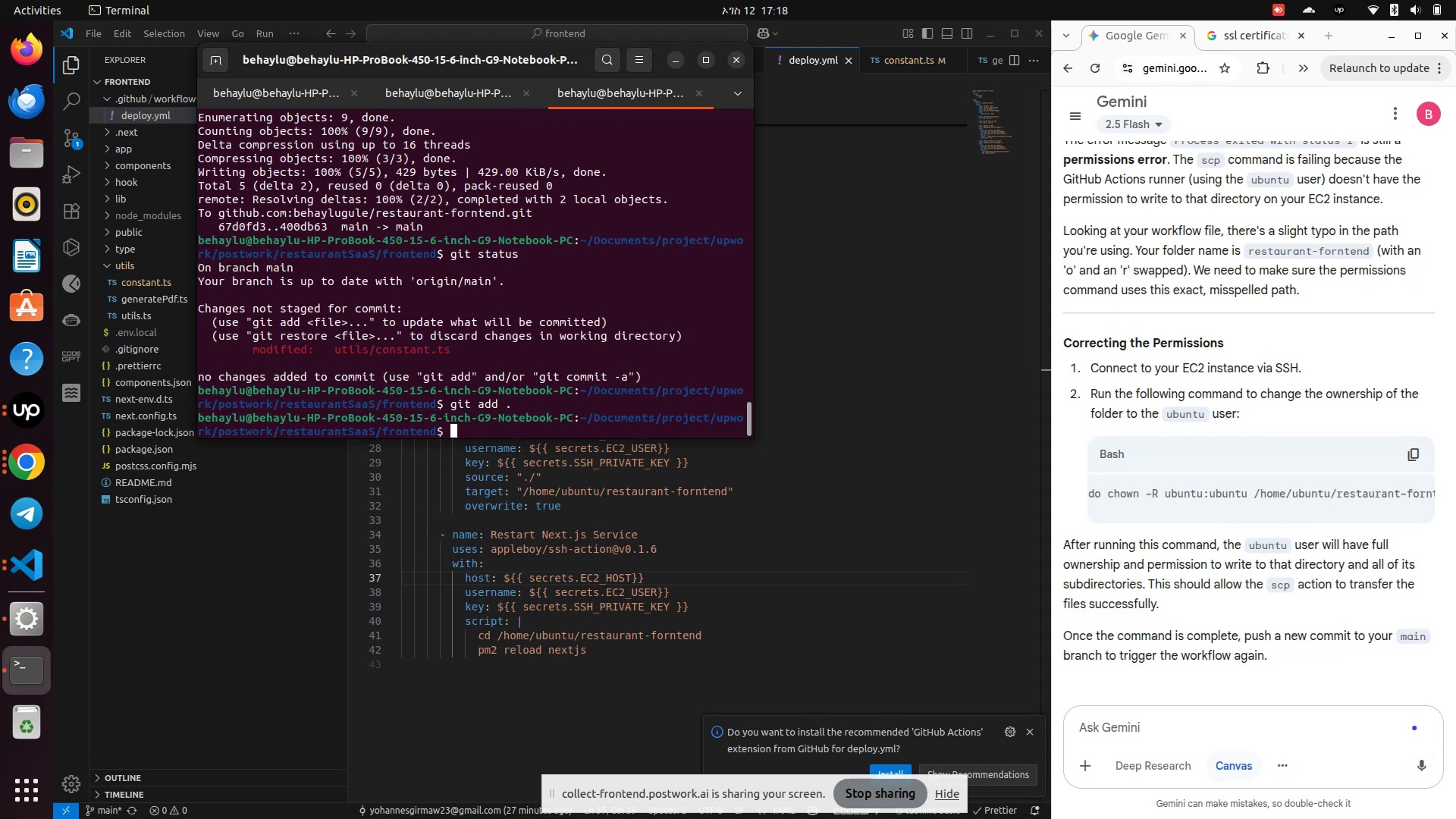 
type(git commit -m "CI C)
key(Backspace)
key(Backspace)
type(/CD test")
 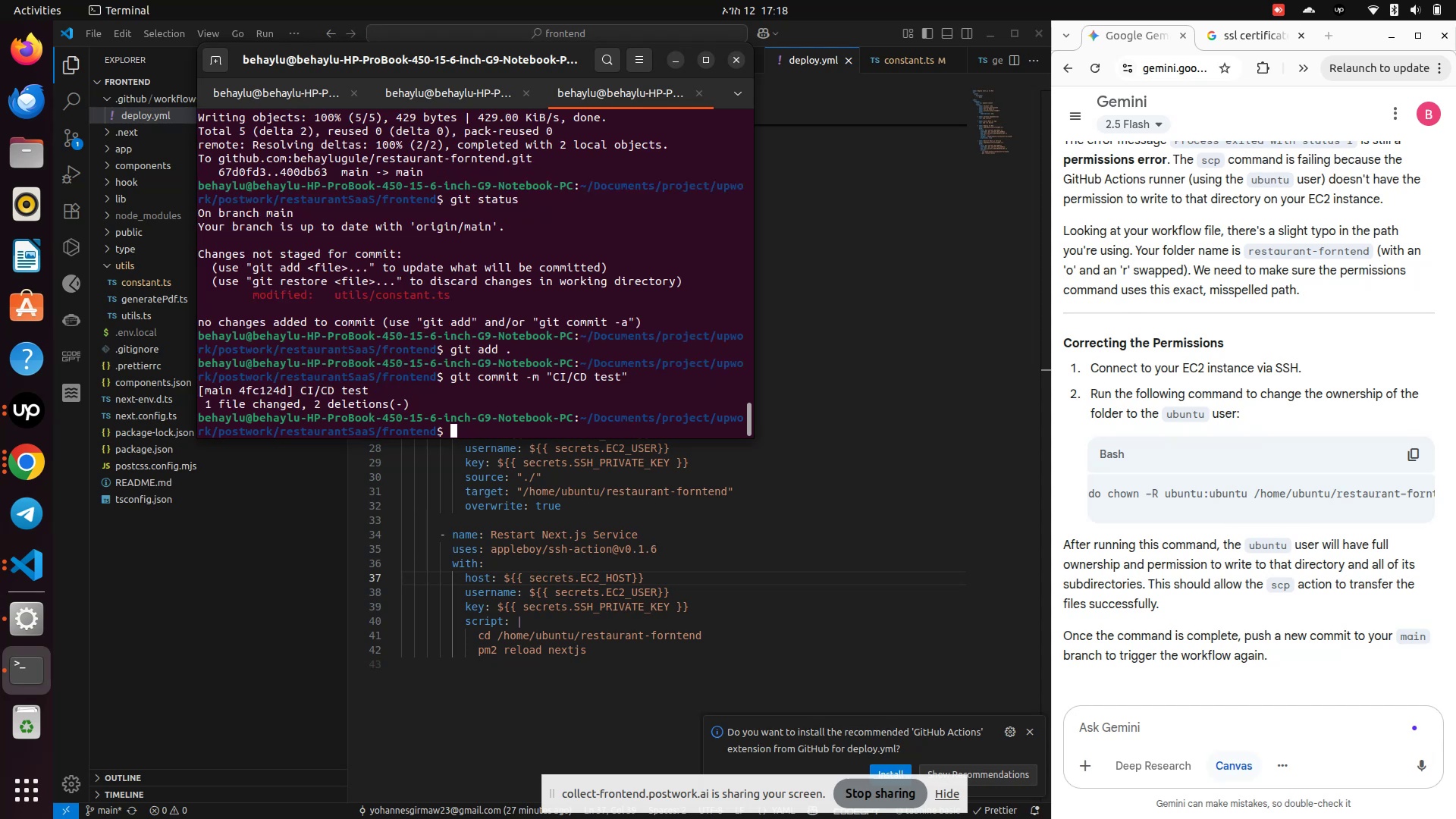 
 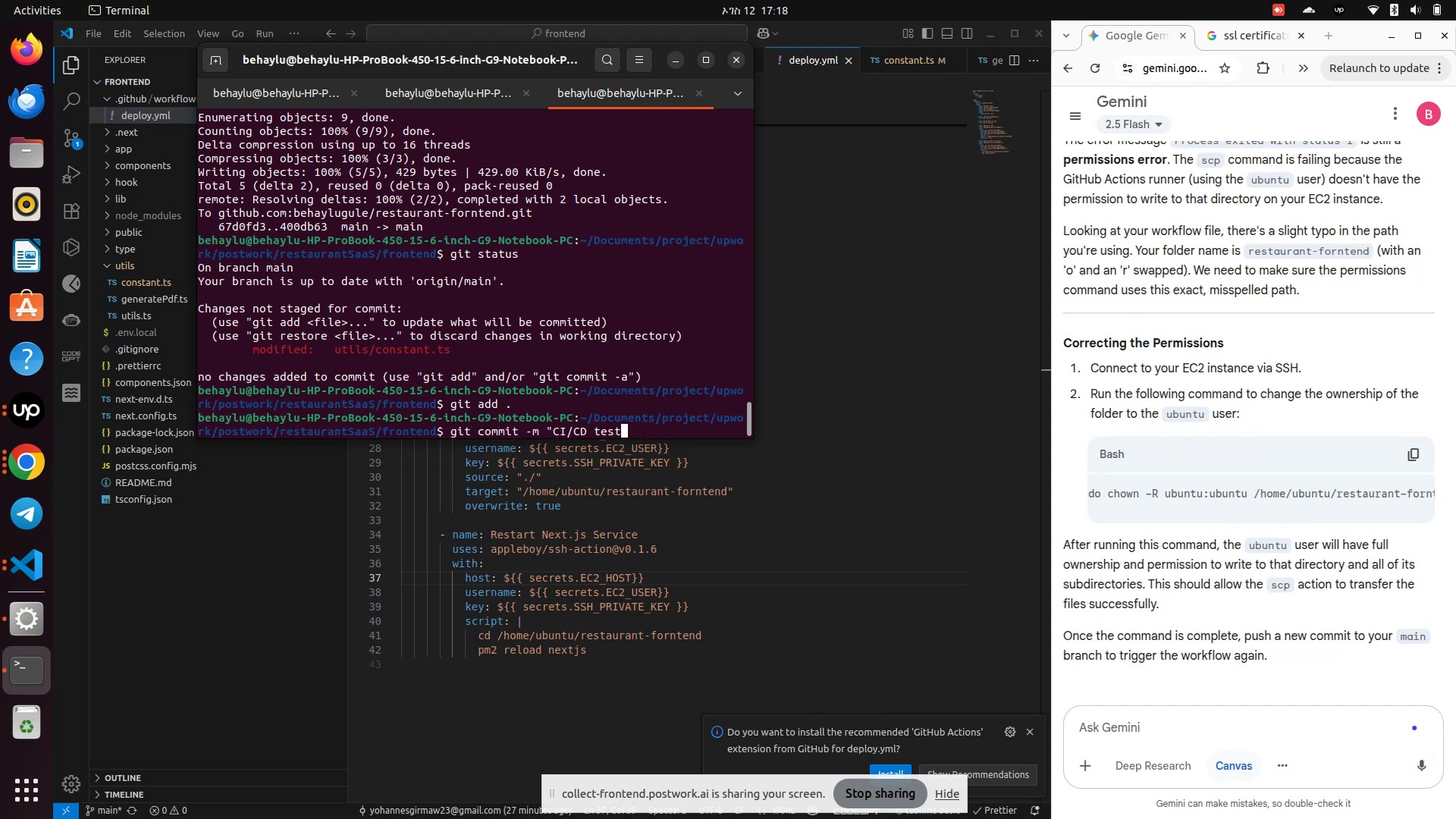 
key(Enter)
 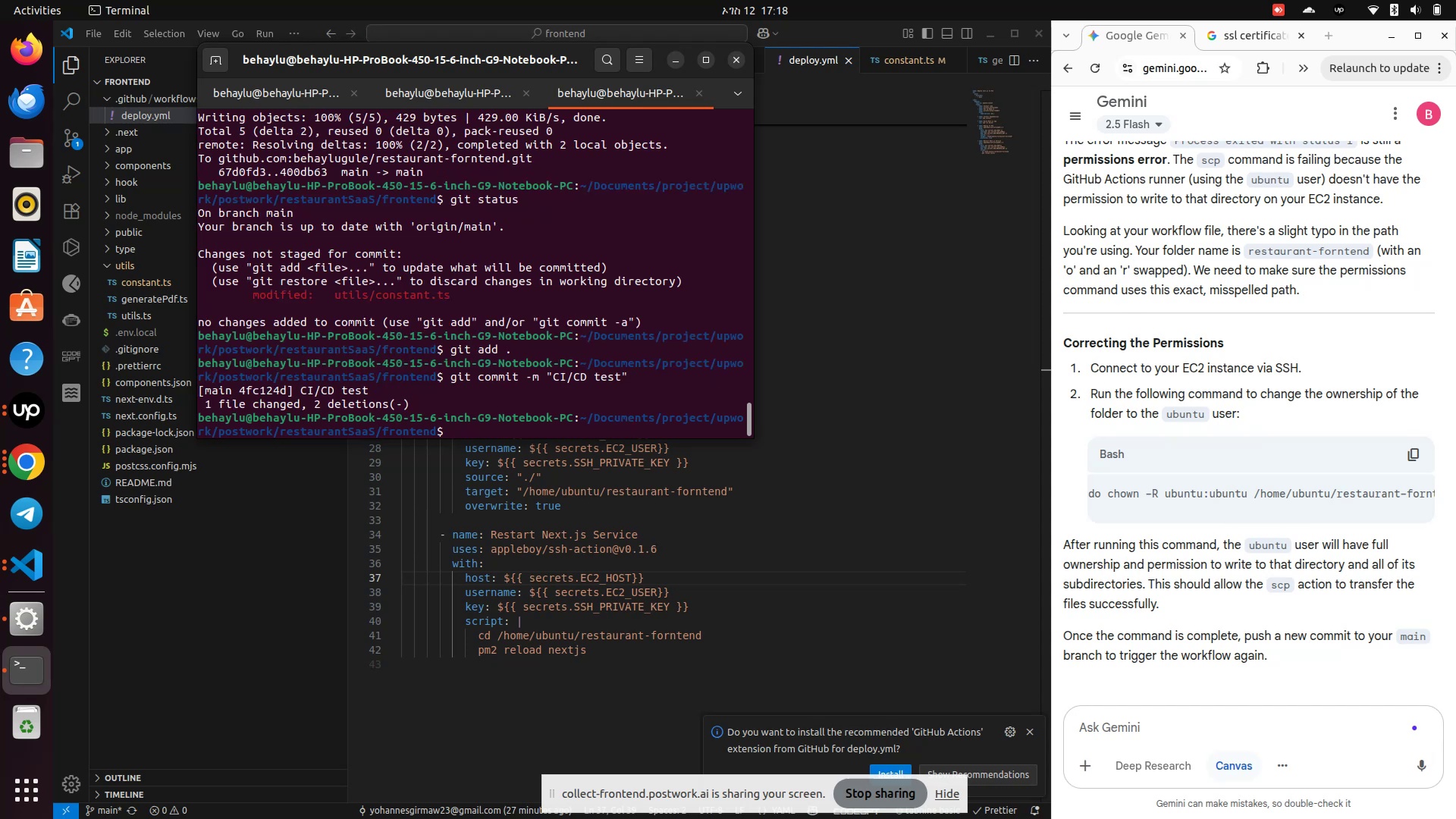 
type(git status)
 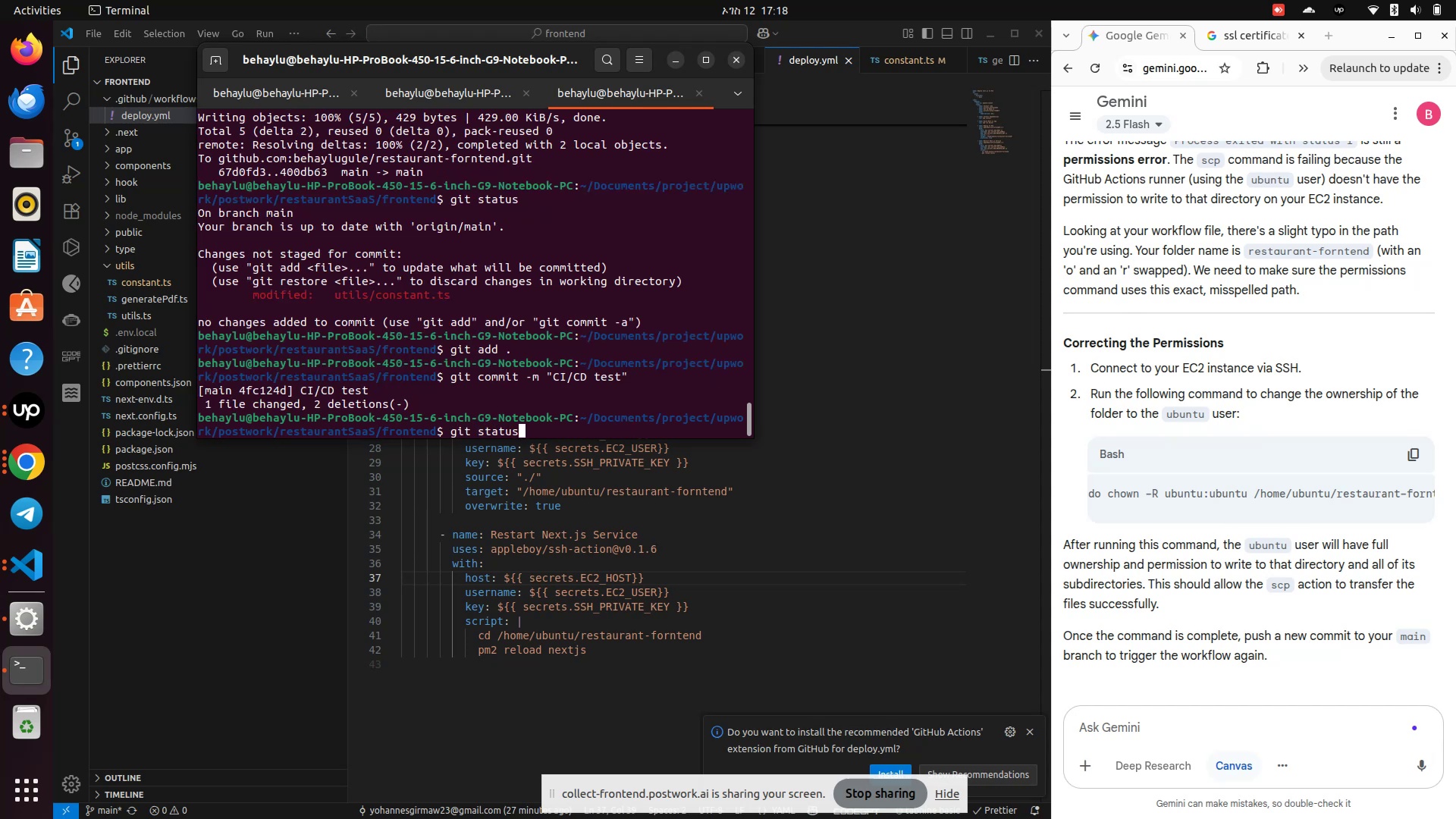 
key(Enter)
 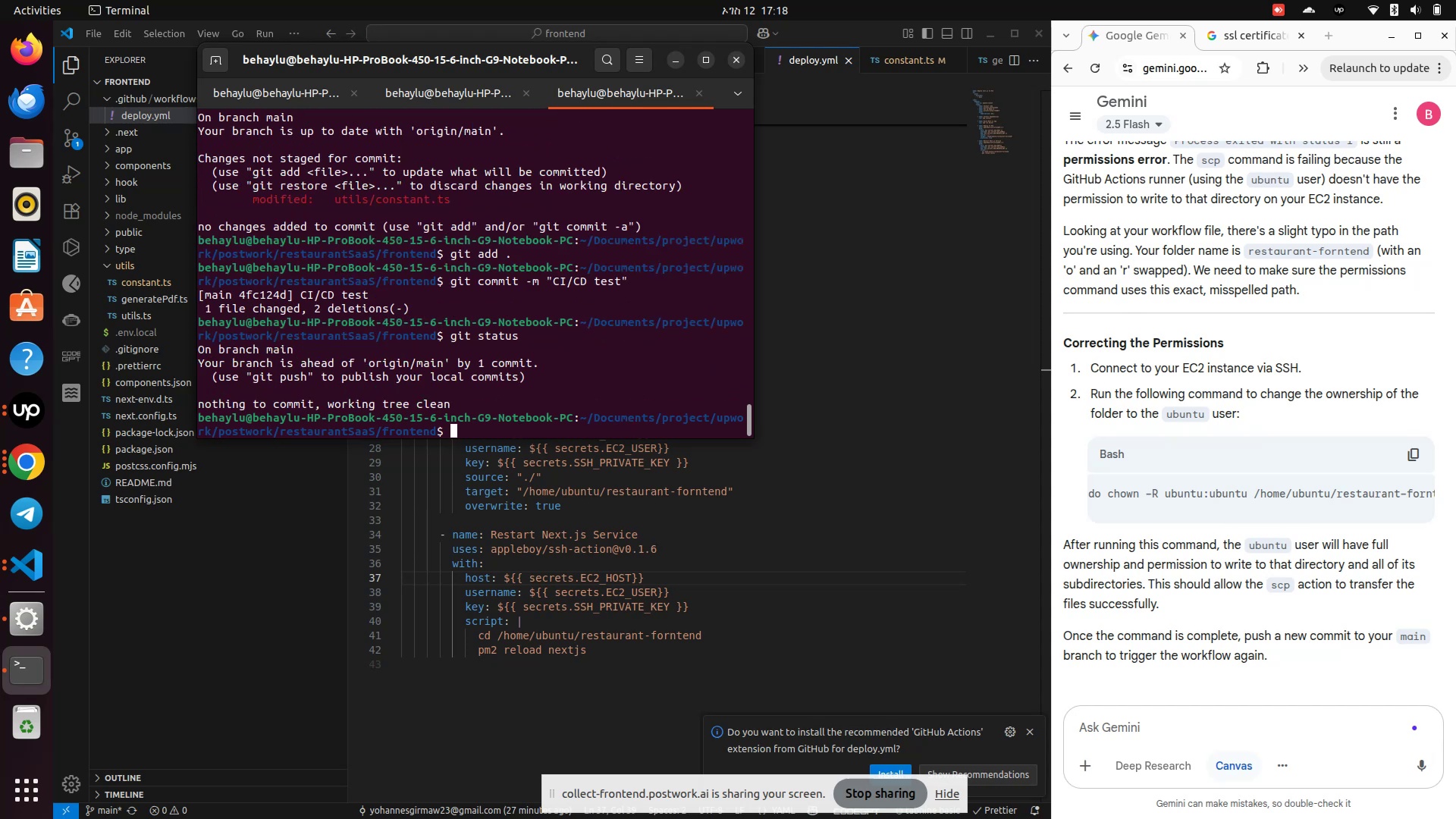 
type(git push )
 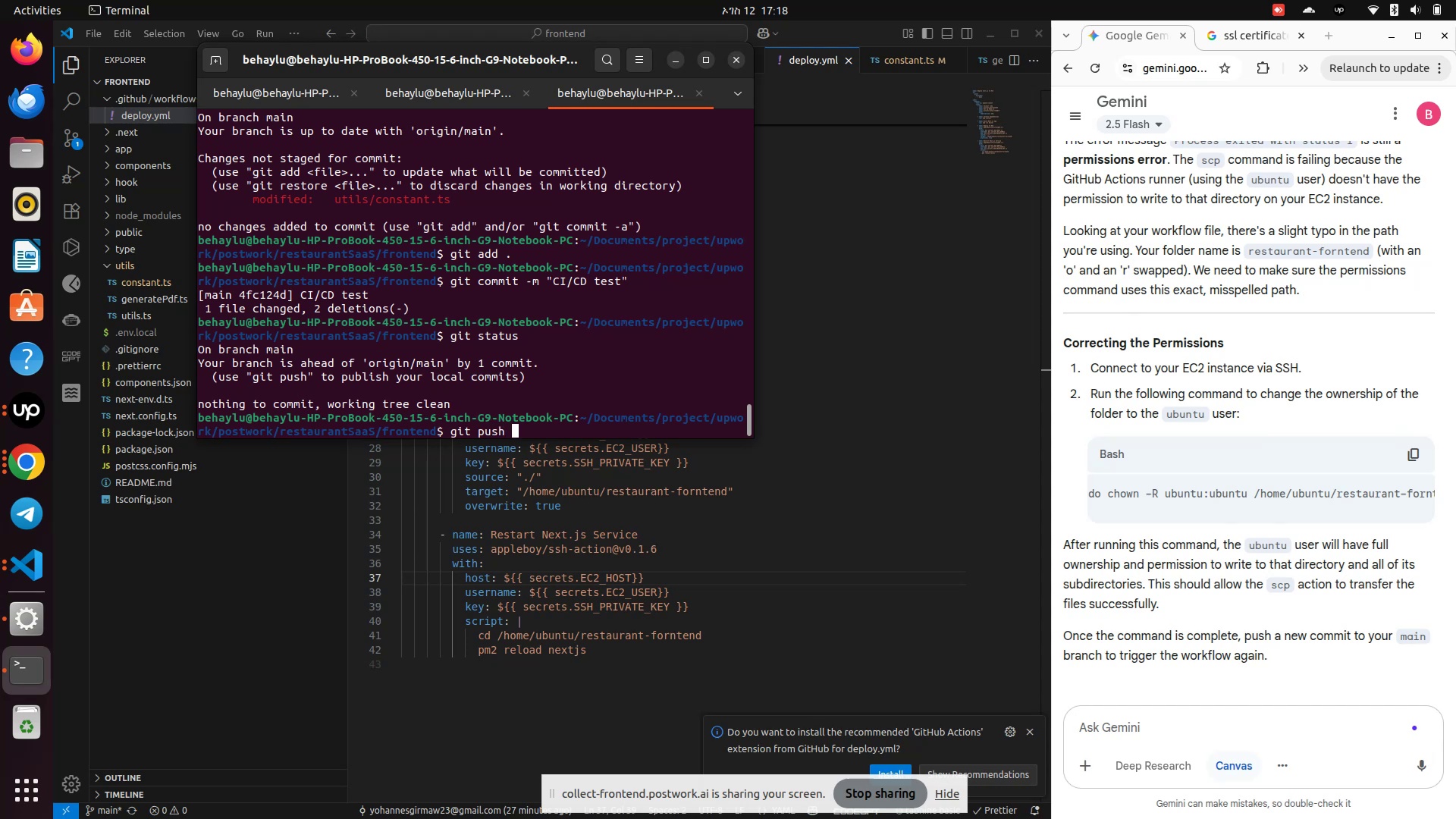 
key(Enter)
 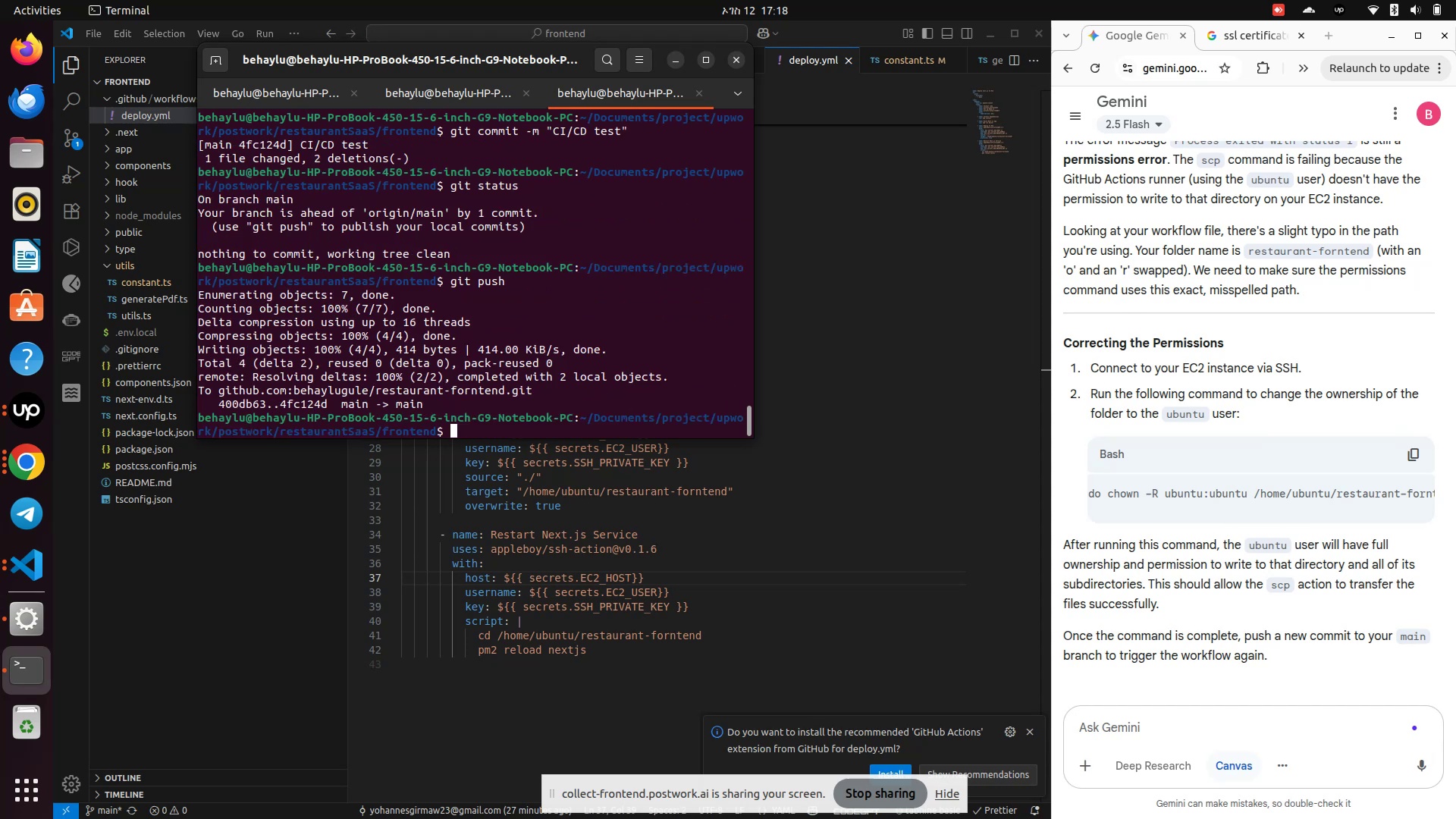 
wait(9.01)
 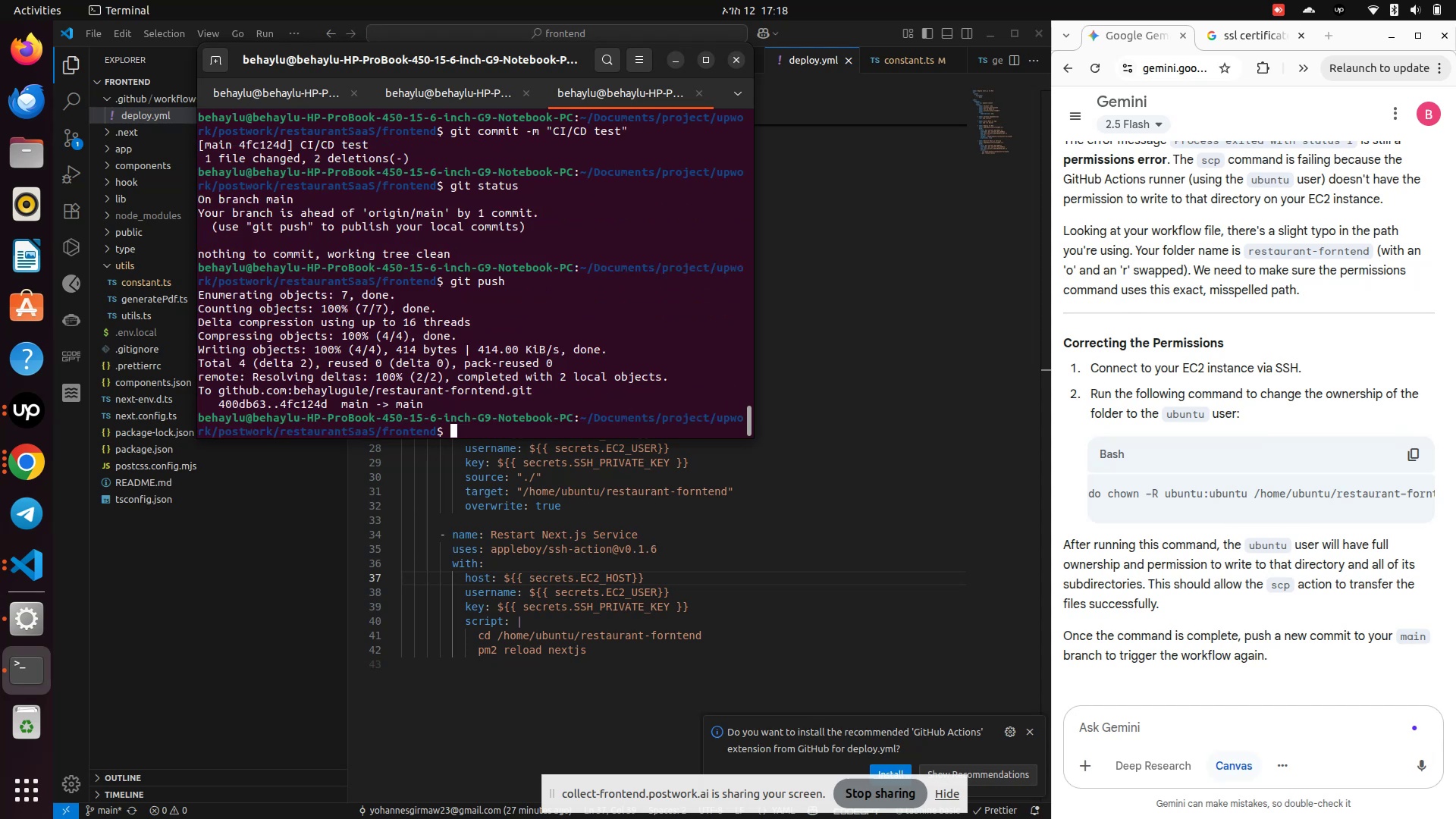 
left_click([34, 466])
 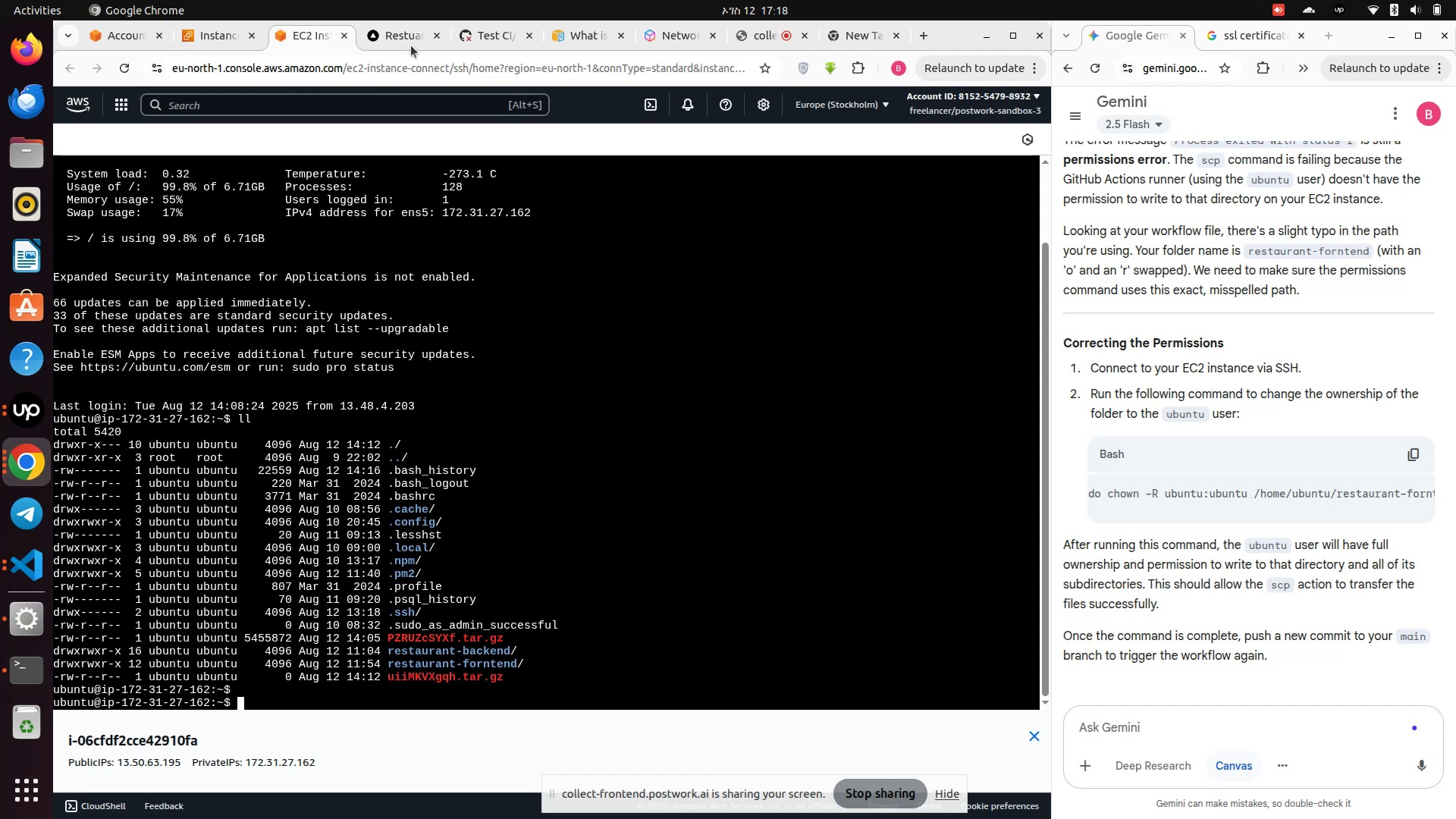 
left_click([485, 28])
 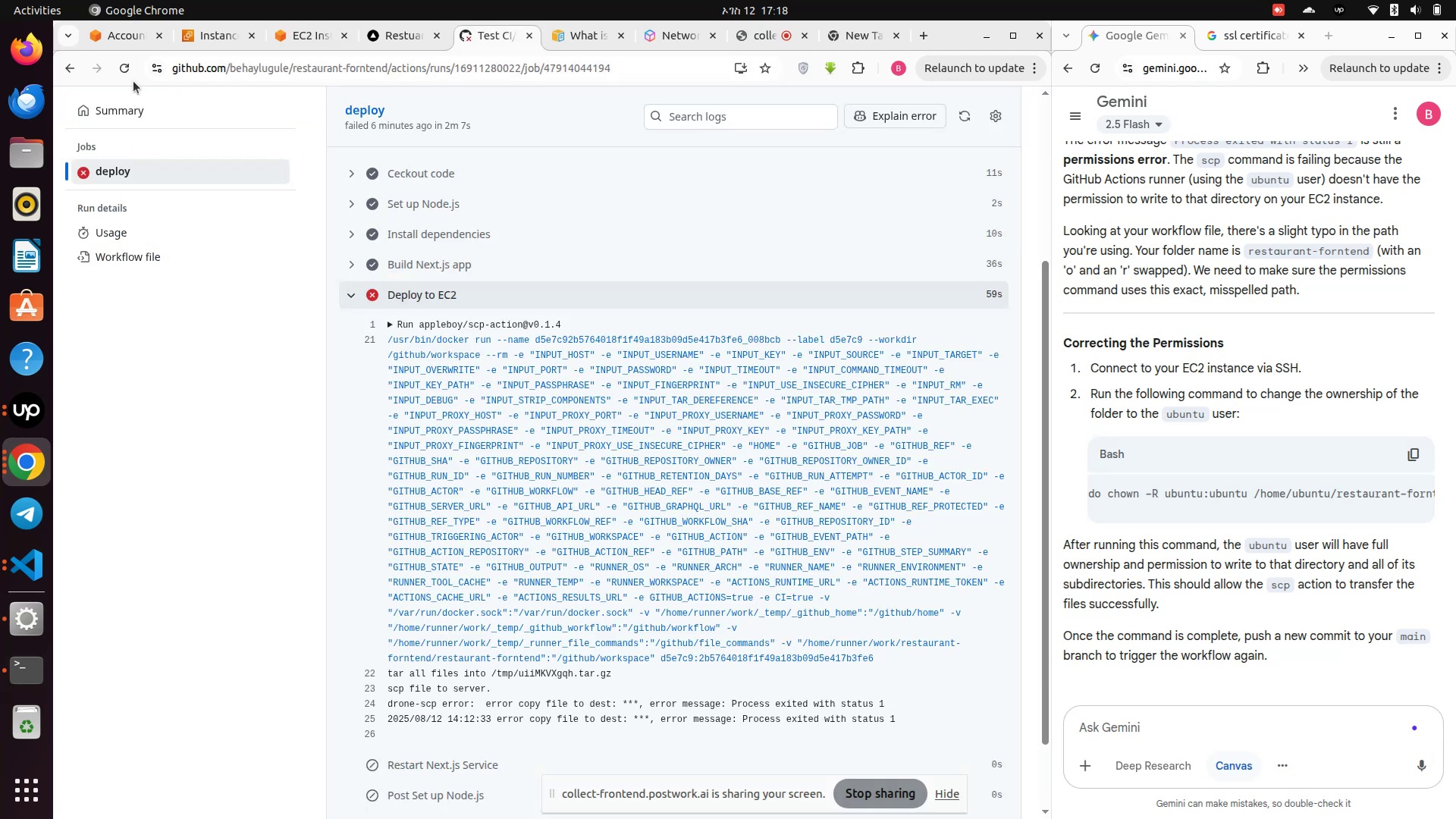 
scroll: coordinate [490, 154], scroll_direction: up, amount: 10.0
 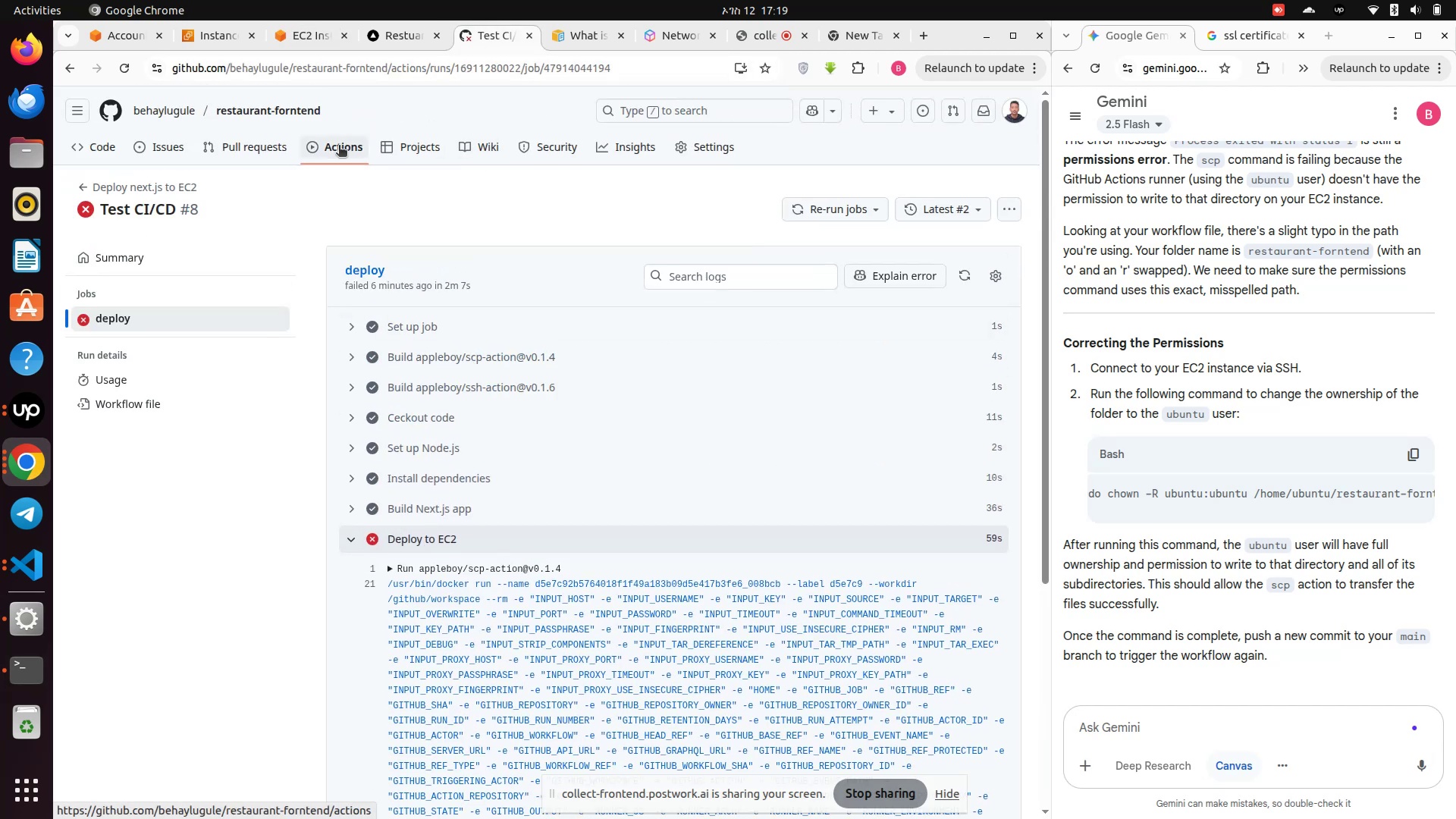 
left_click([325, 152])
 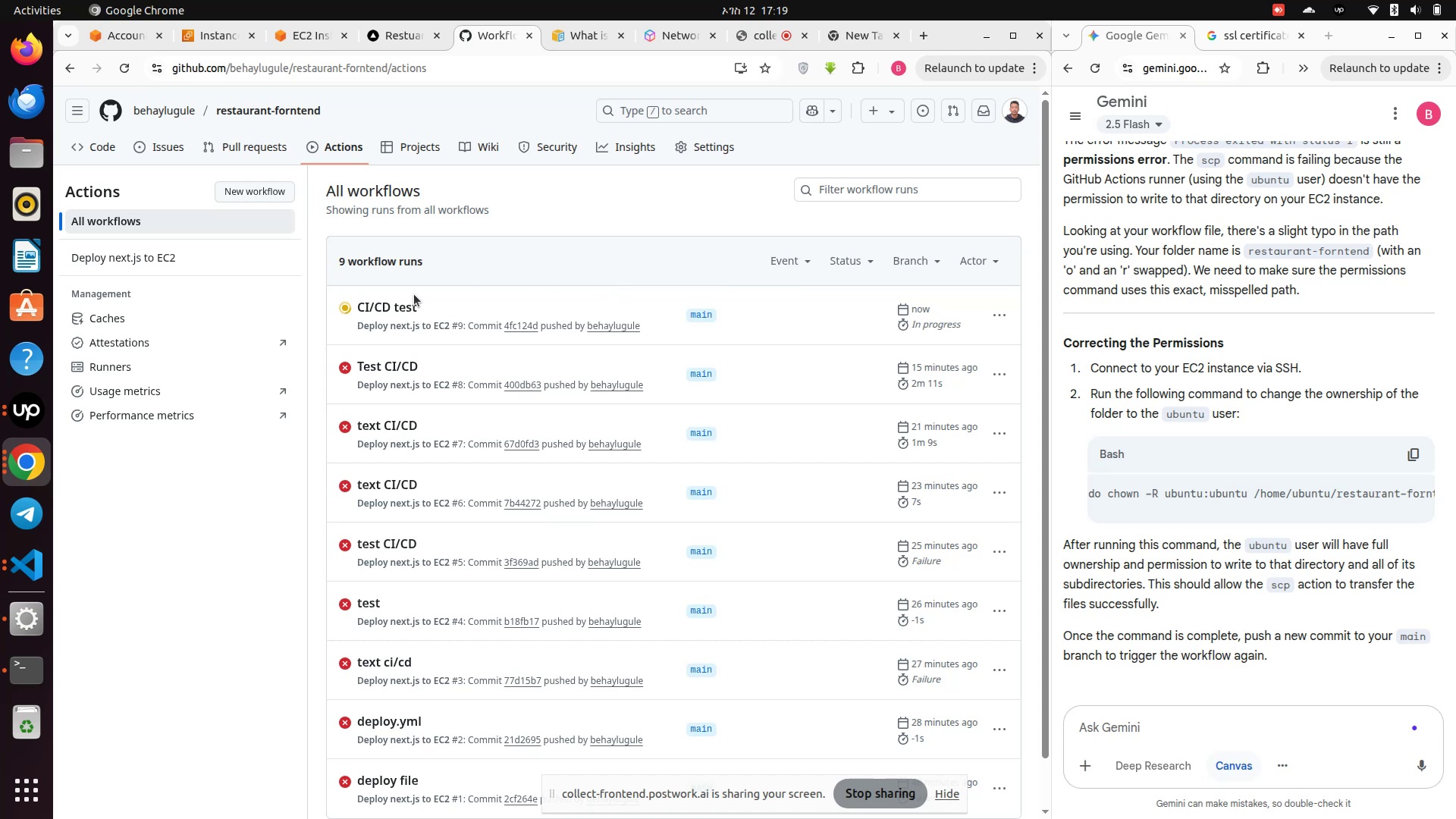 
left_click([387, 305])
 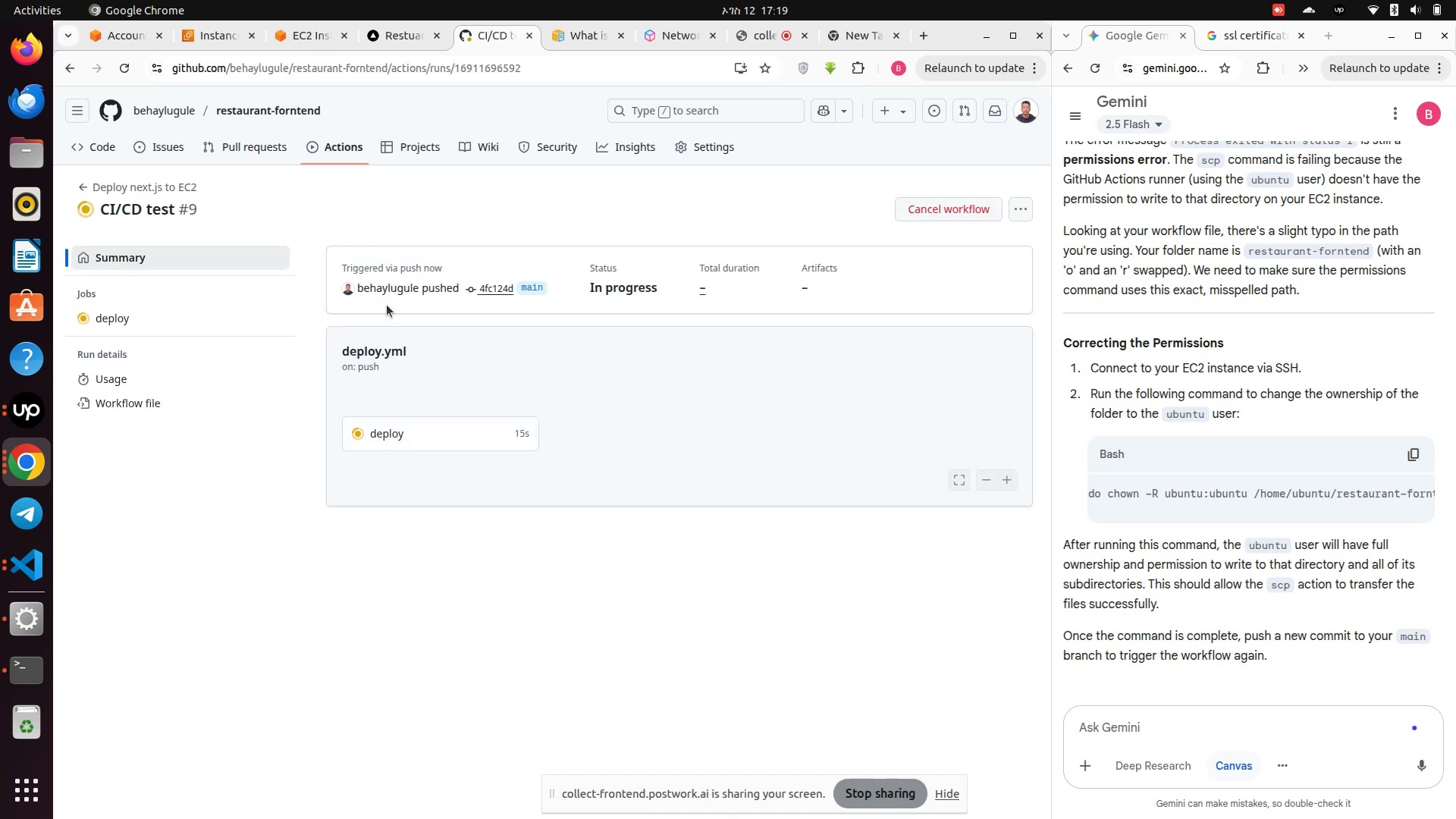 
left_click([422, 431])
 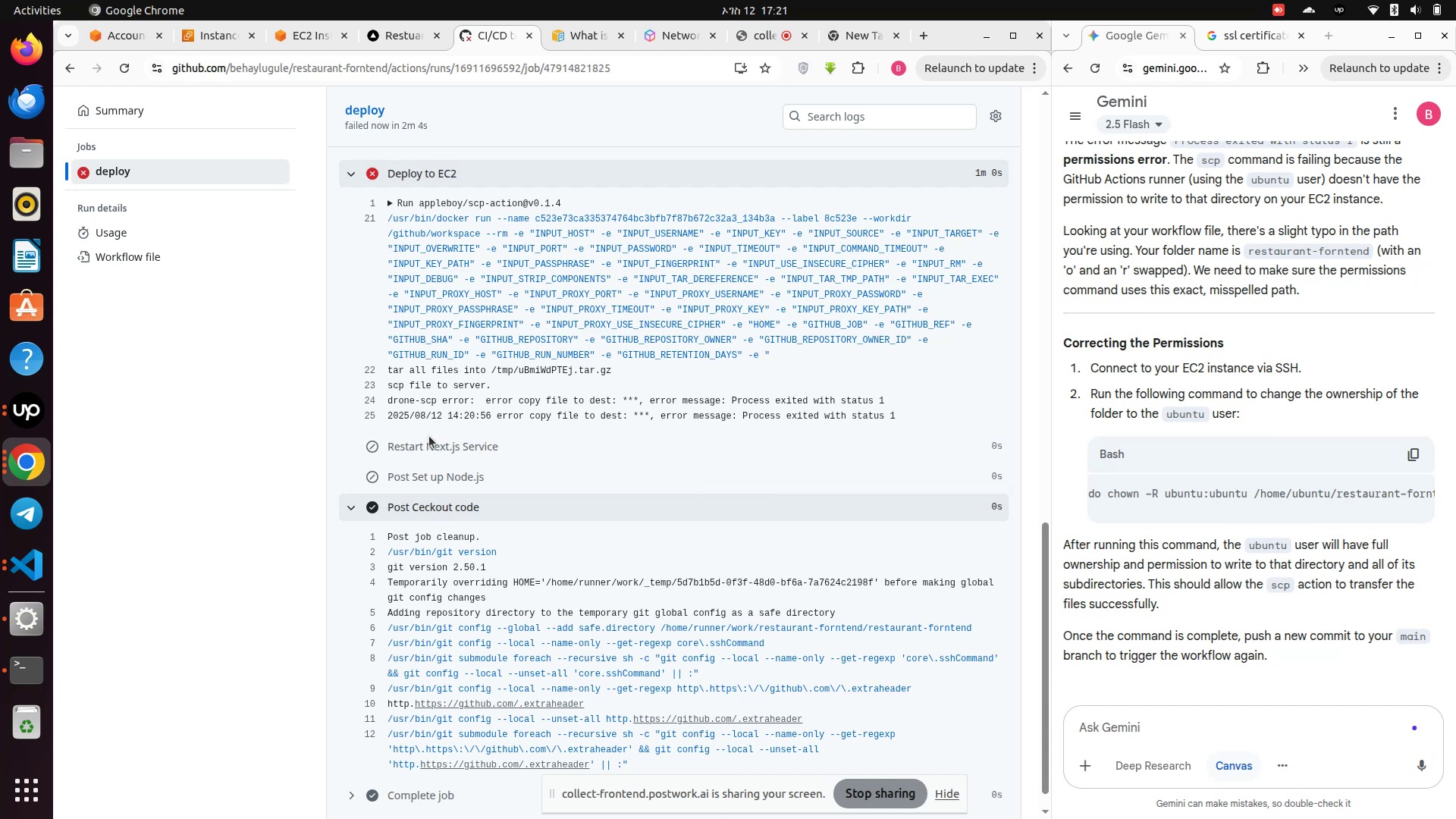 
wait(121.53)
 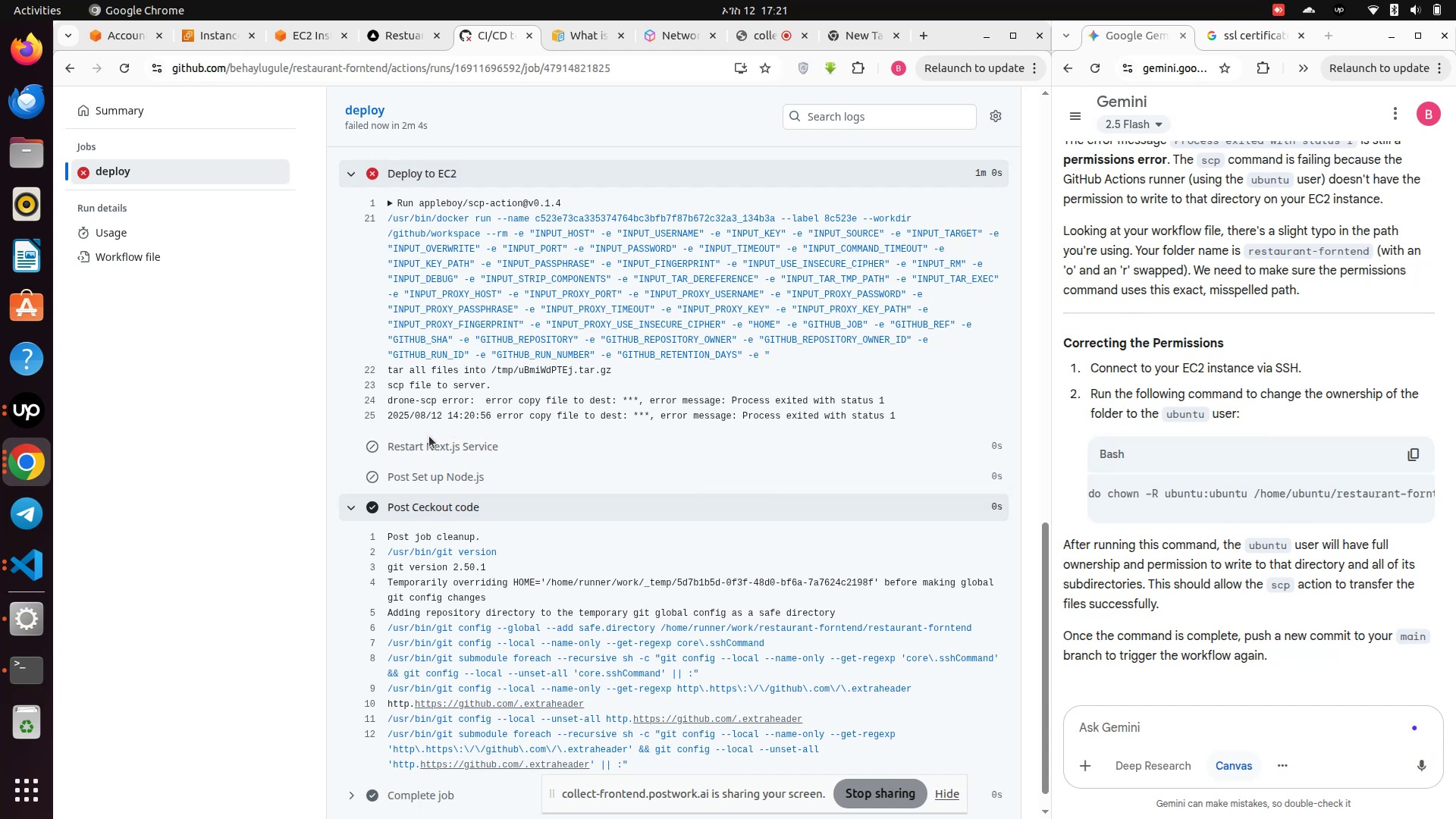 
scroll: coordinate [429, 436], scroll_direction: up, amount: 1.0
 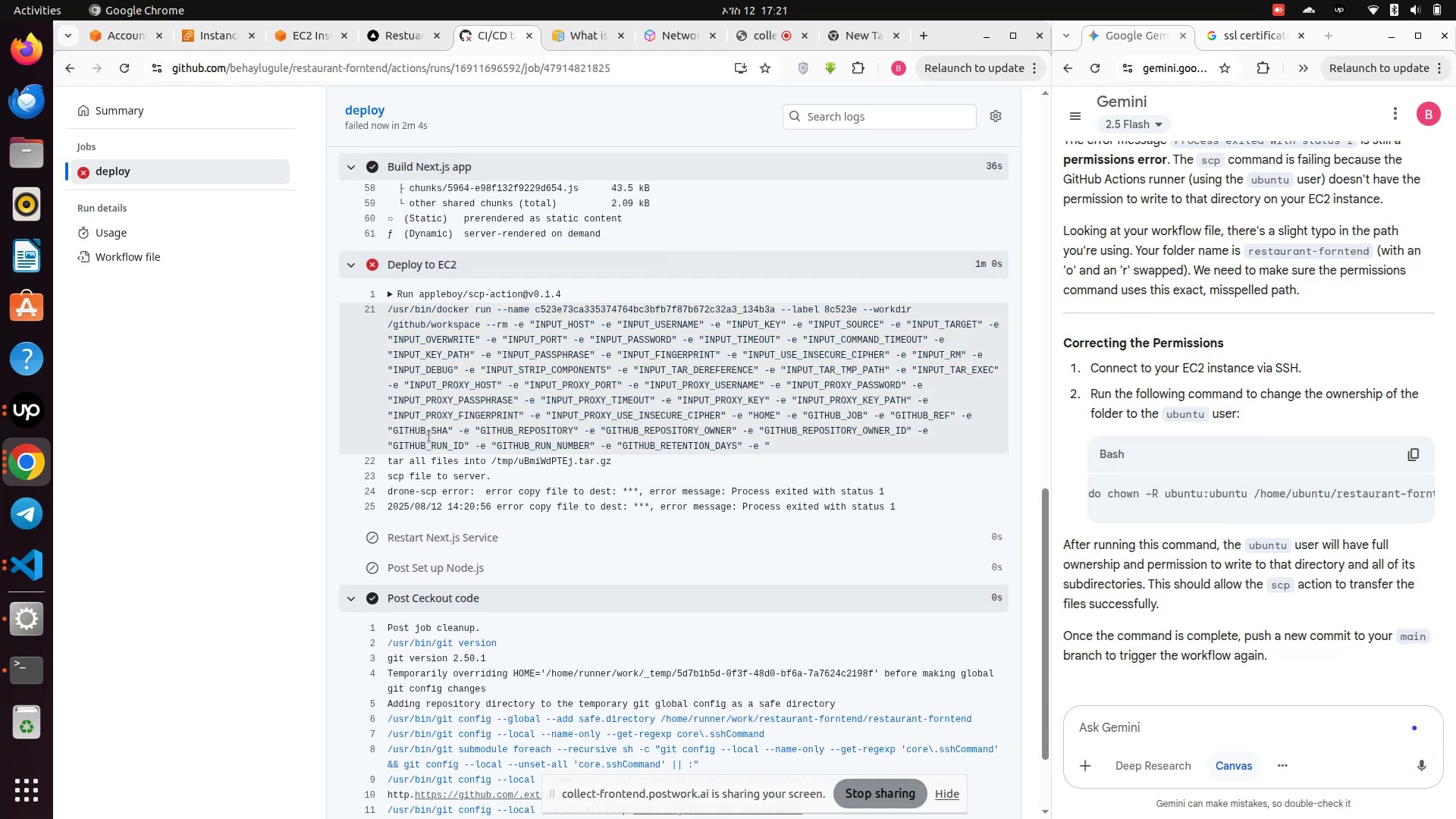 
scroll: coordinate [429, 436], scroll_direction: down, amount: 1.0
 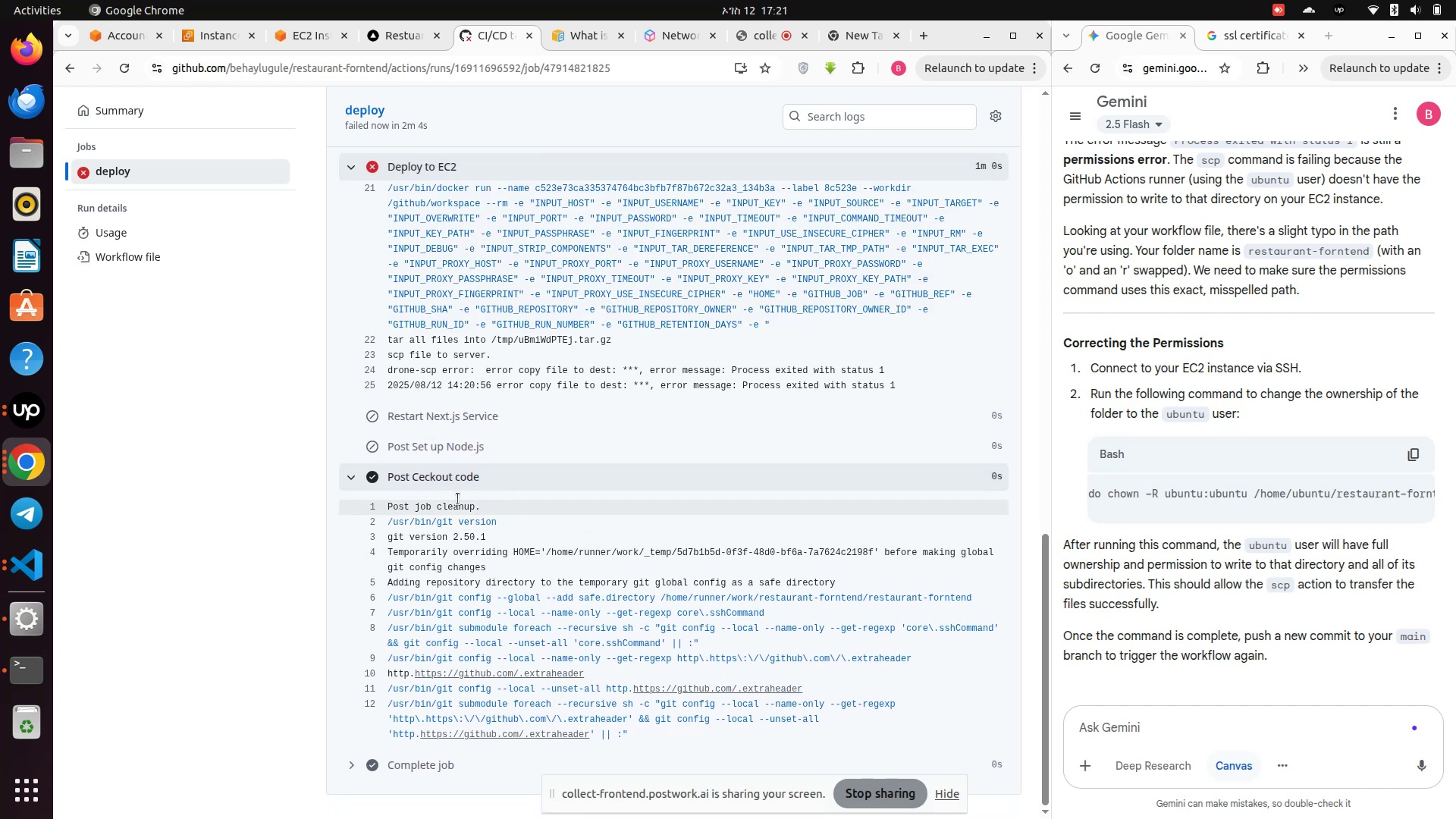 
wait(6.02)
 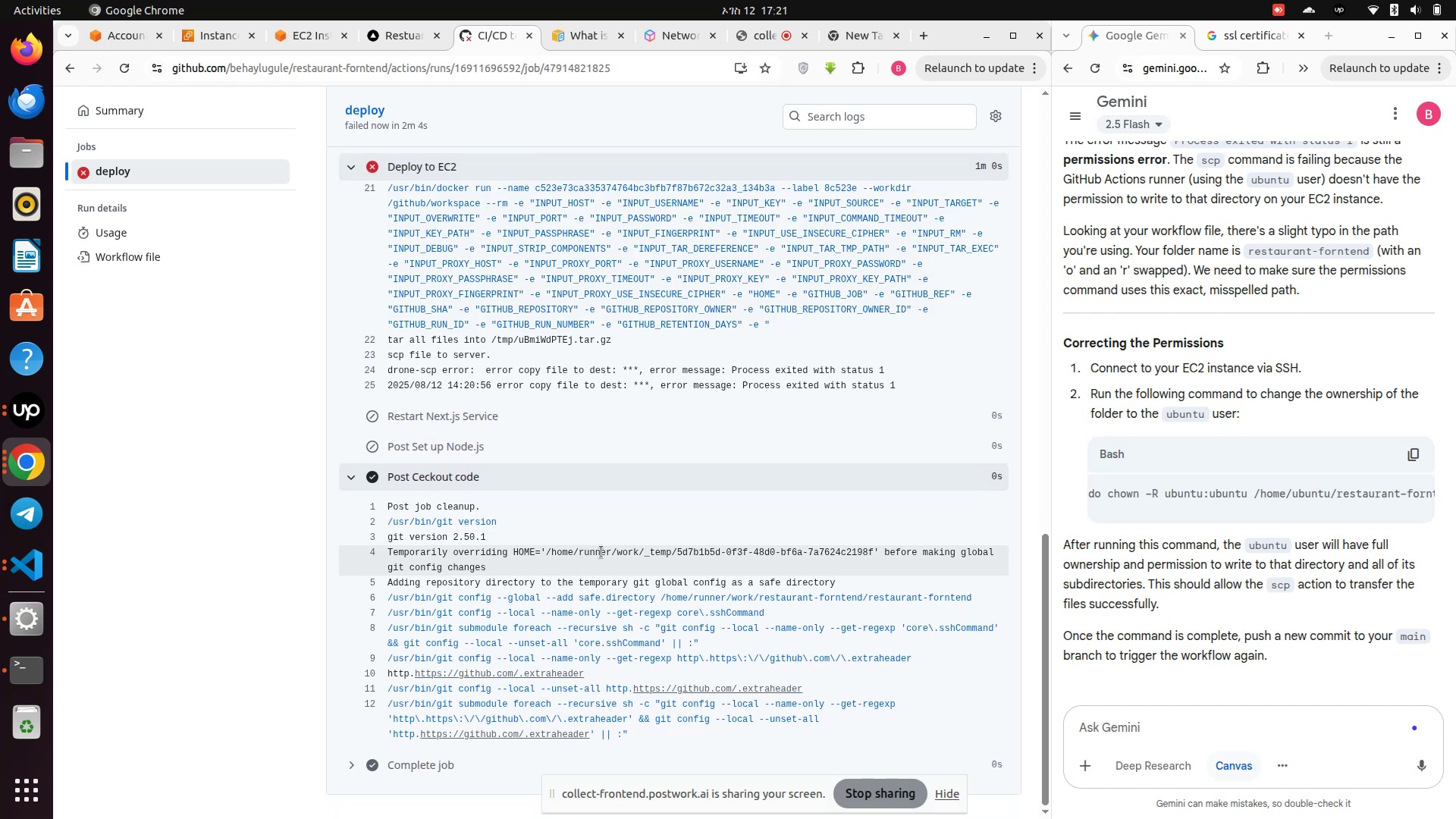 
scroll: coordinate [384, 420], scroll_direction: up, amount: 2.0
 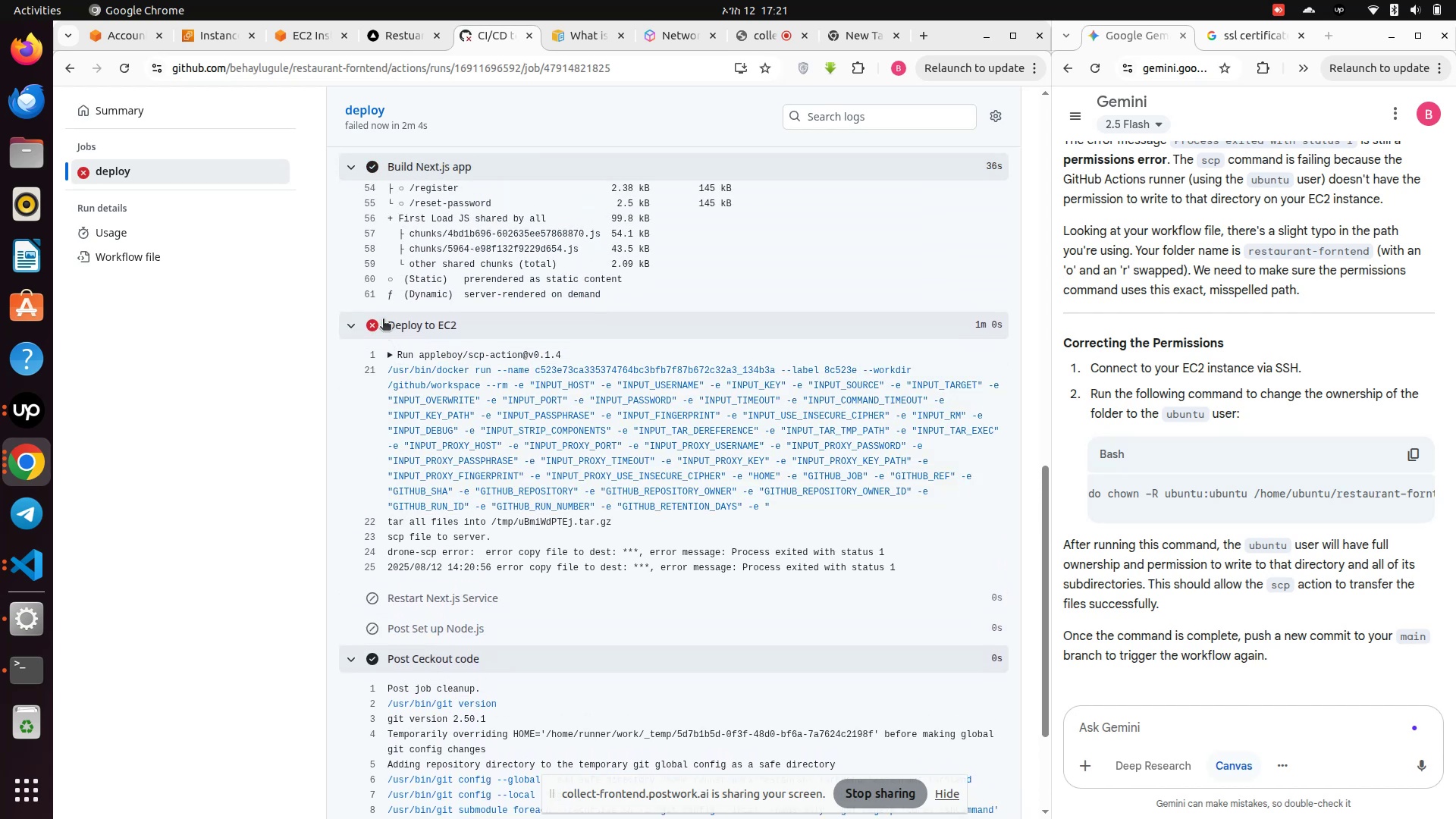 
left_click_drag(start_coordinate=[383, 320], to_coordinate=[902, 573])
 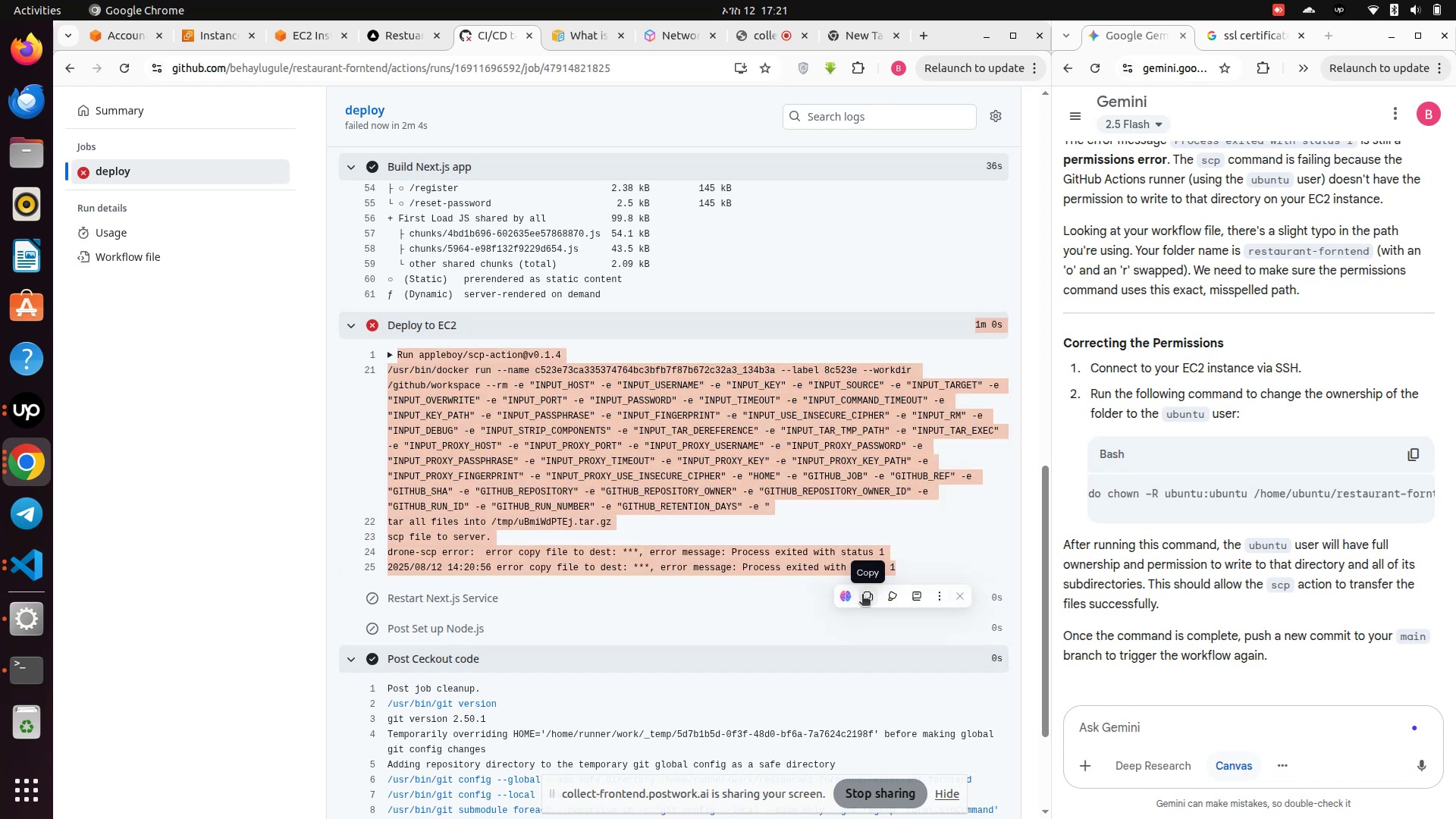 
left_click([862, 595])
 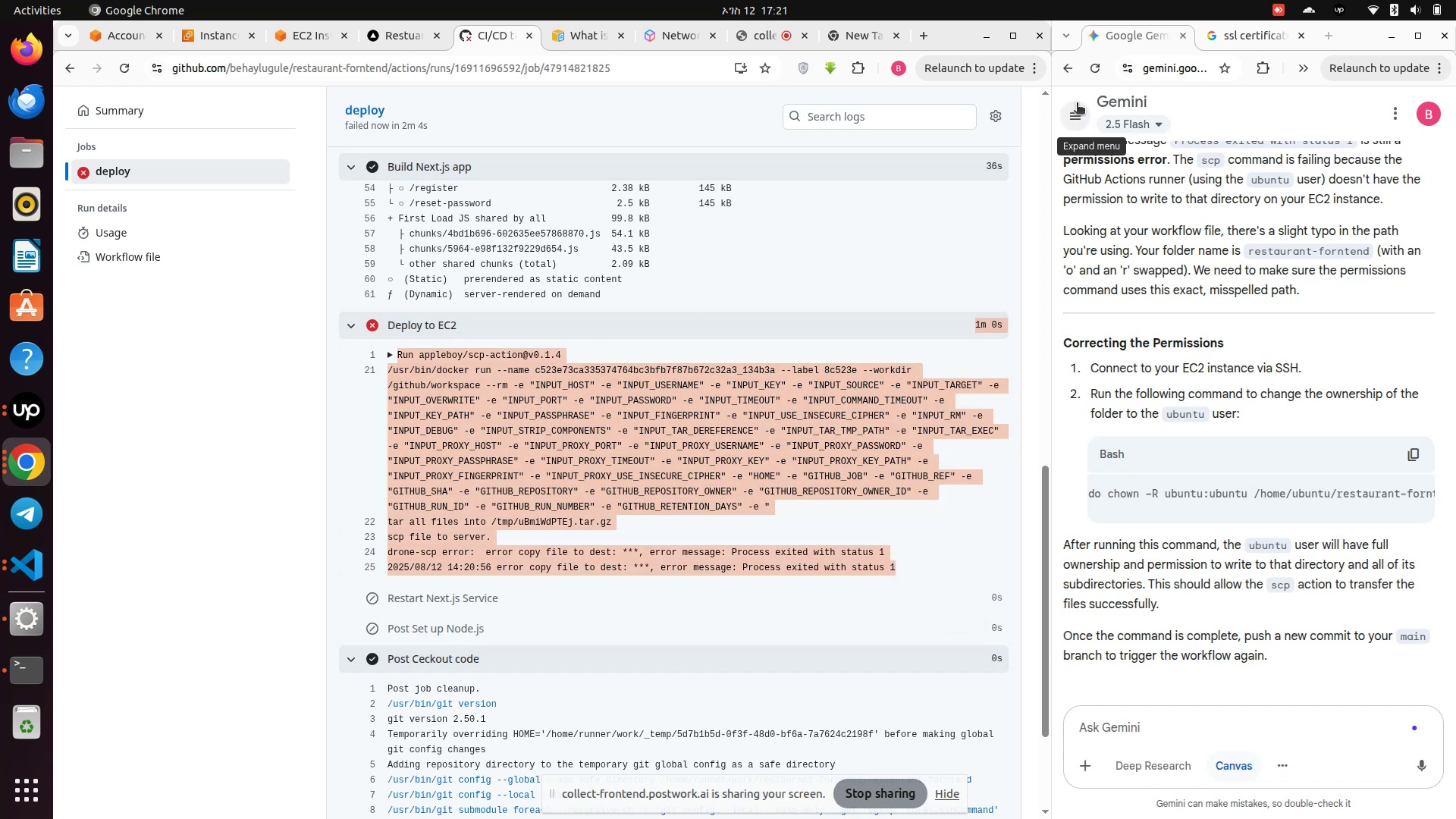 
left_click([952, 36])
 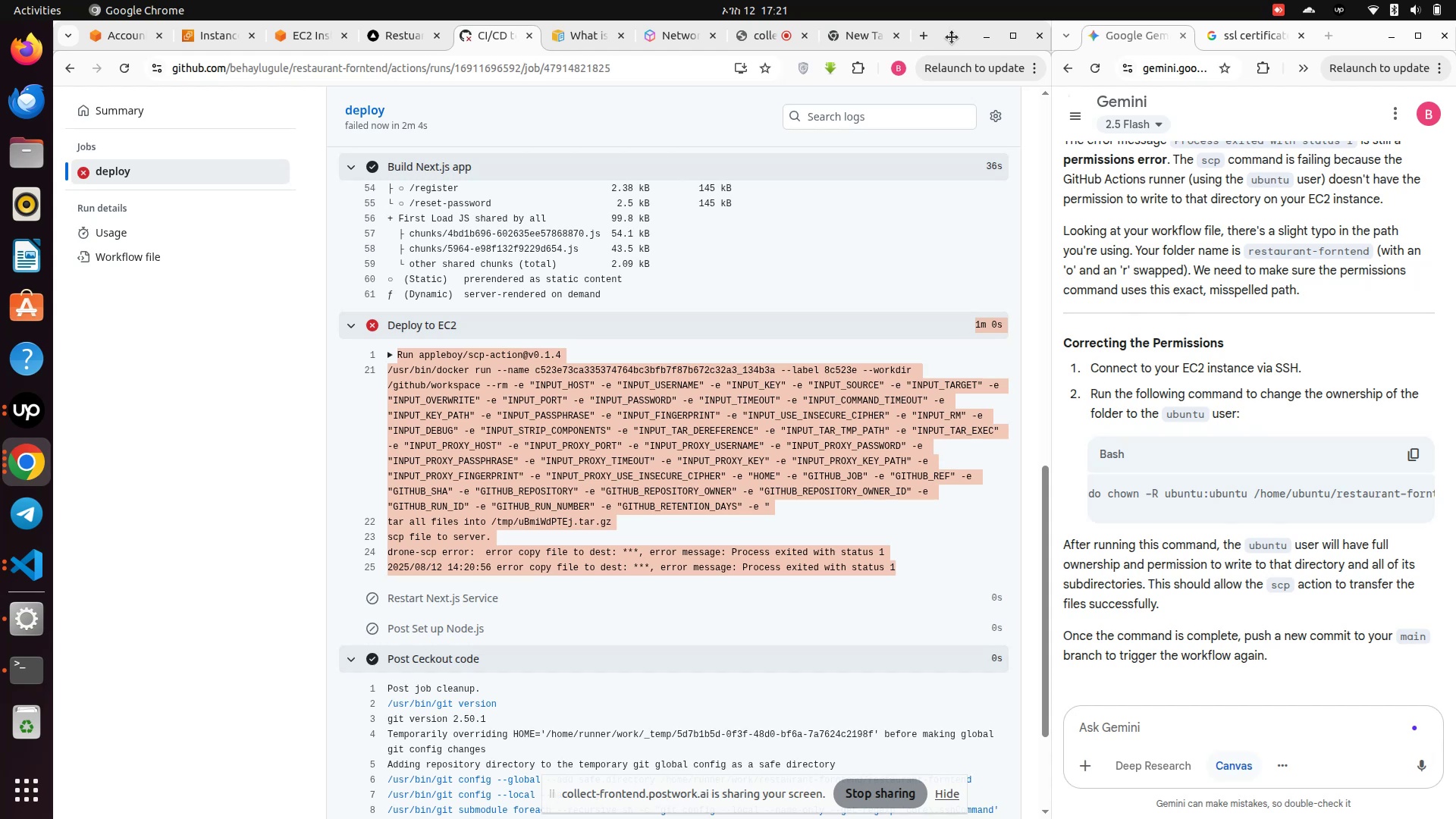 
left_click([952, 36])
 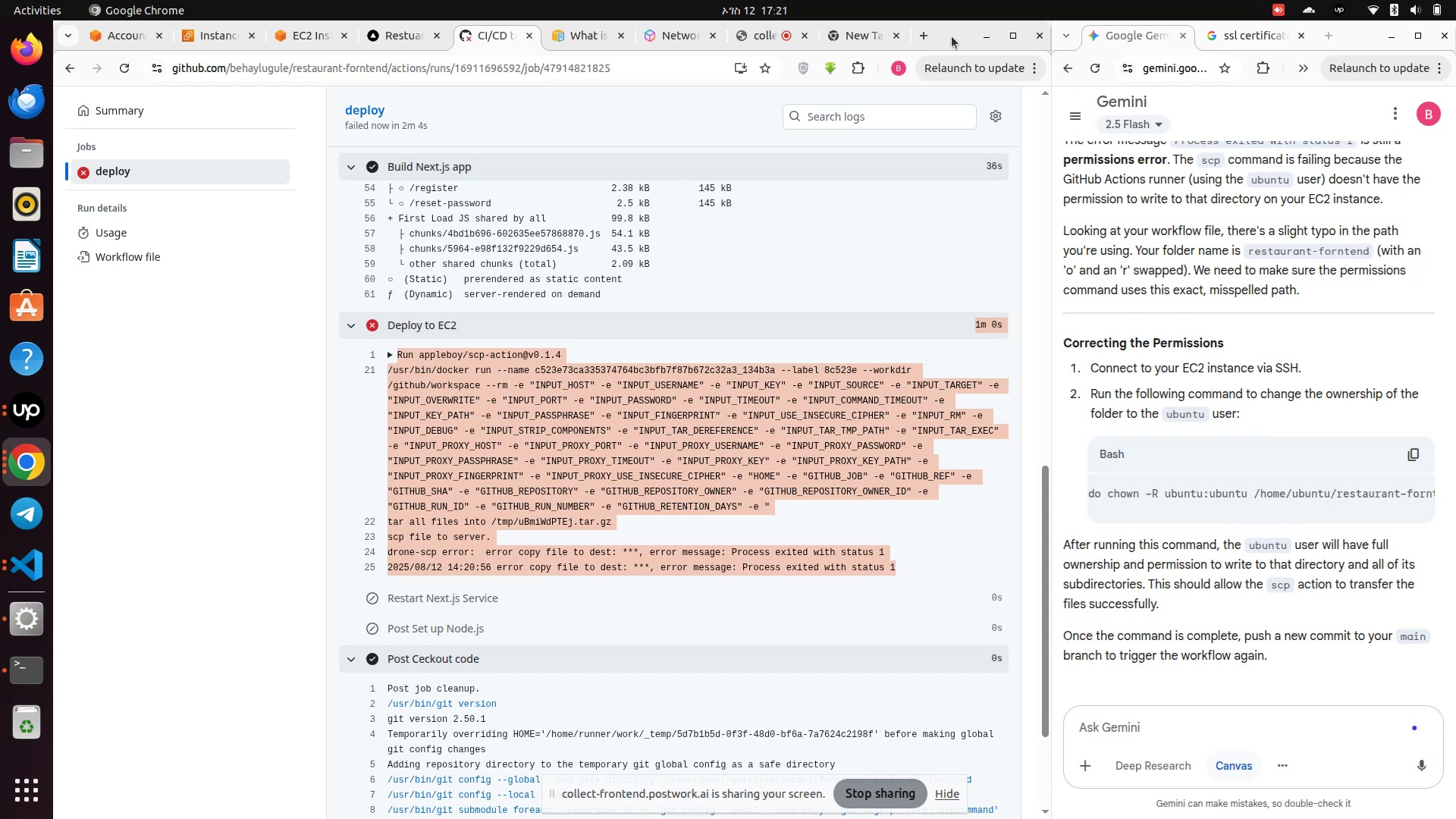 
double_click([952, 36])
 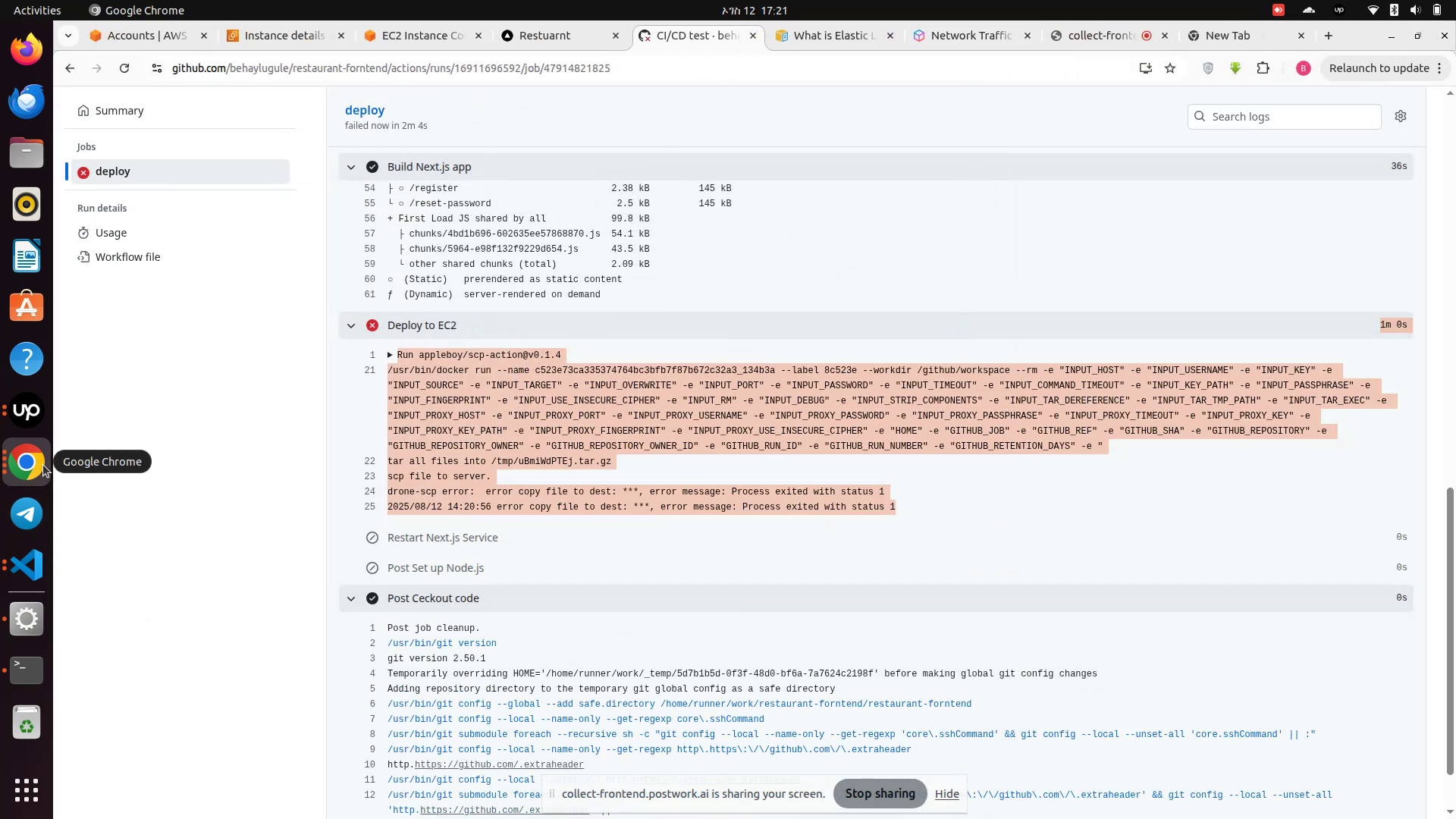 
left_click([39, 466])
 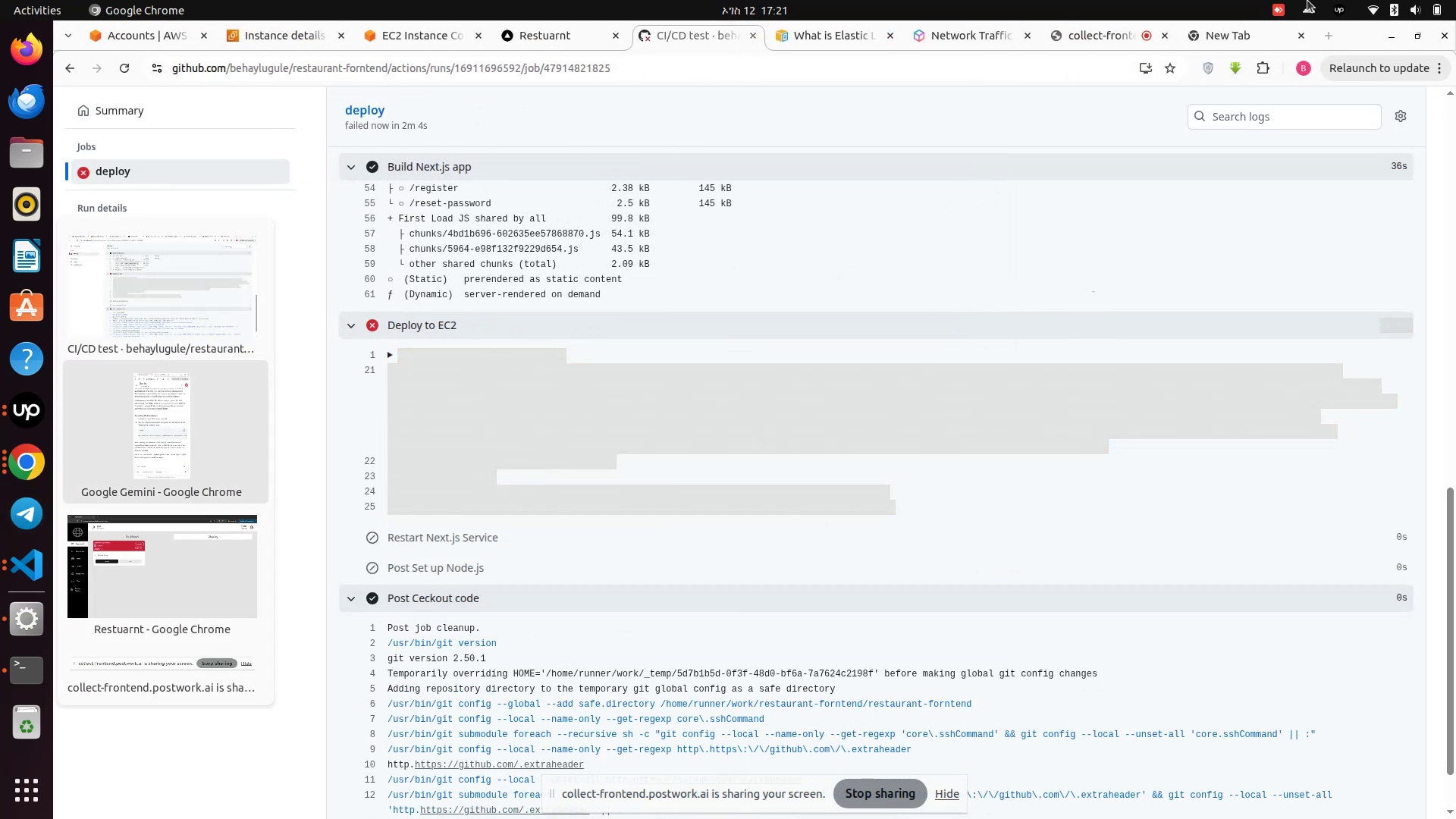 
left_click([1231, 30])
 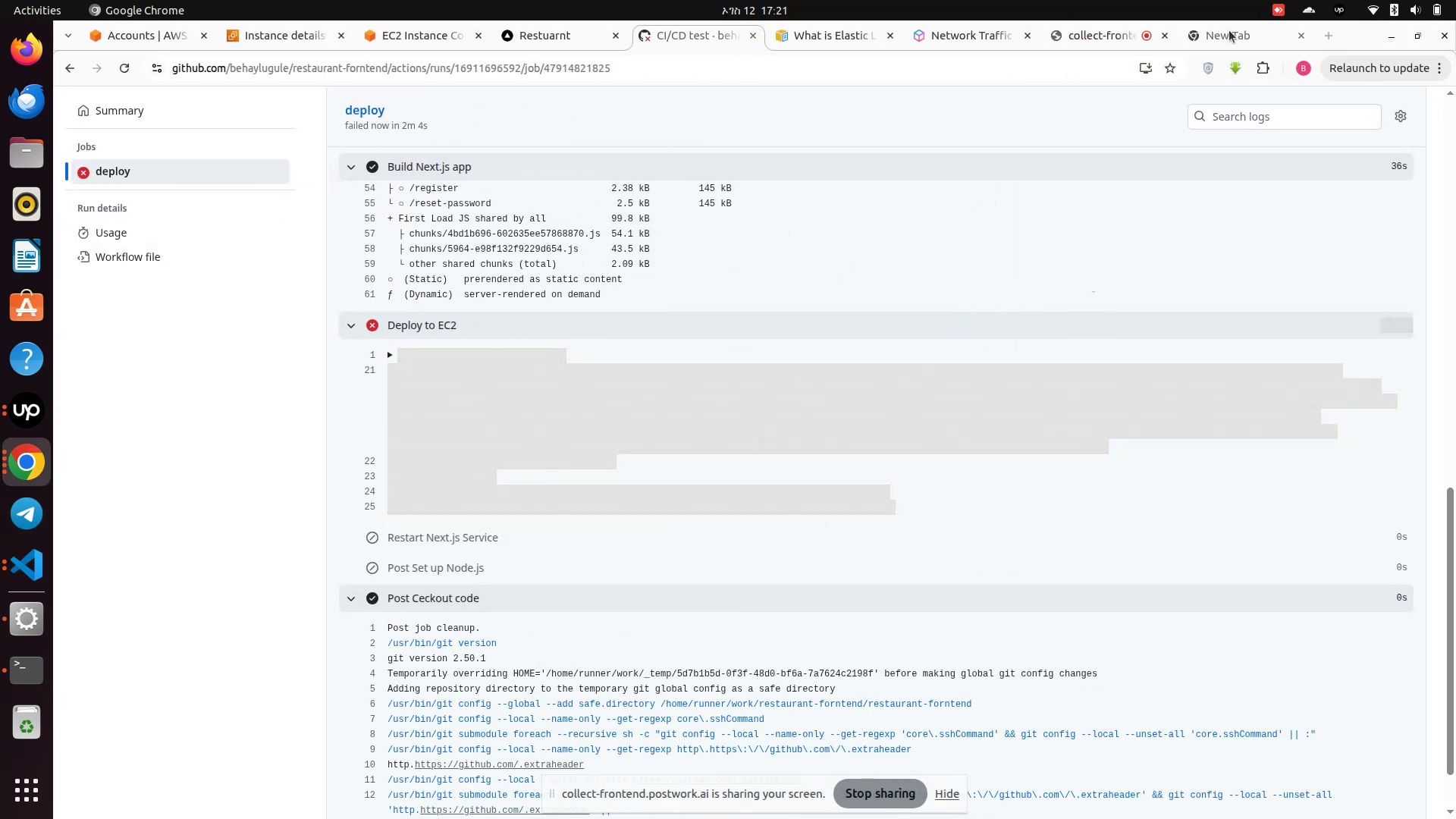 
left_click([1229, 30])
 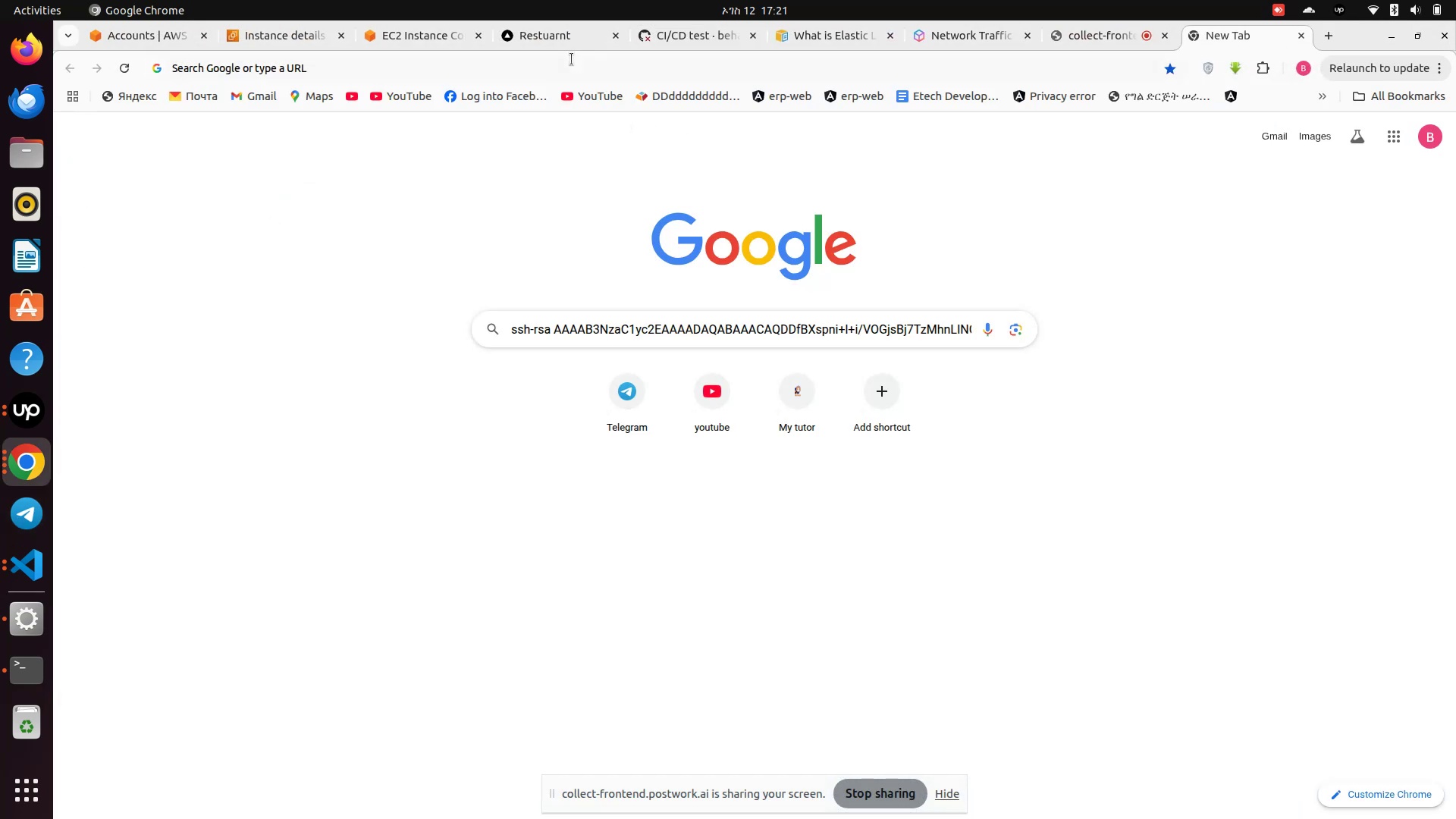 
left_click([570, 54])
 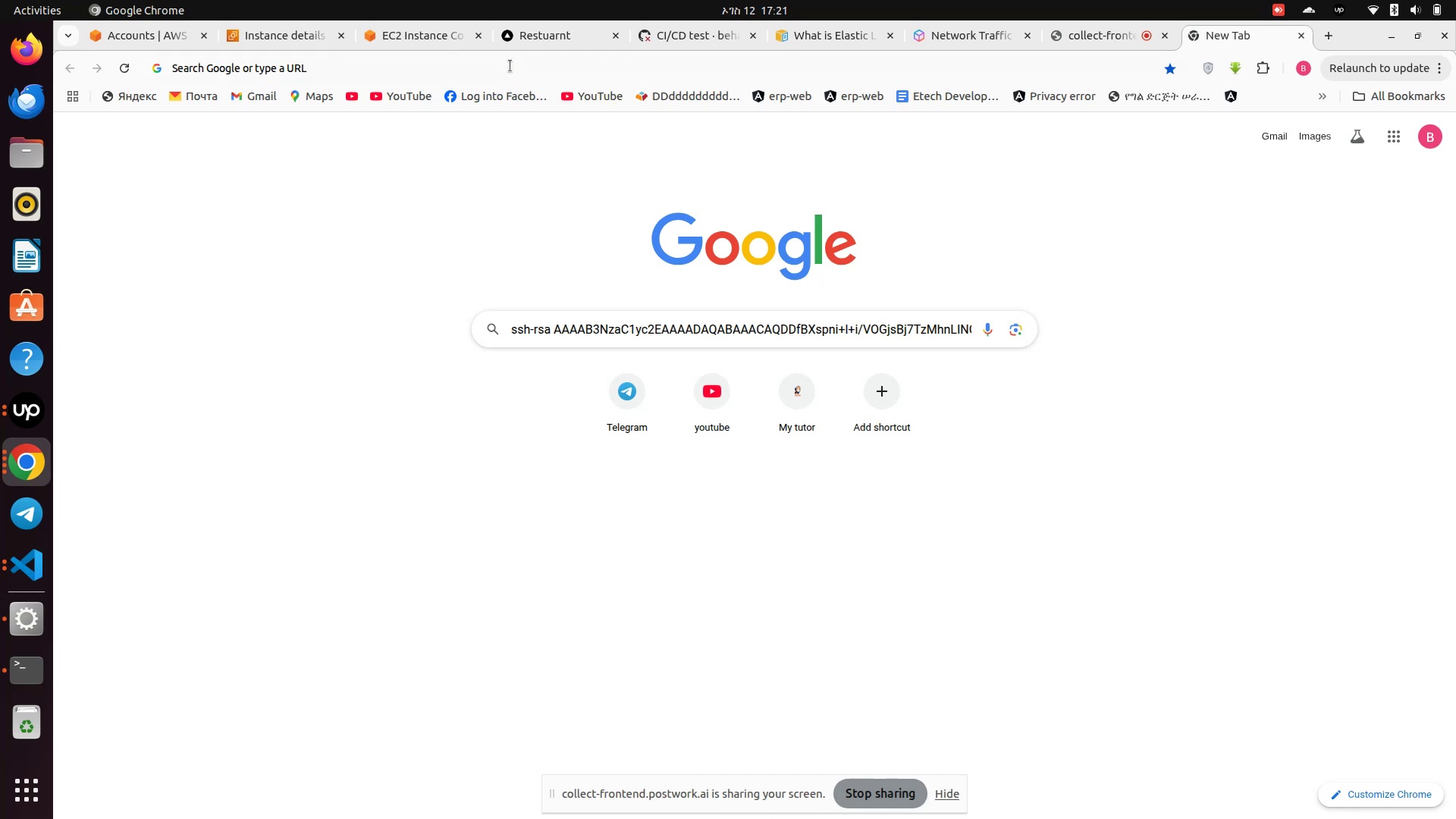 
left_click([508, 70])
 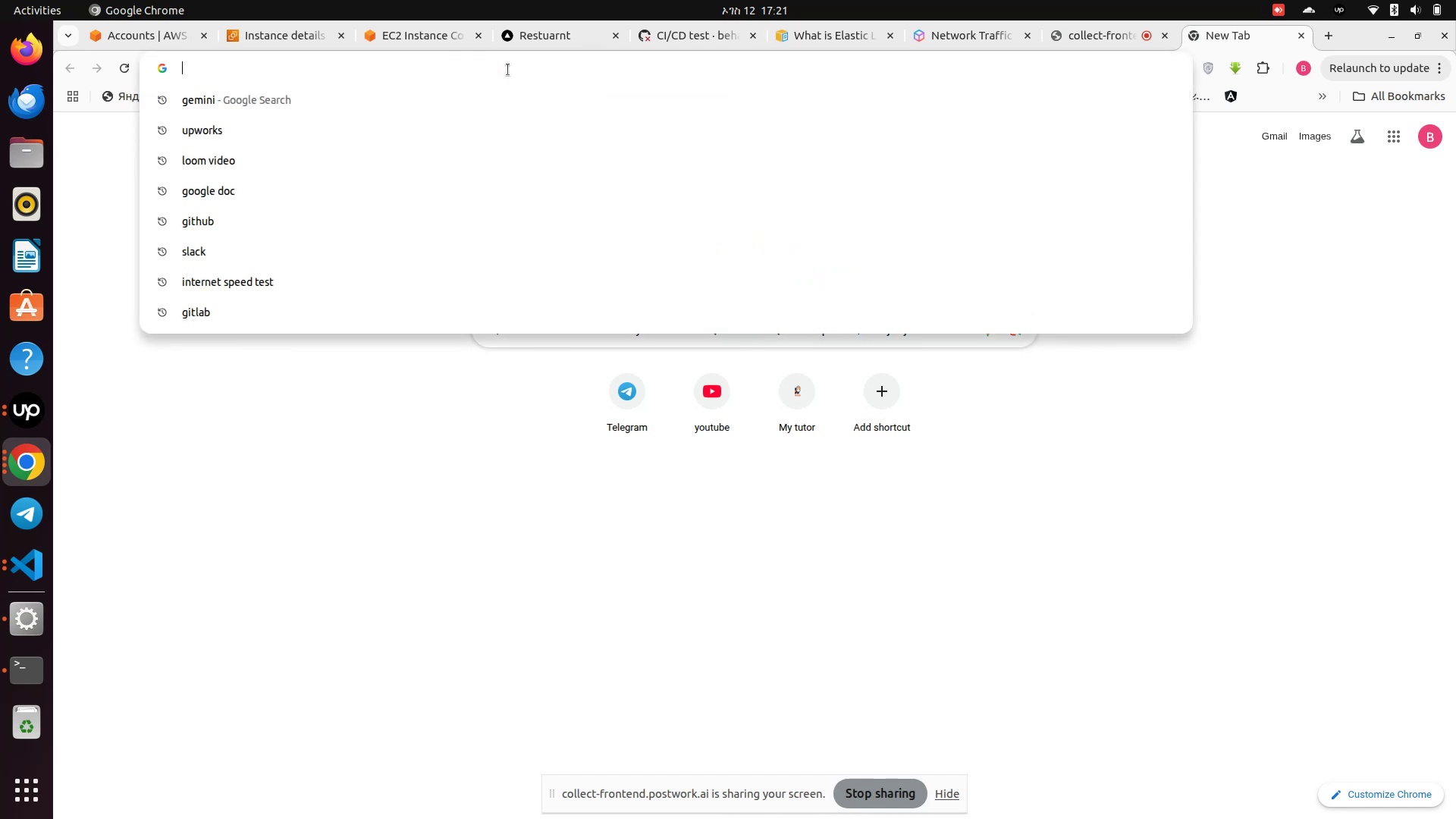 
type(ch)
 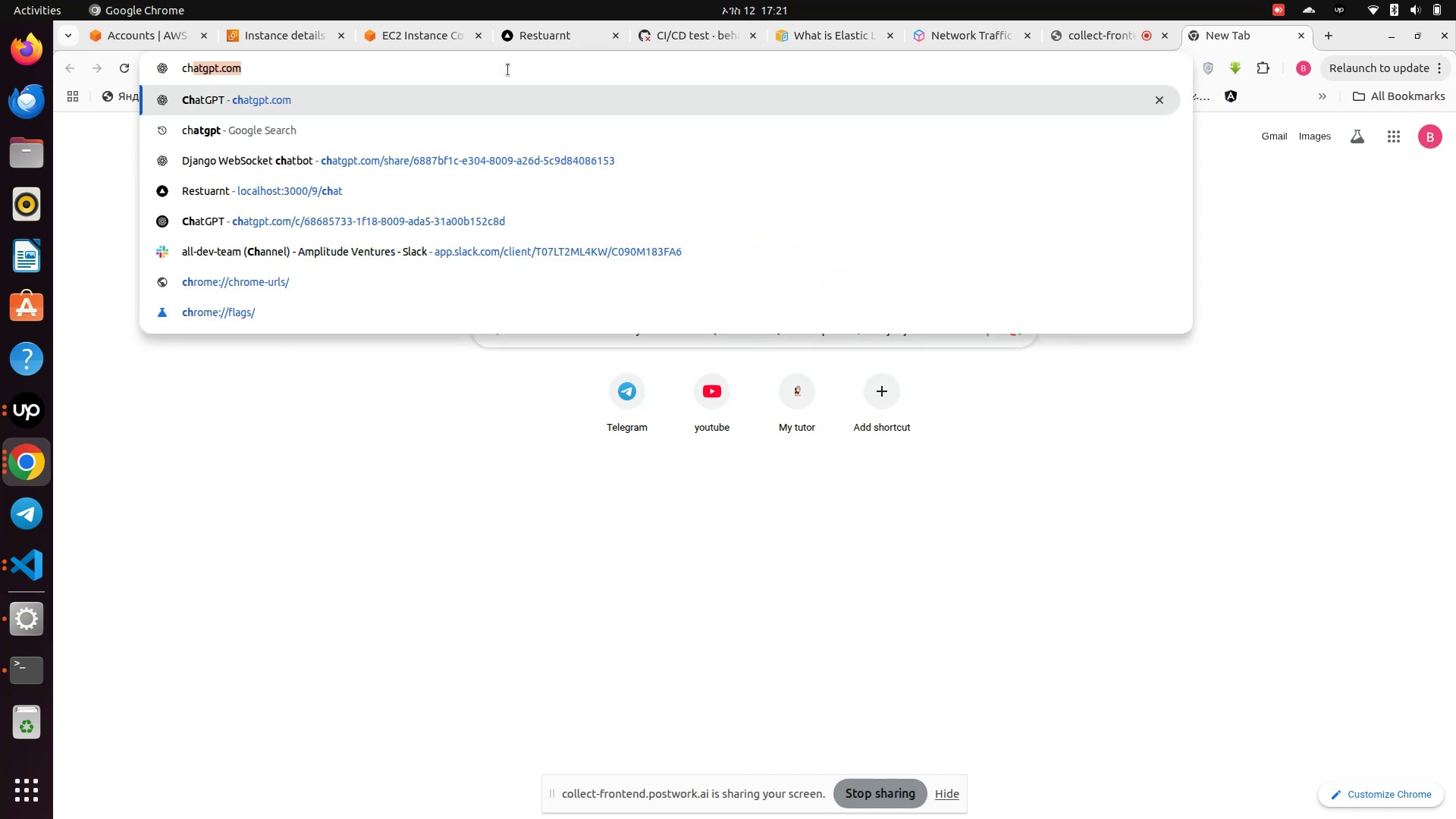 
key(Enter)
 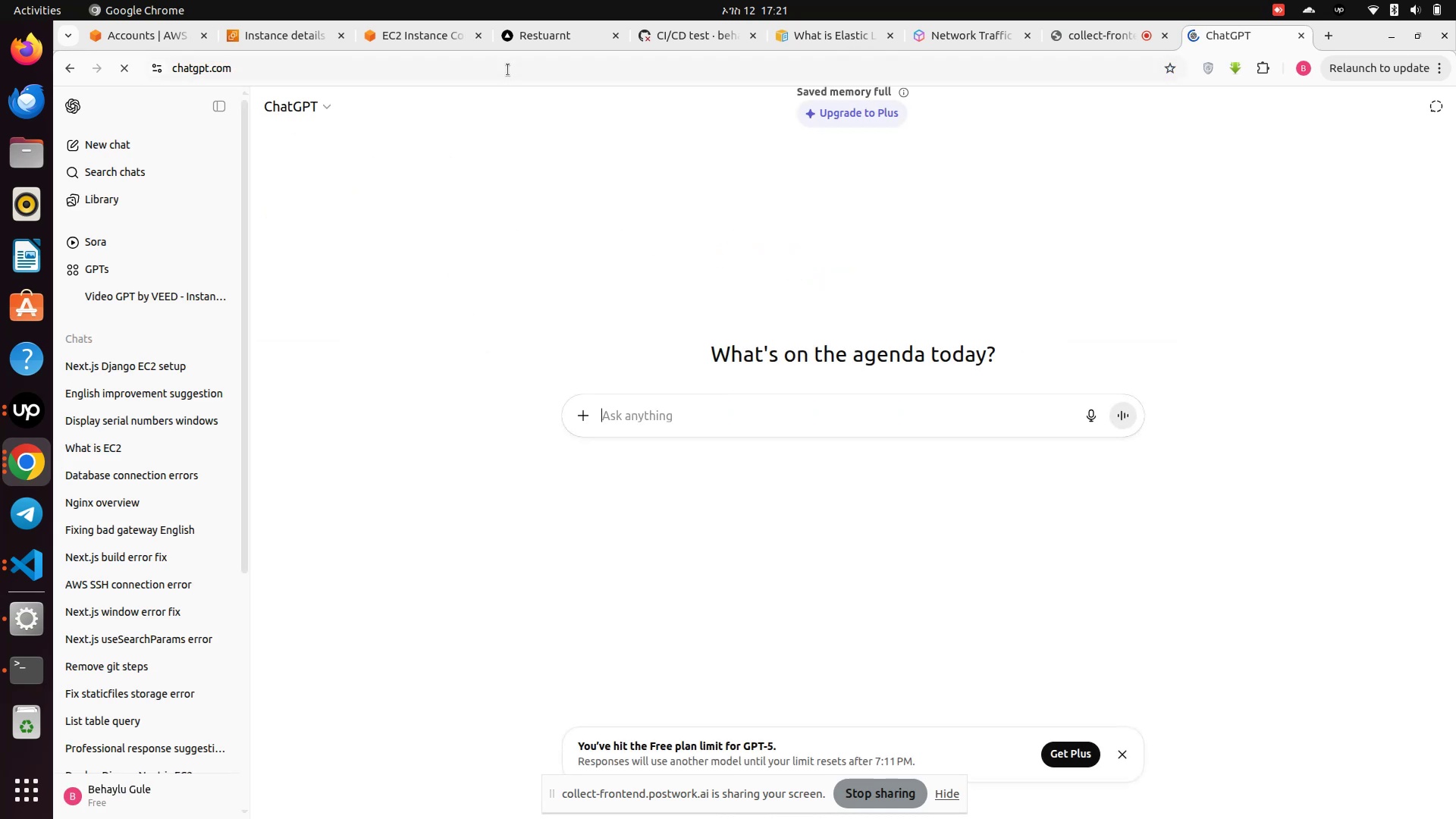 
wait(6.95)
 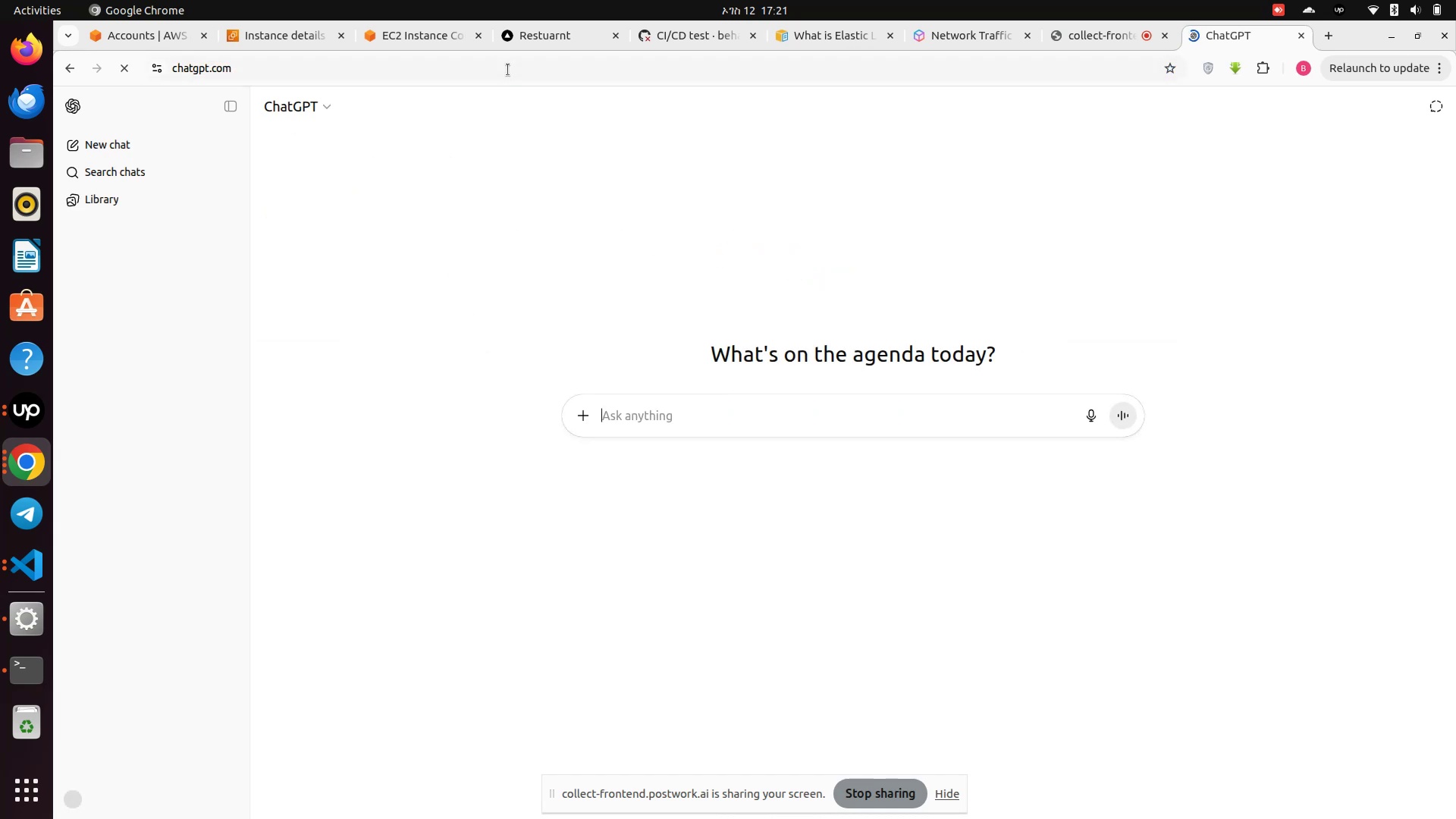 
key(Control+V)
 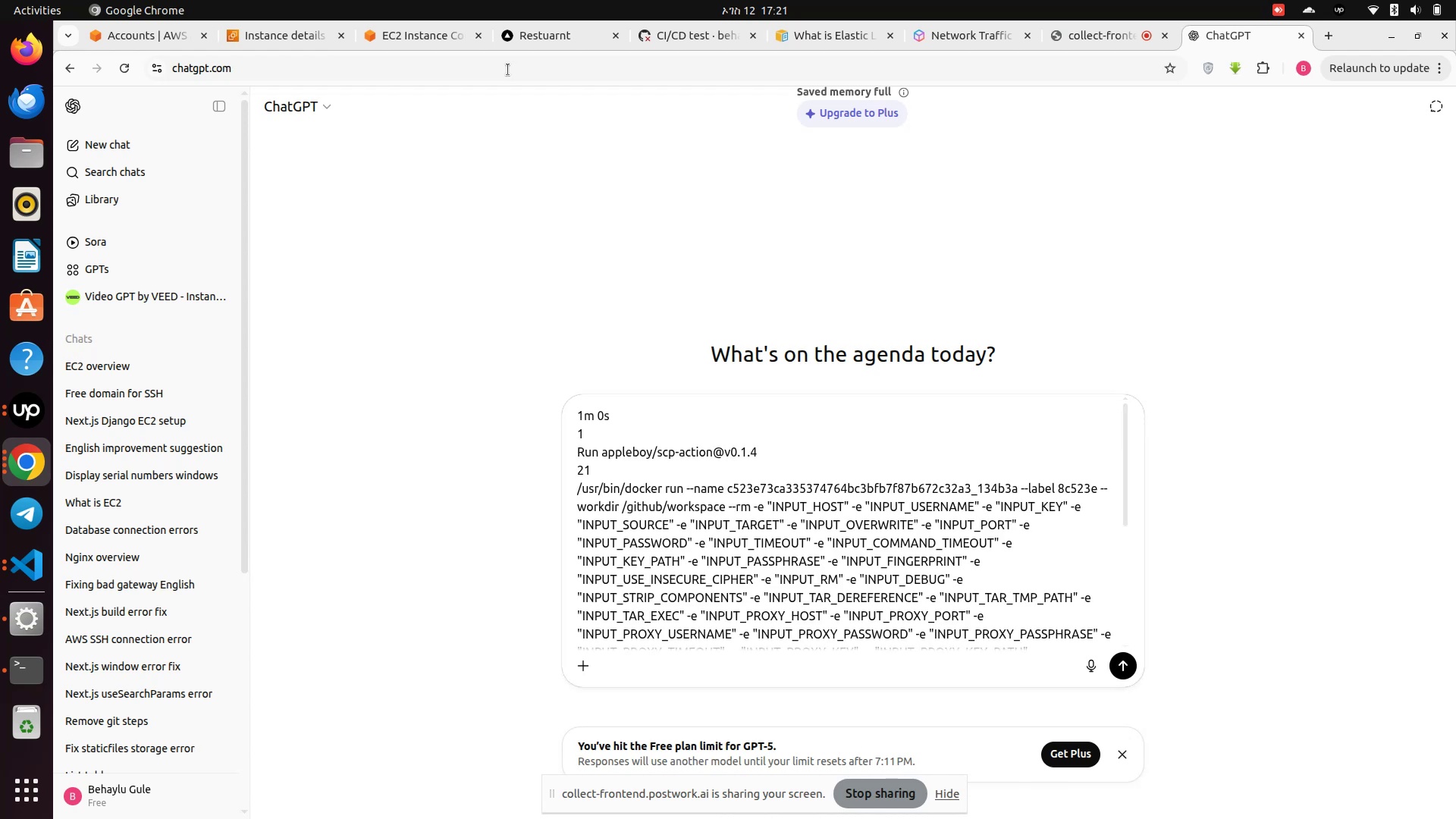 
key(Enter)
 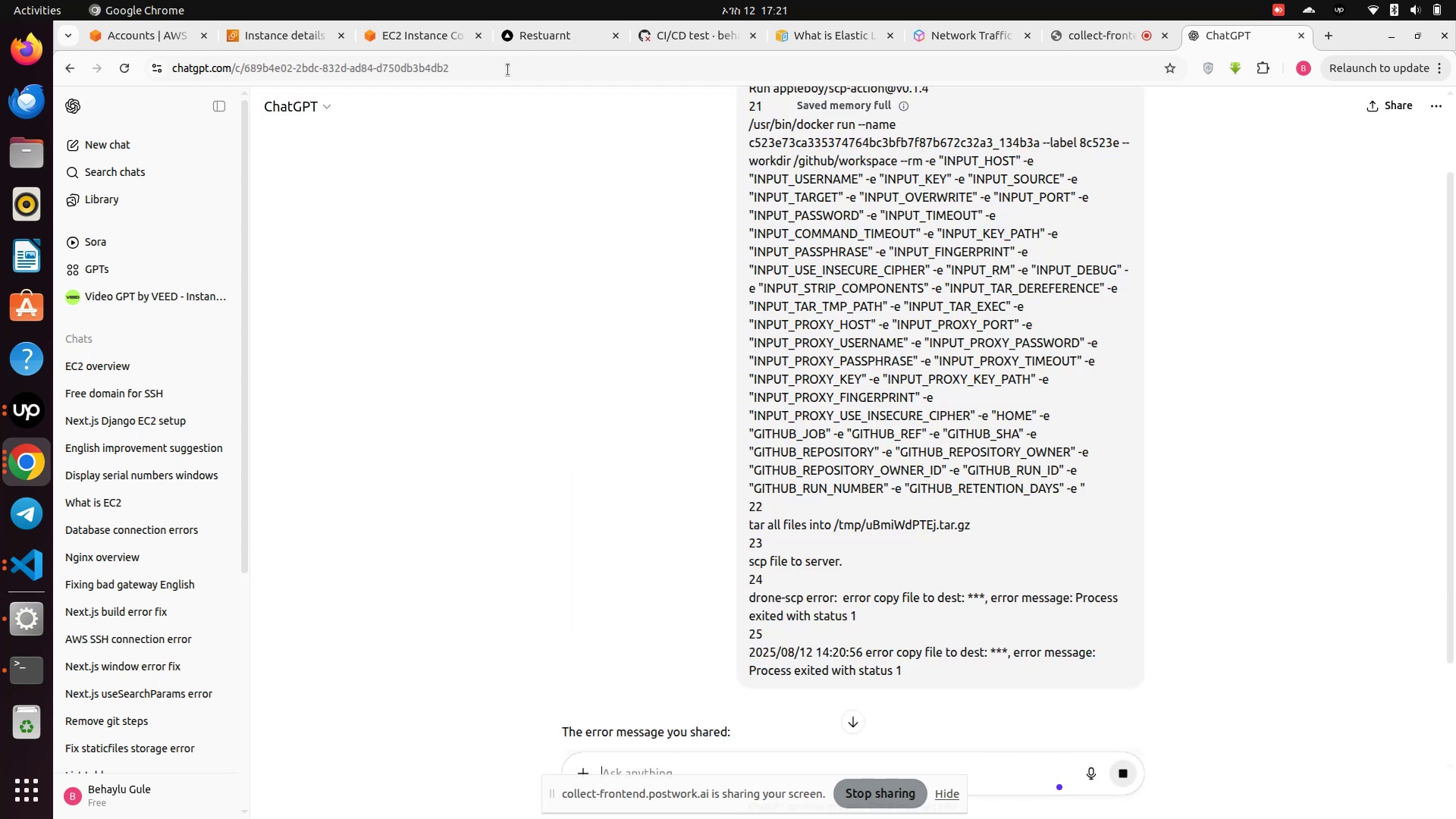 
scroll: coordinate [761, 466], scroll_direction: down, amount: 5.0
 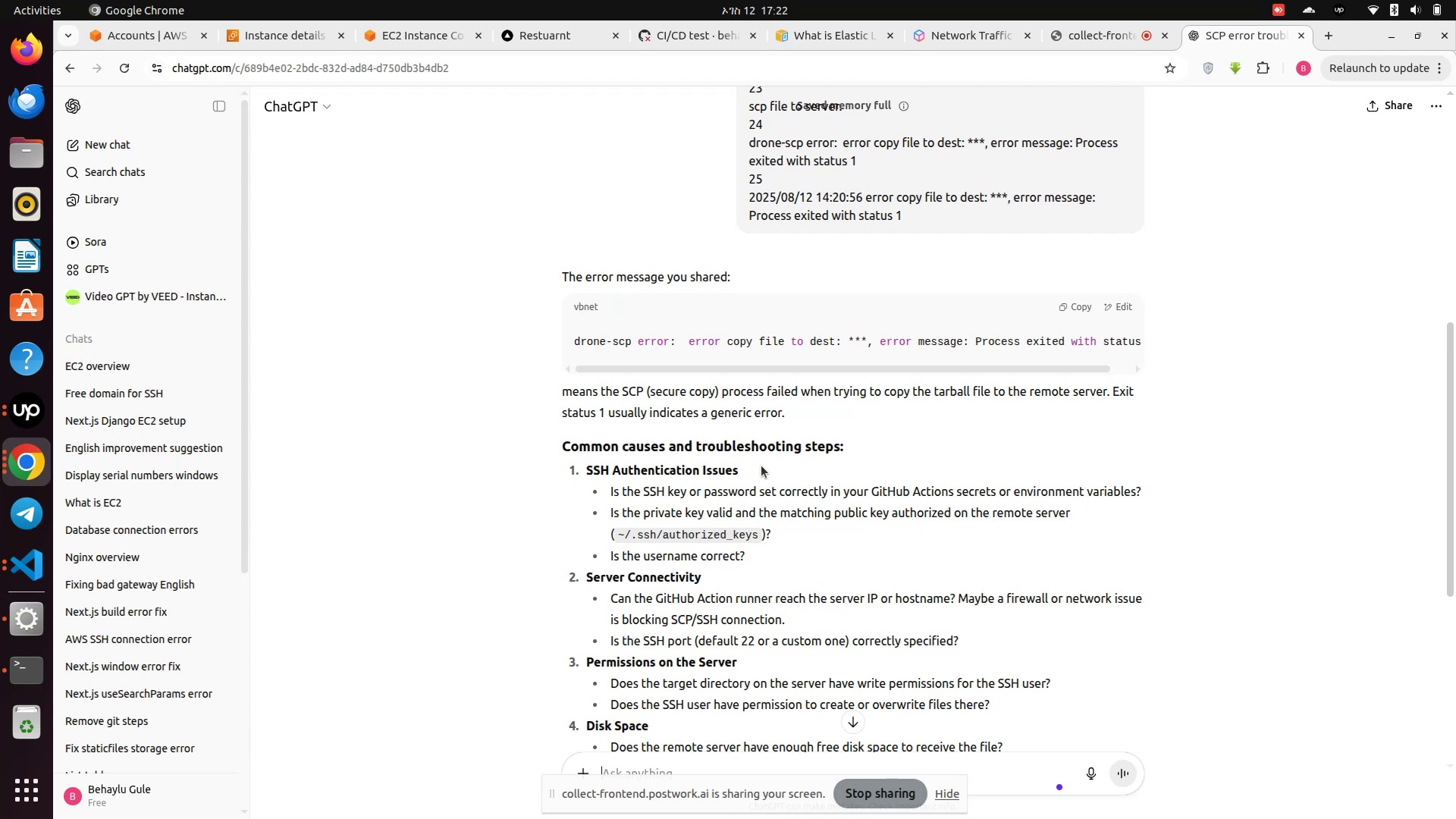 
wait(12.72)
 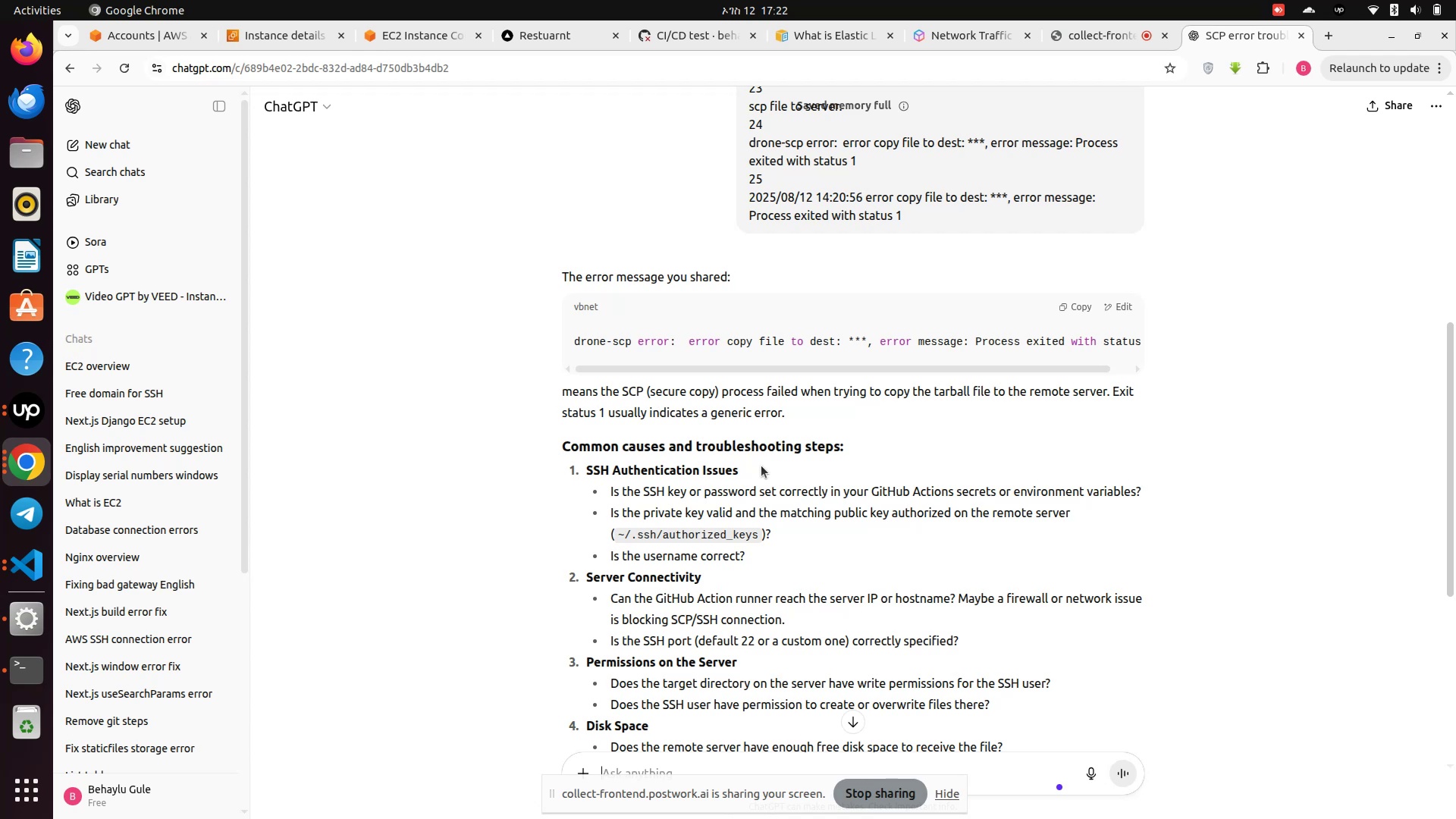 
scroll: coordinate [761, 466], scroll_direction: down, amount: 1.0
 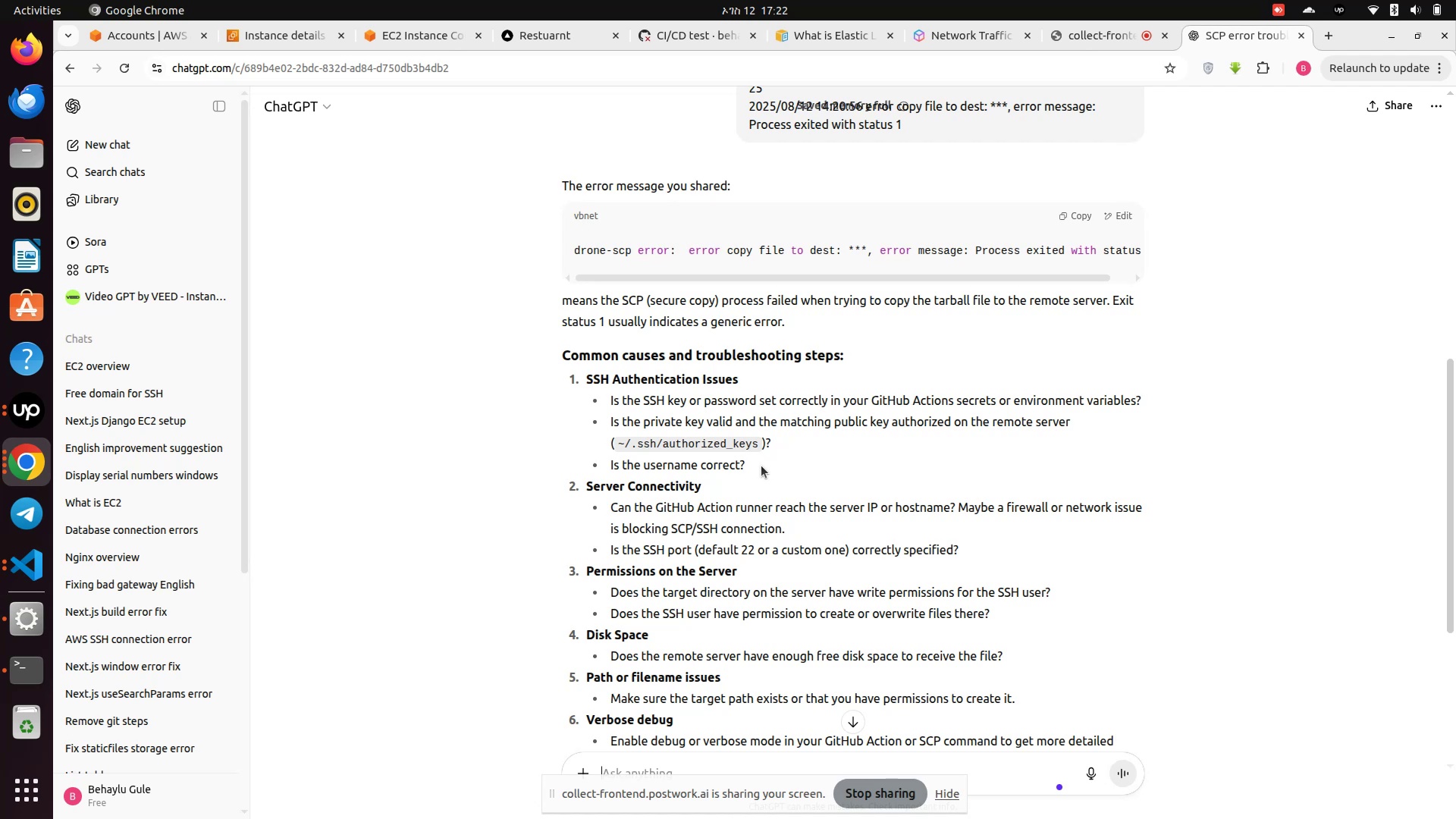 
wait(7.92)
 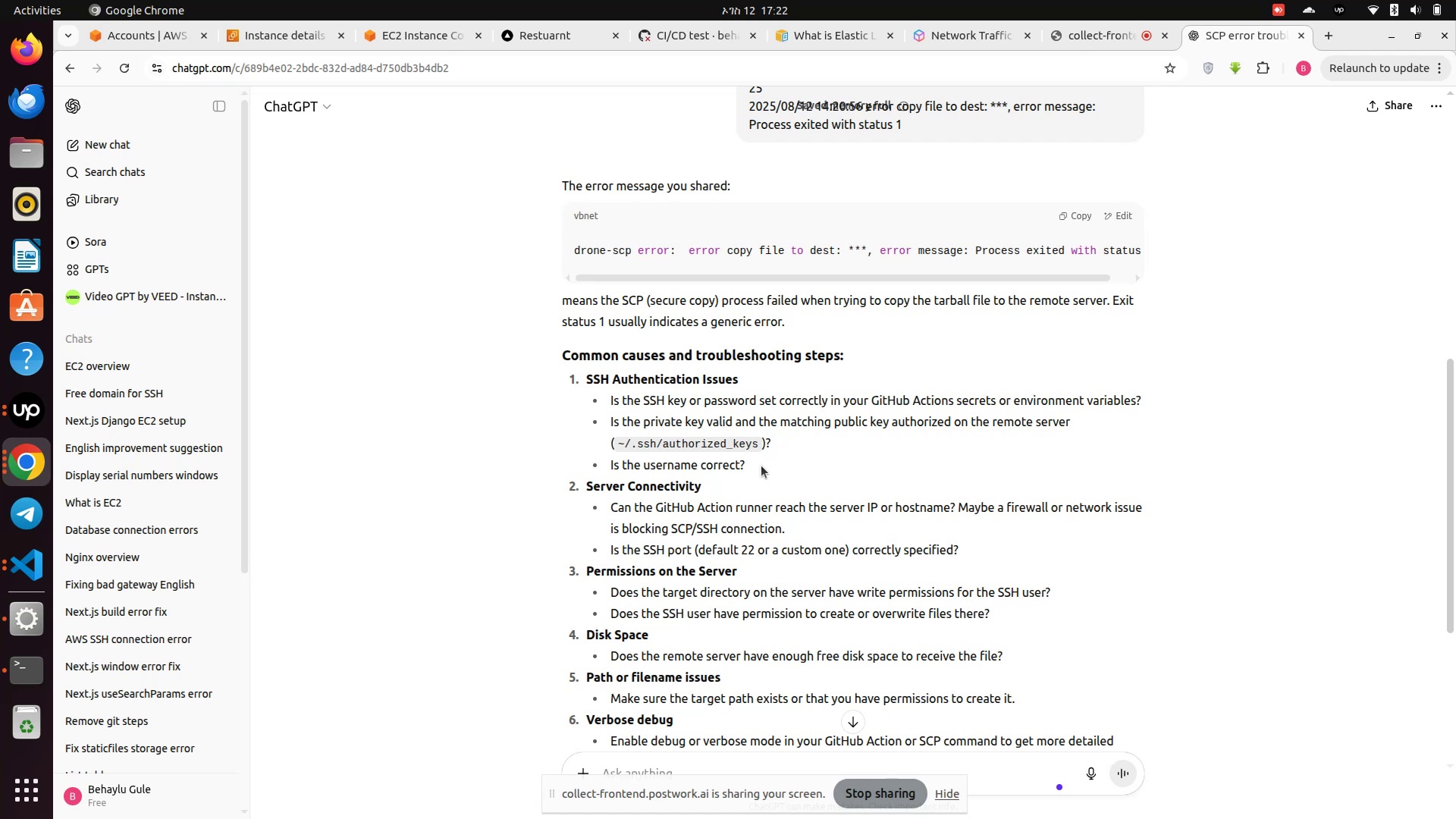 
scroll: coordinate [761, 466], scroll_direction: down, amount: 2.0
 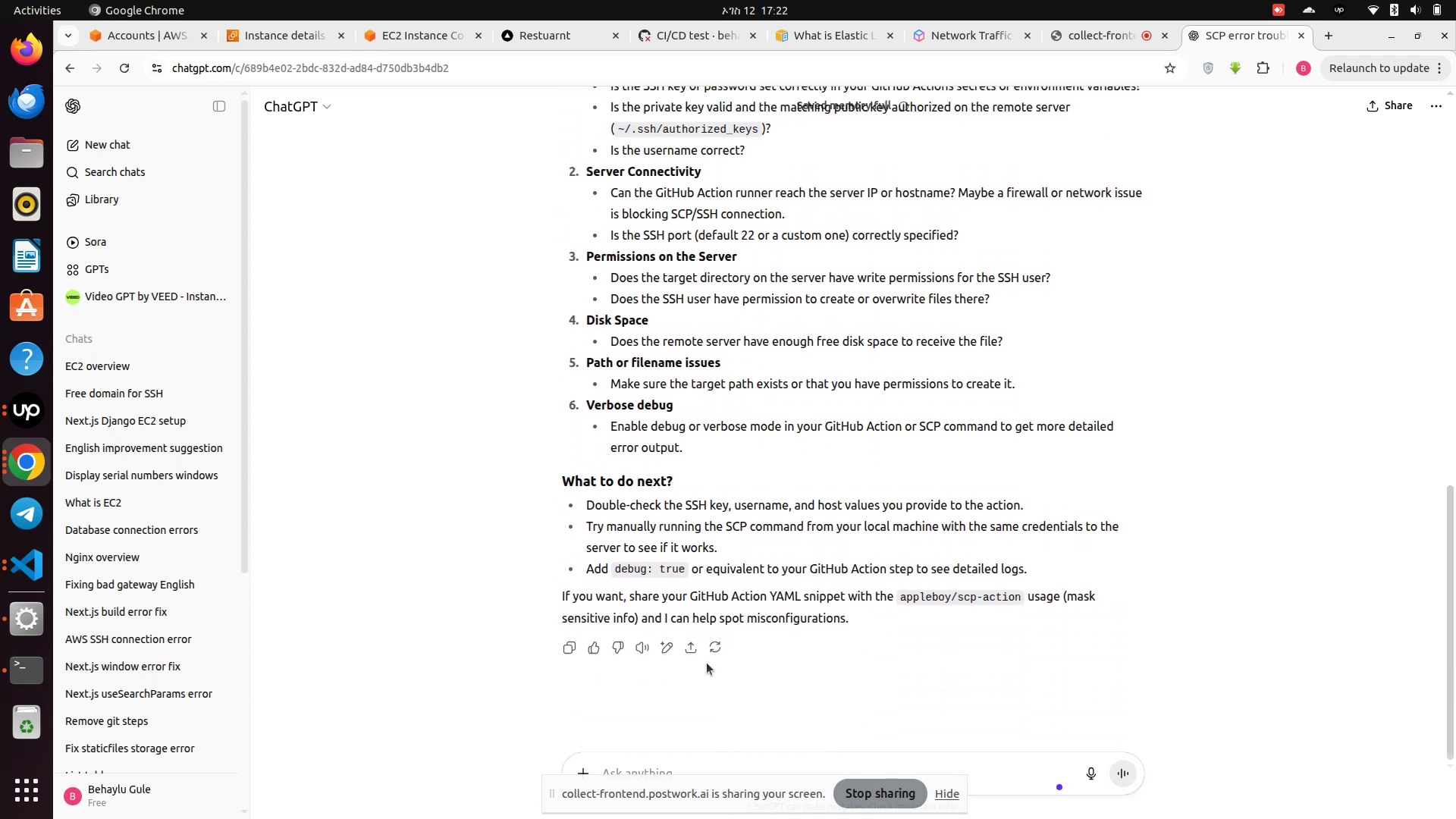 
type(but it alredy co)
key(Backspace)
key(Backspace)
type(move the file in o)
key(Backspace)
type(to the server)
 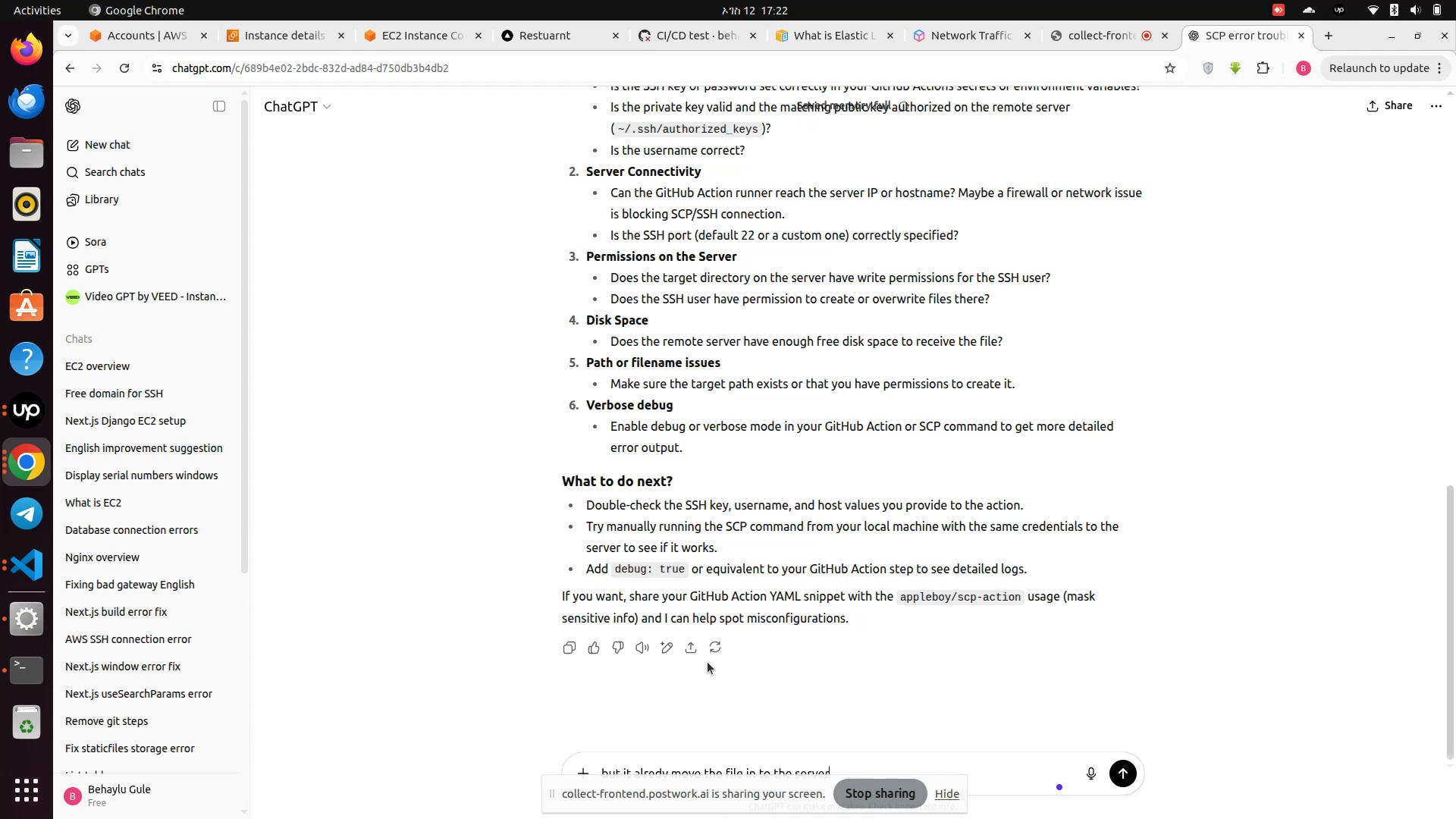 
key(Enter)
 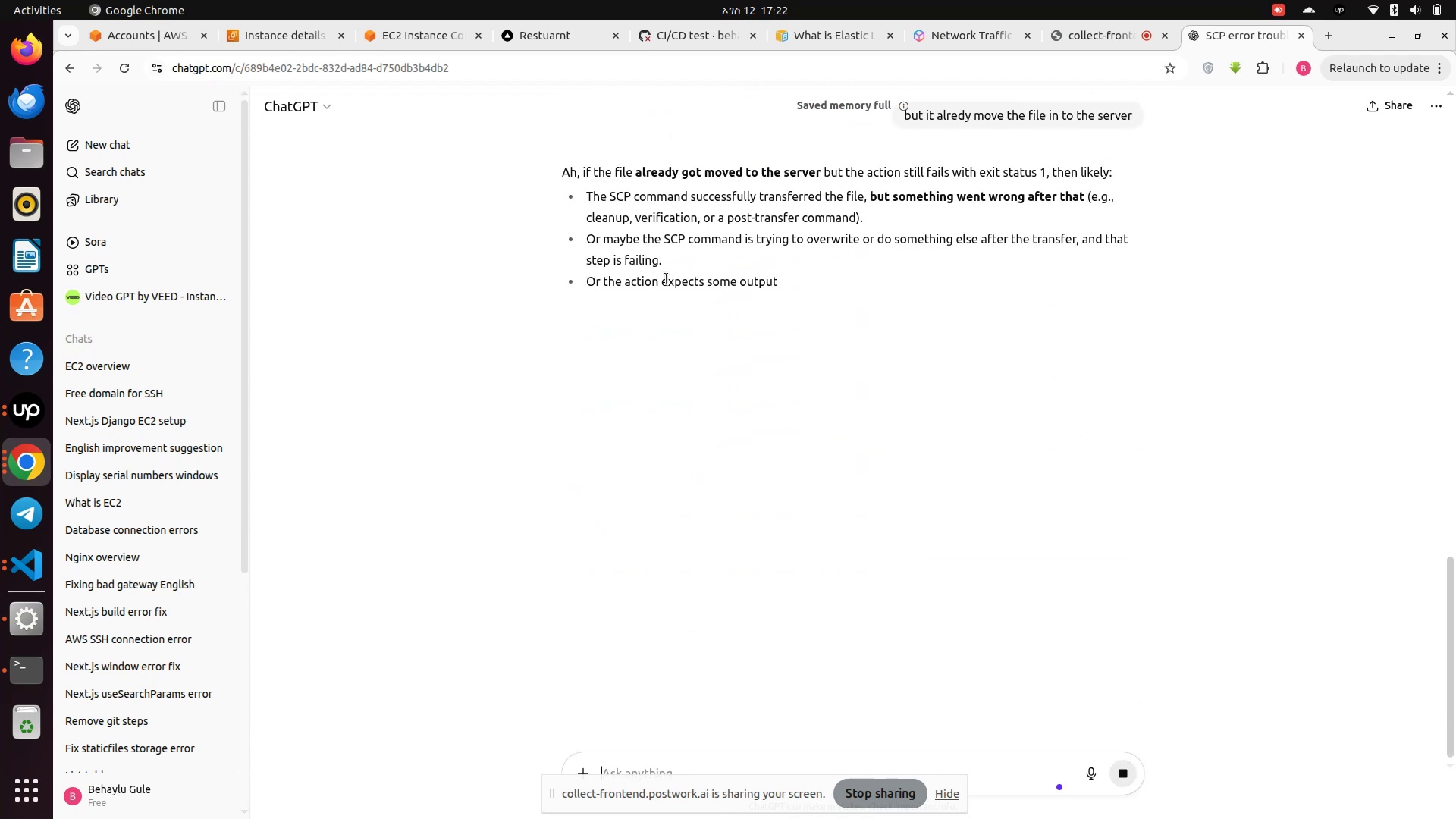 
scroll: coordinate [667, 279], scroll_direction: up, amount: 1.0
 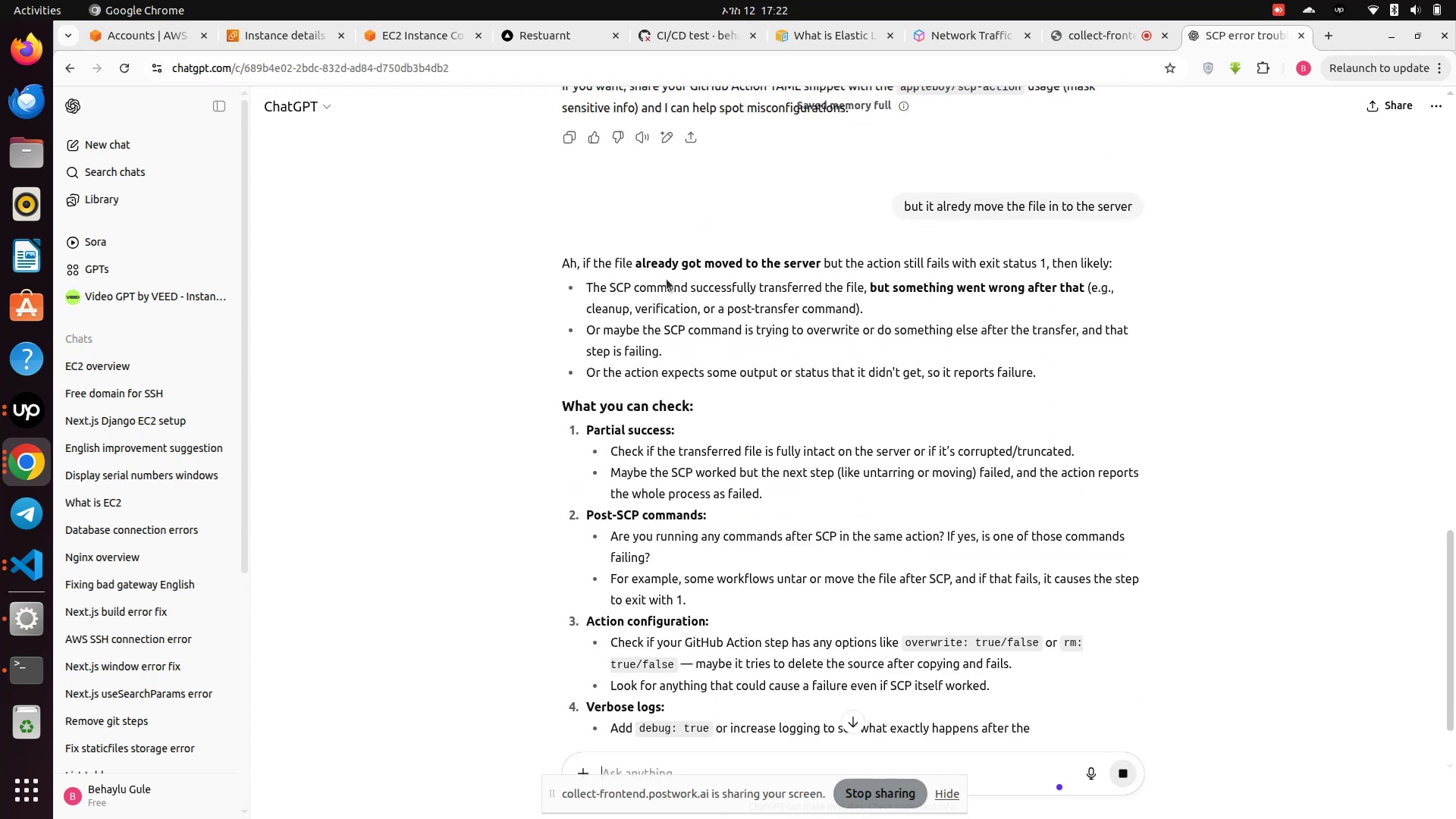 
scroll: coordinate [667, 279], scroll_direction: down, amount: 1.0
 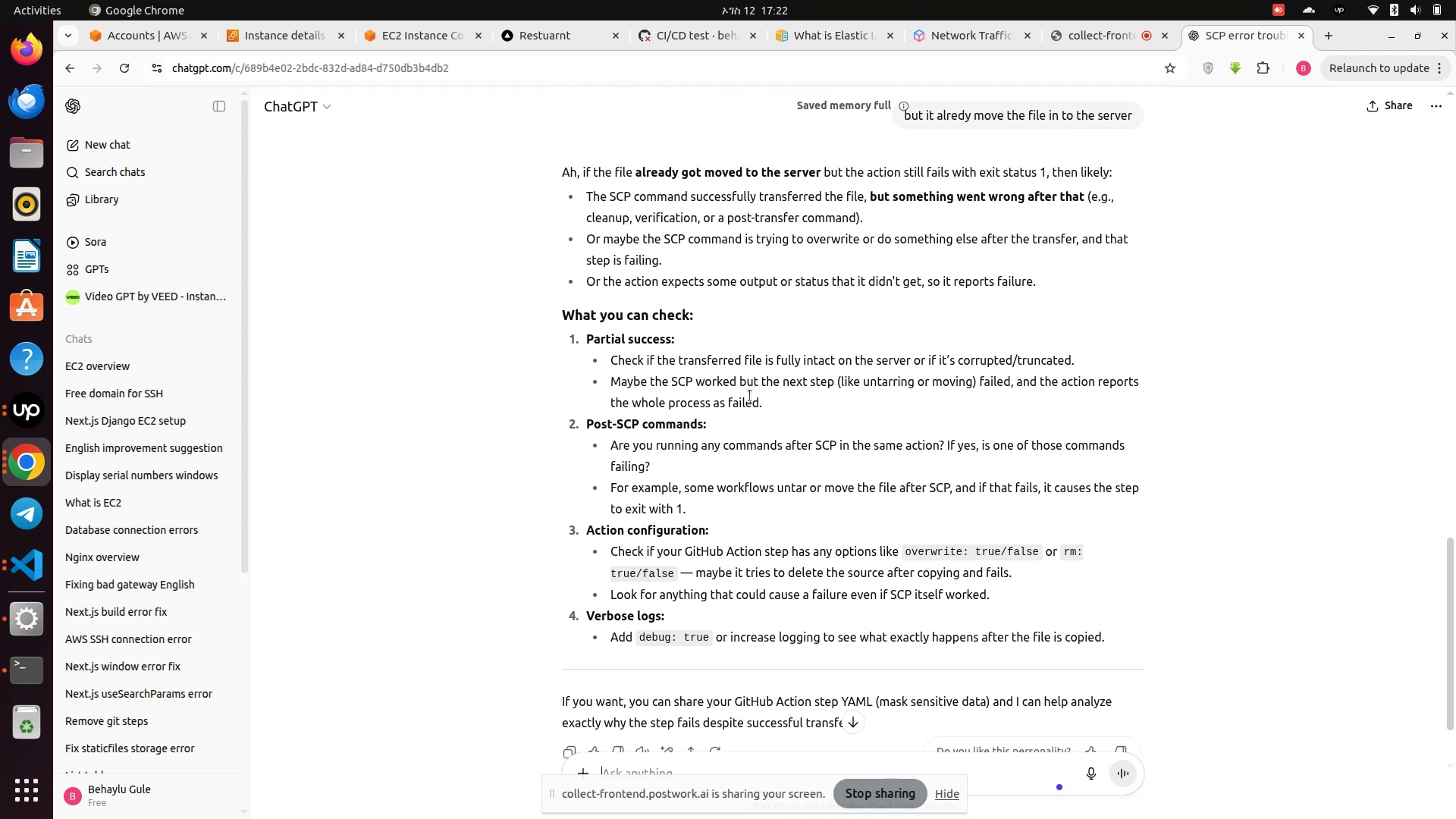 
wait(8.54)
 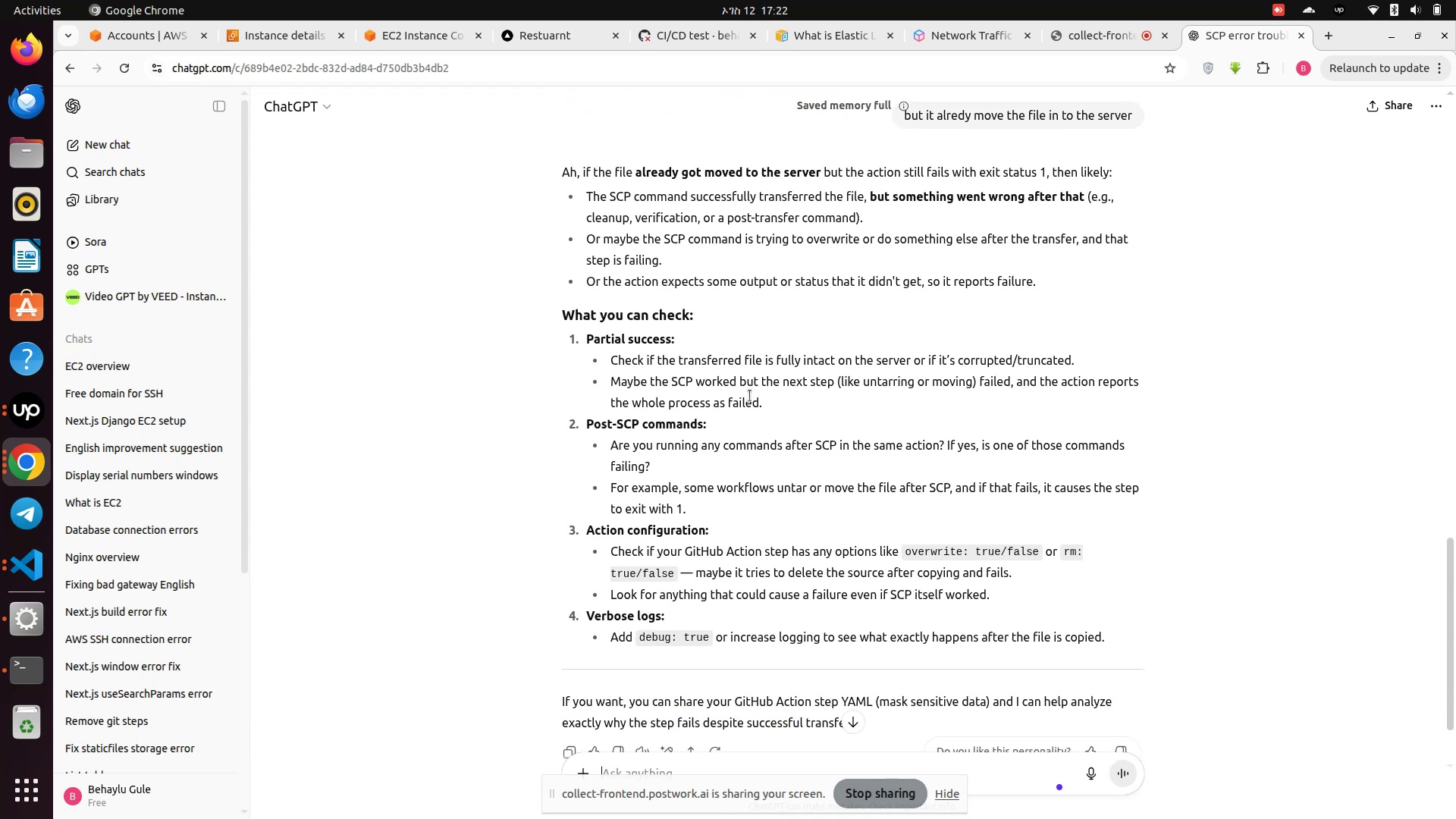 
scroll: coordinate [750, 396], scroll_direction: down, amount: 3.0
 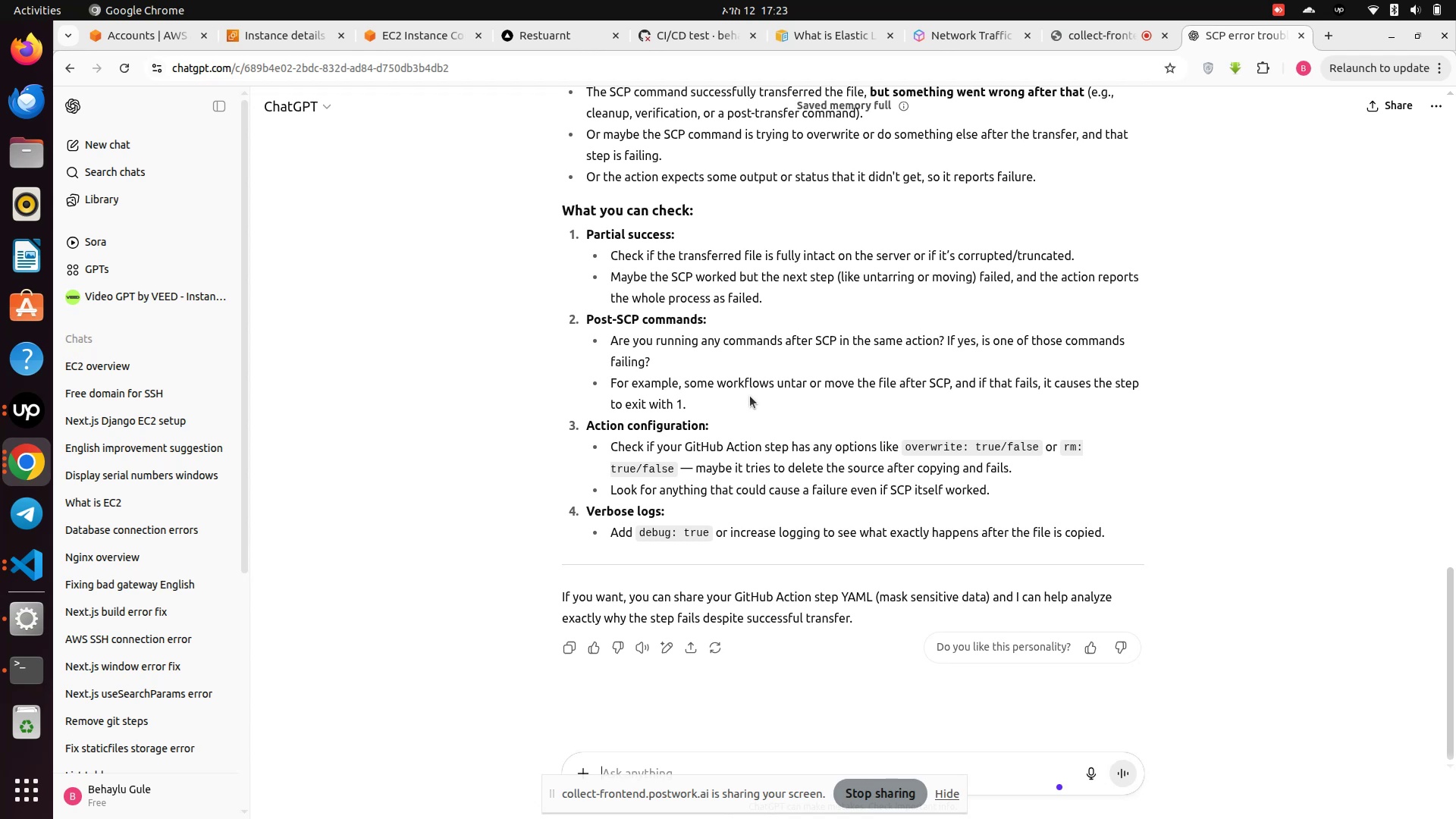 
scroll: coordinate [750, 396], scroll_direction: up, amount: 3.0
 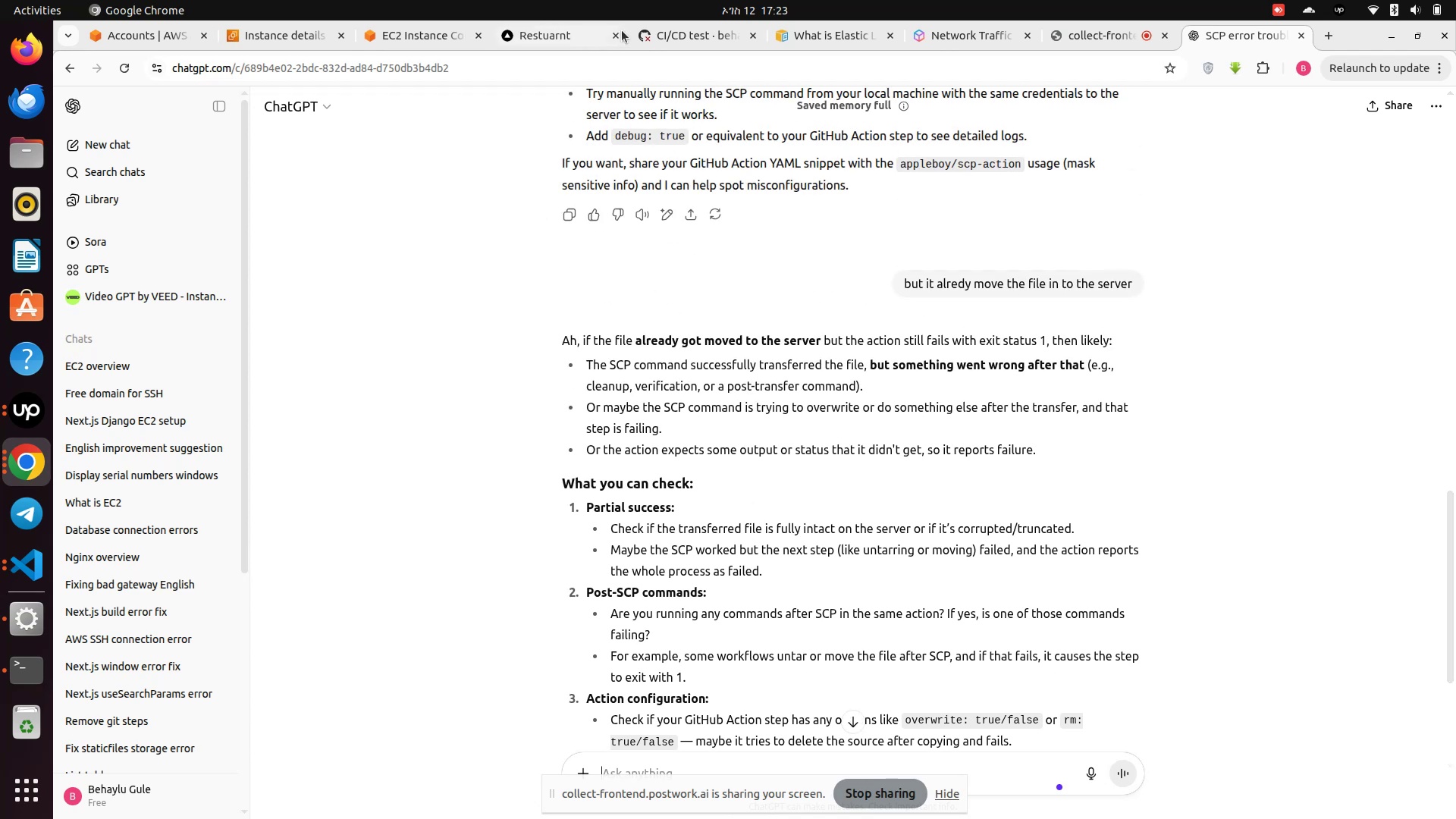 
left_click([689, 46])
 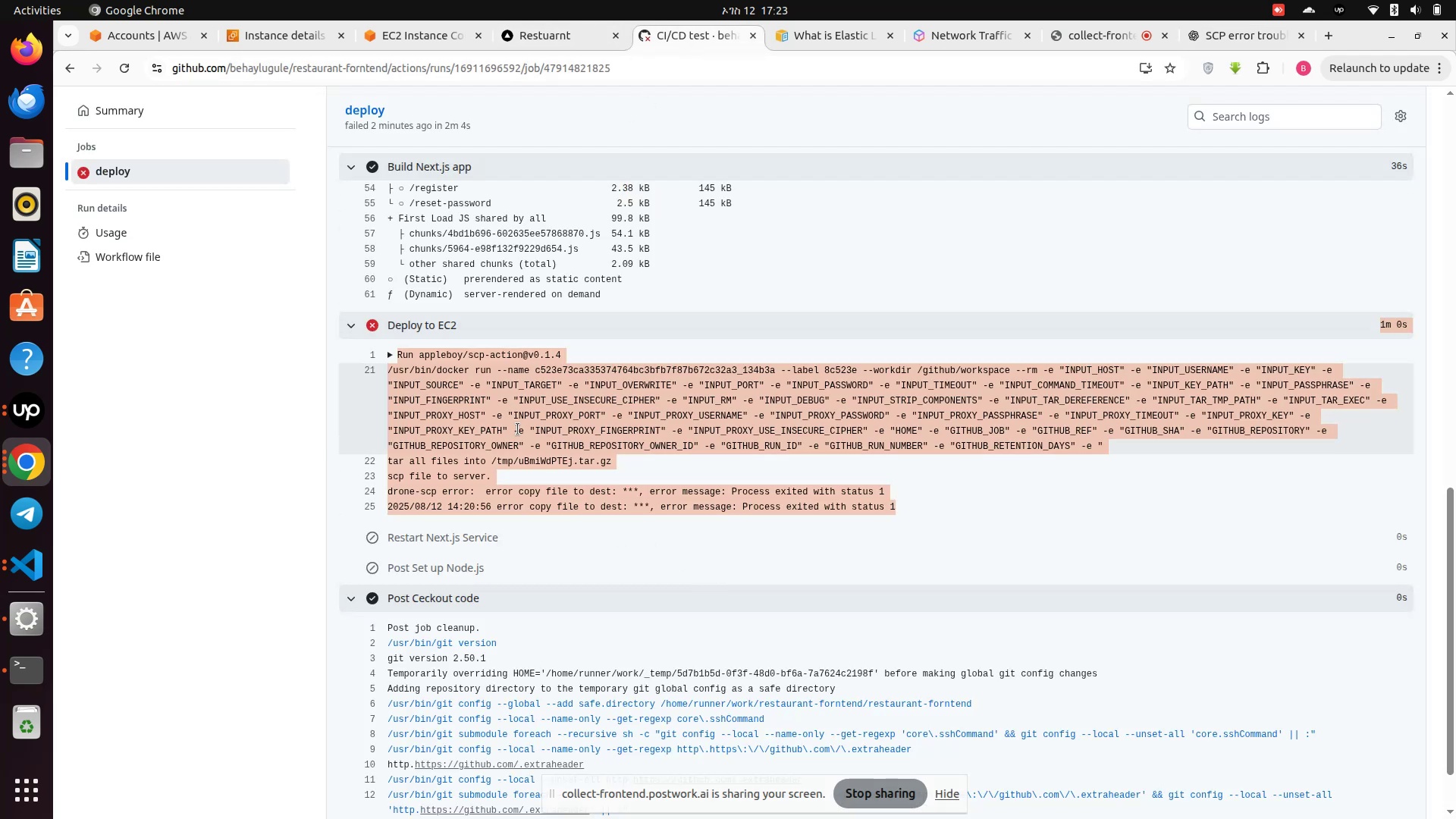 
scroll: coordinate [529, 428], scroll_direction: down, amount: 4.0
 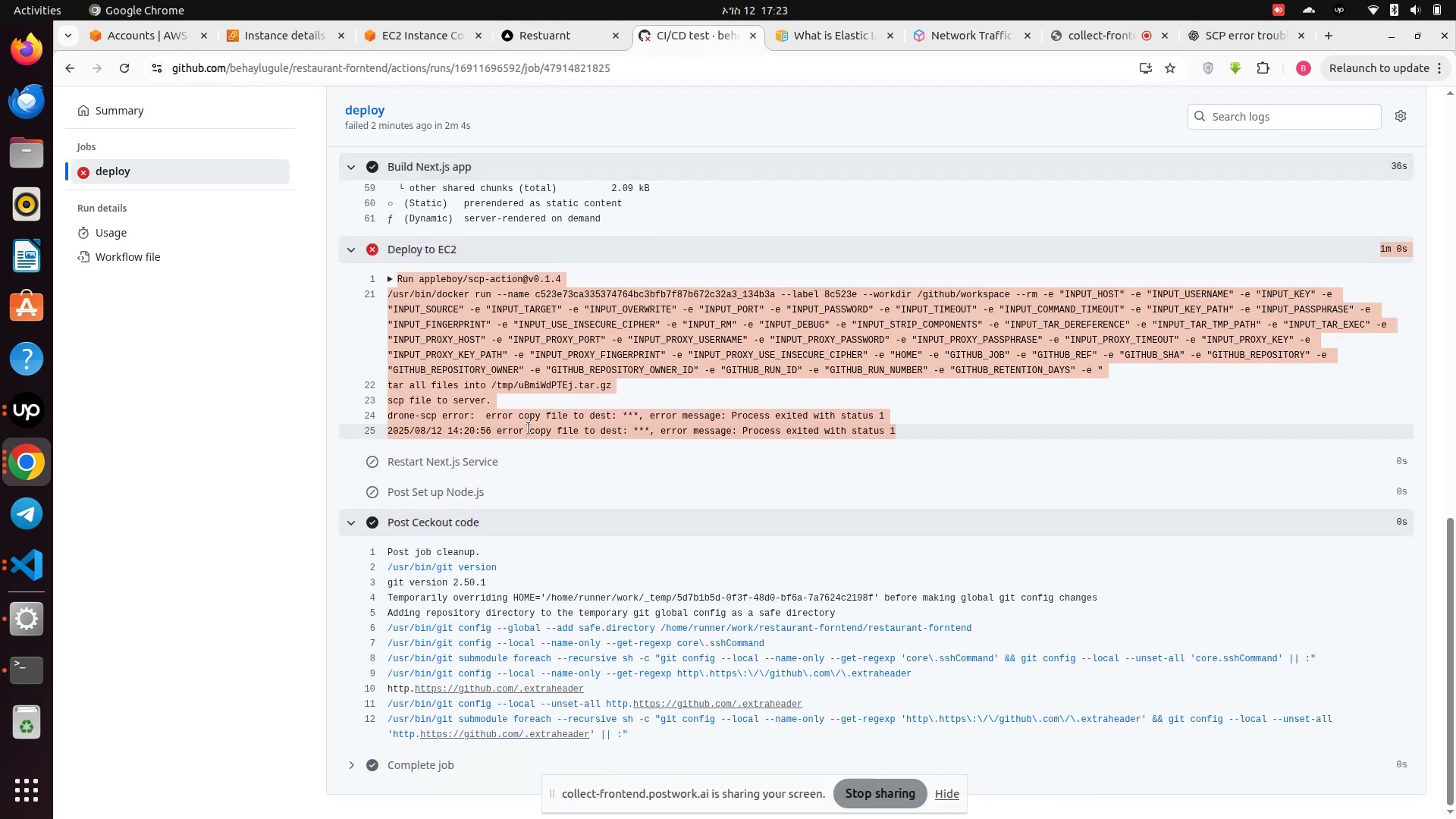 
scroll: coordinate [530, 428], scroll_direction: up, amount: 3.0
 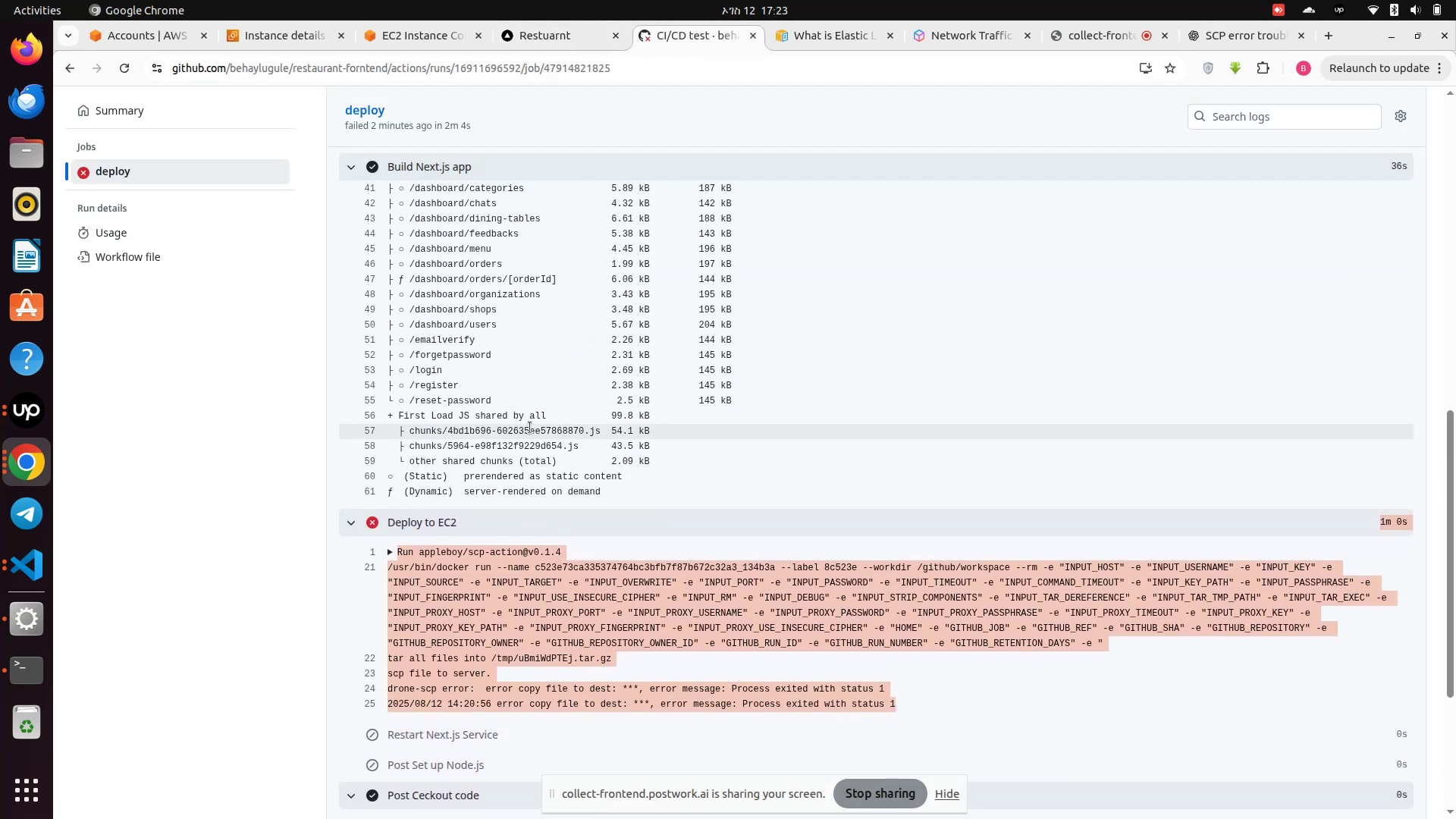 
scroll: coordinate [530, 428], scroll_direction: down, amount: 3.0
 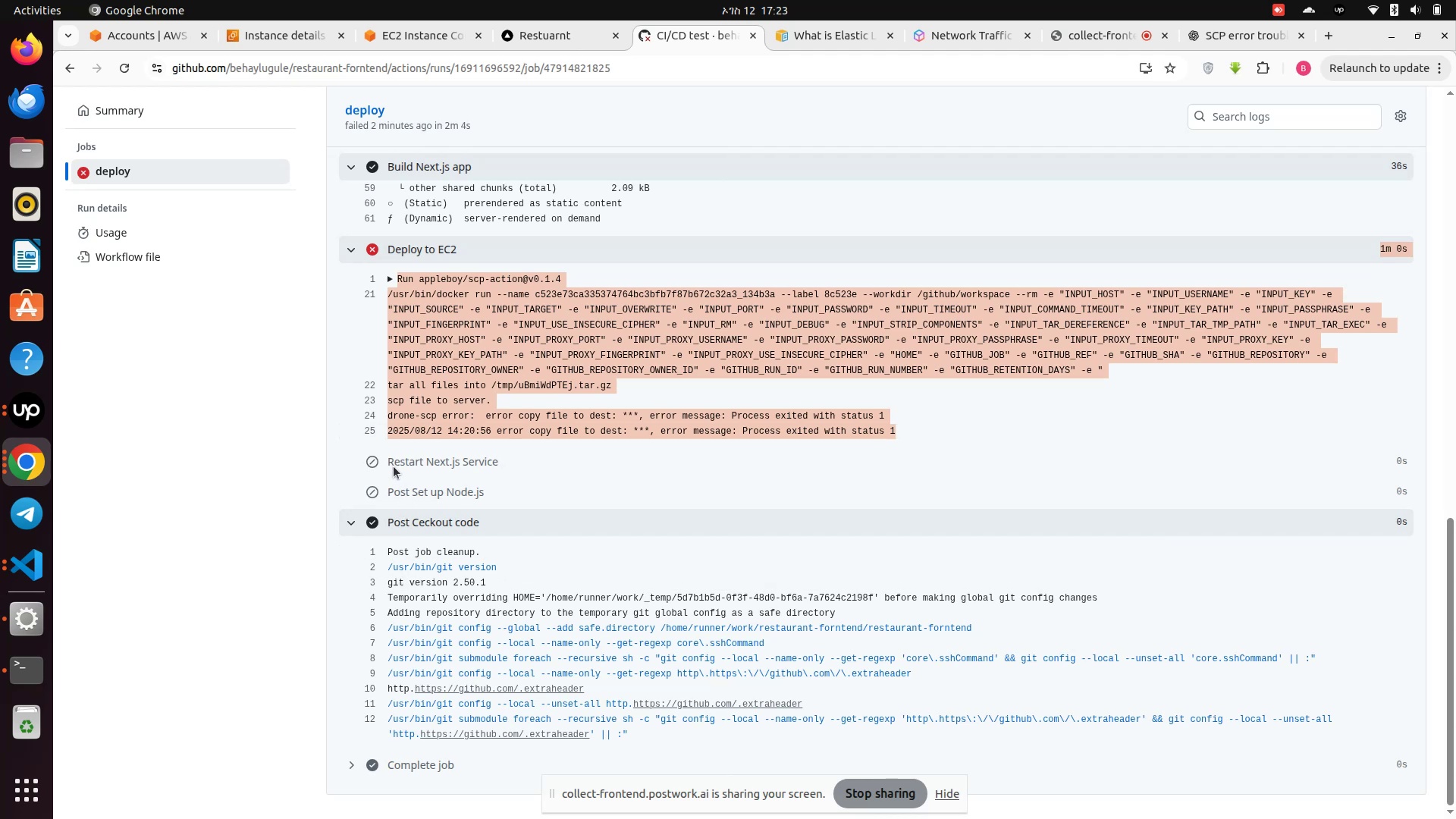 
mouse_move([485, 338])
 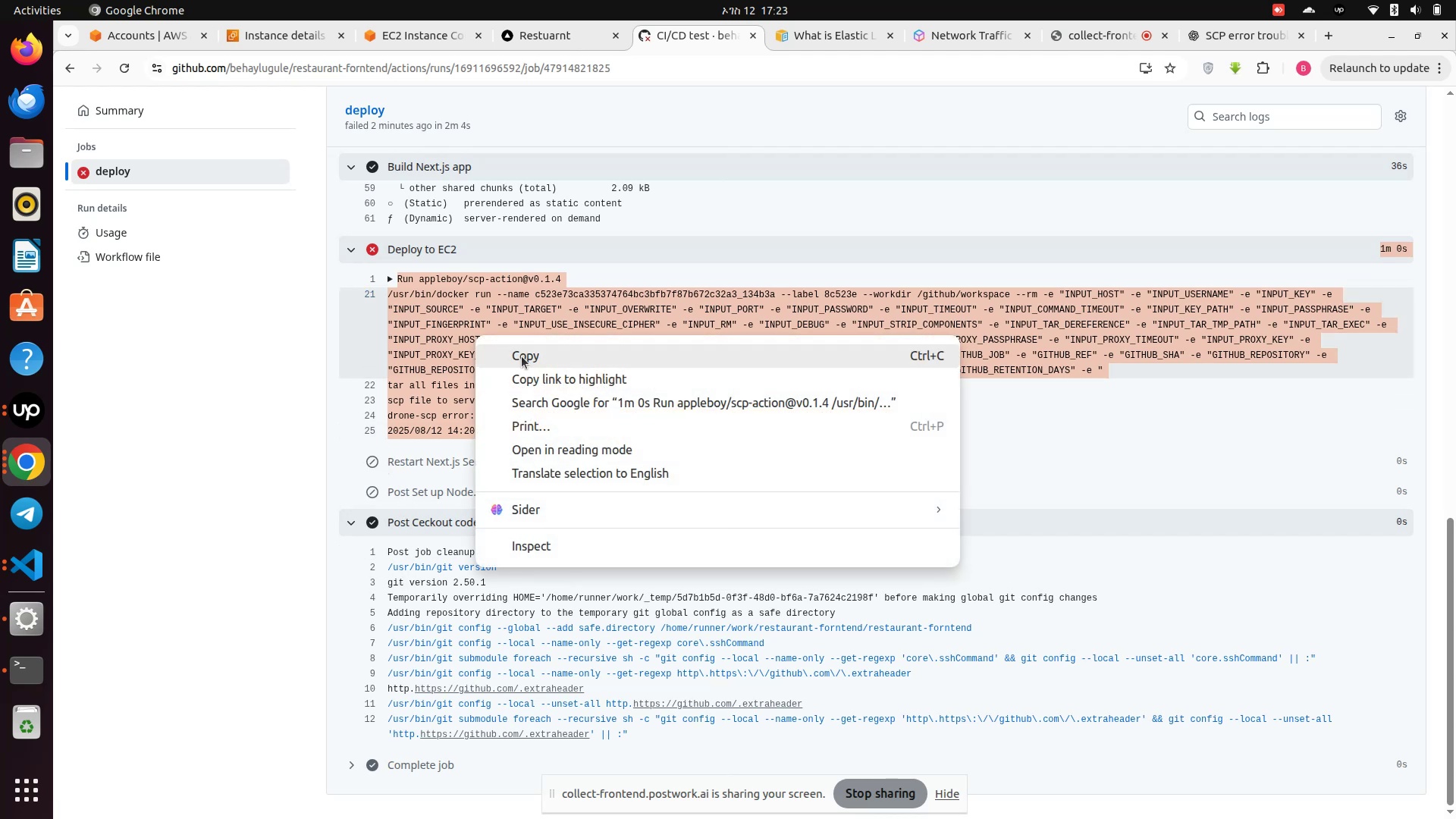 
left_click([522, 357])
 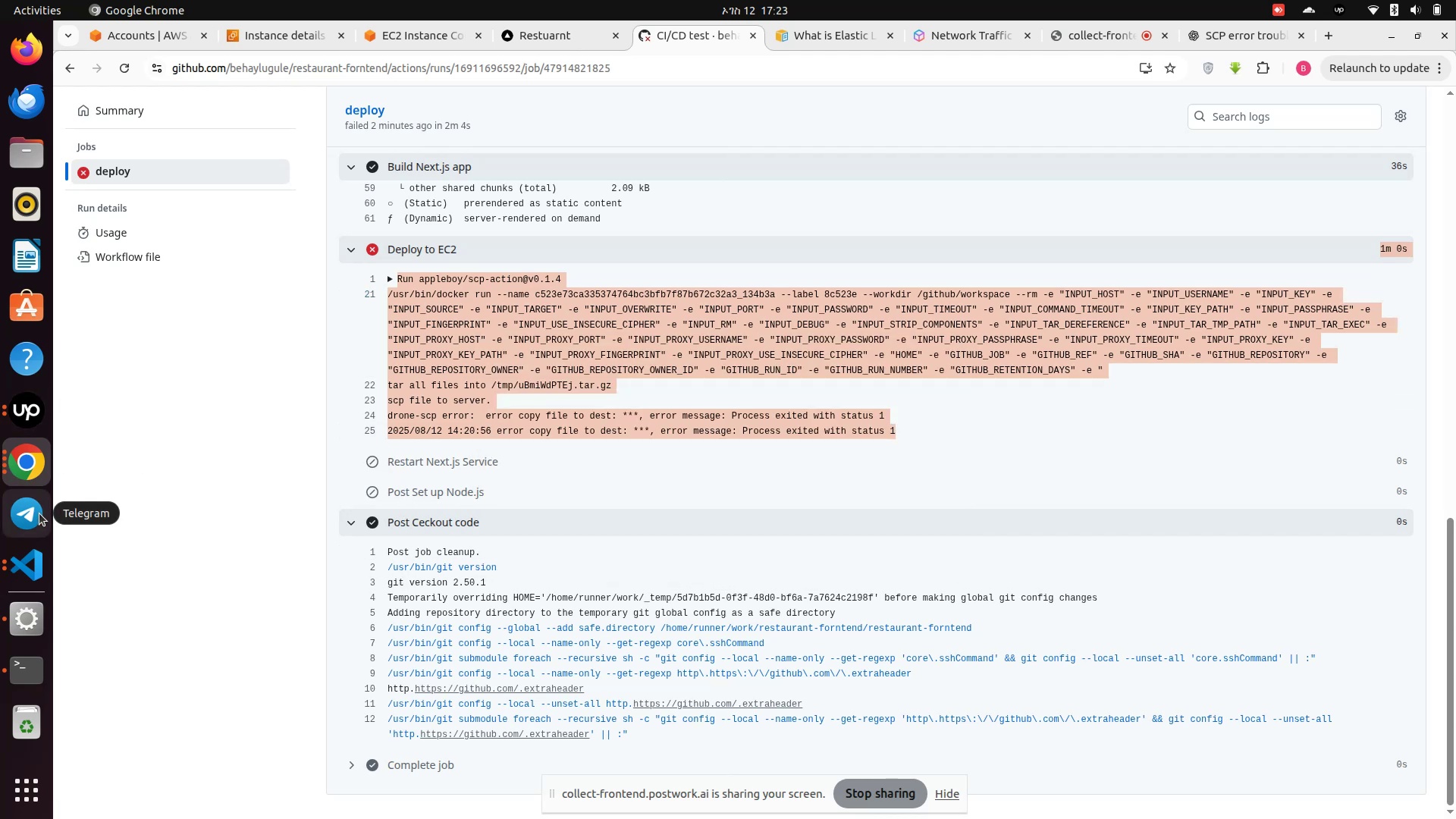 
left_click([29, 461])
 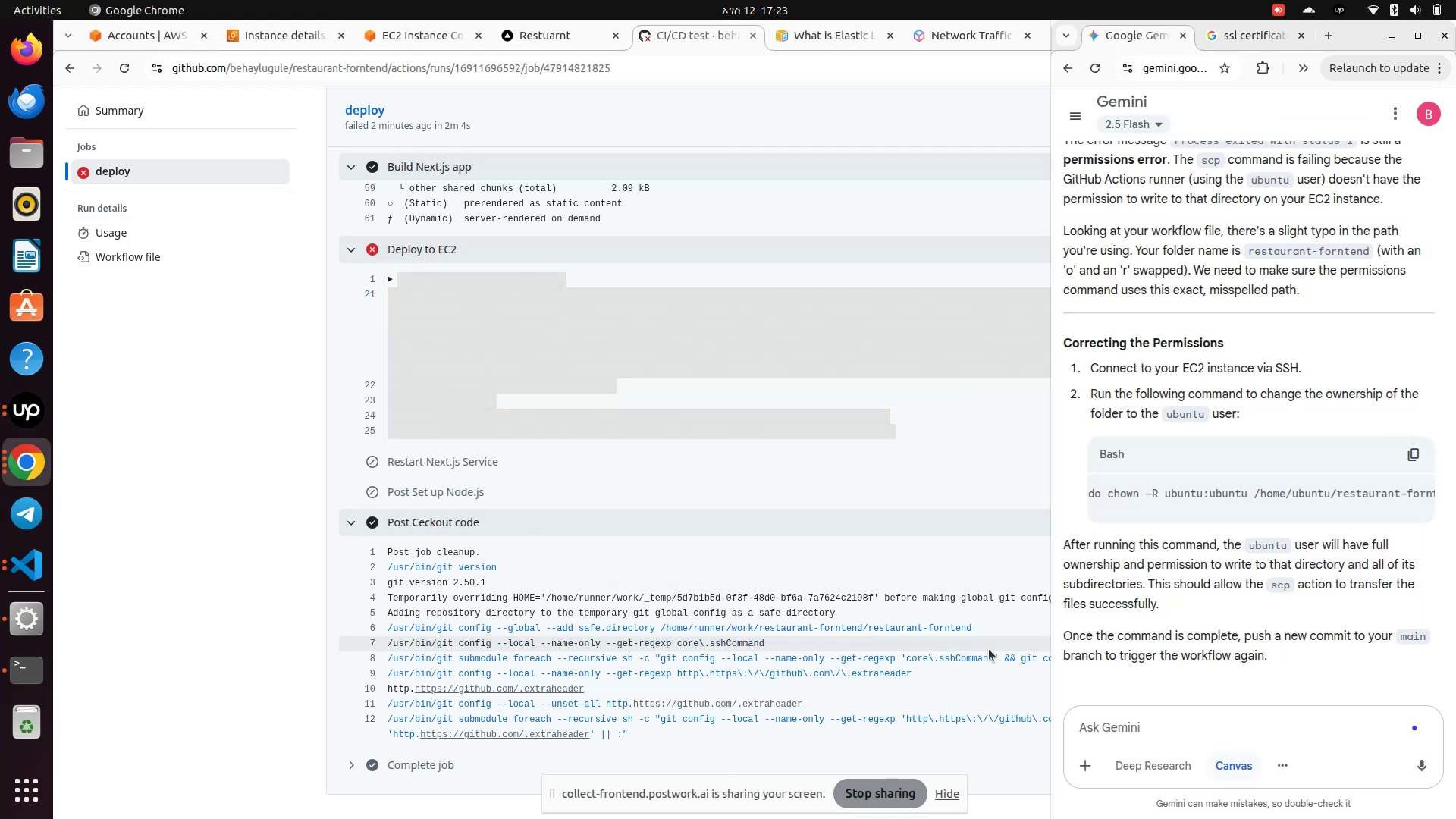 
scroll: coordinate [1187, 637], scroll_direction: down, amount: 4.0
 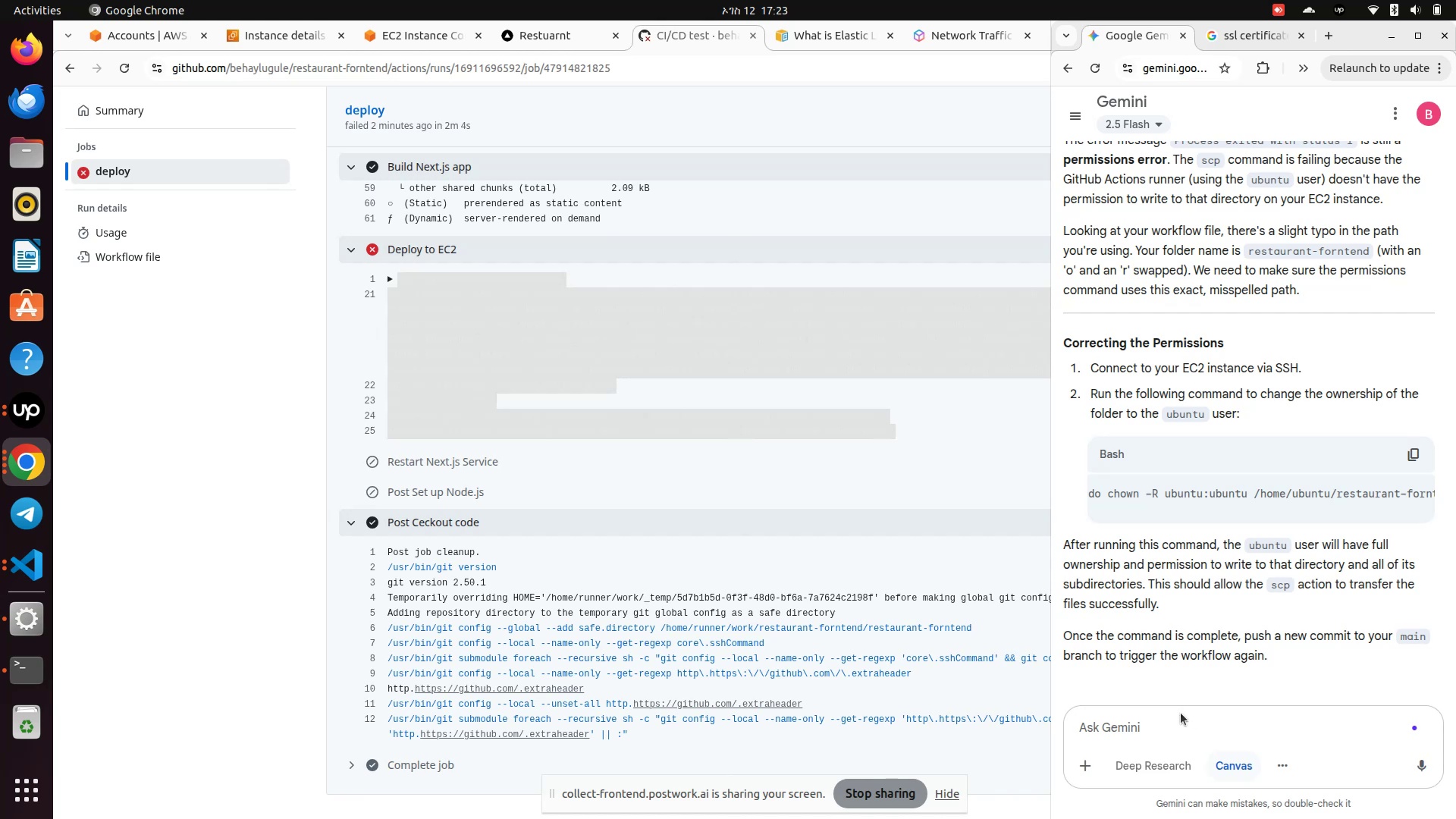 
left_click([1175, 722])
 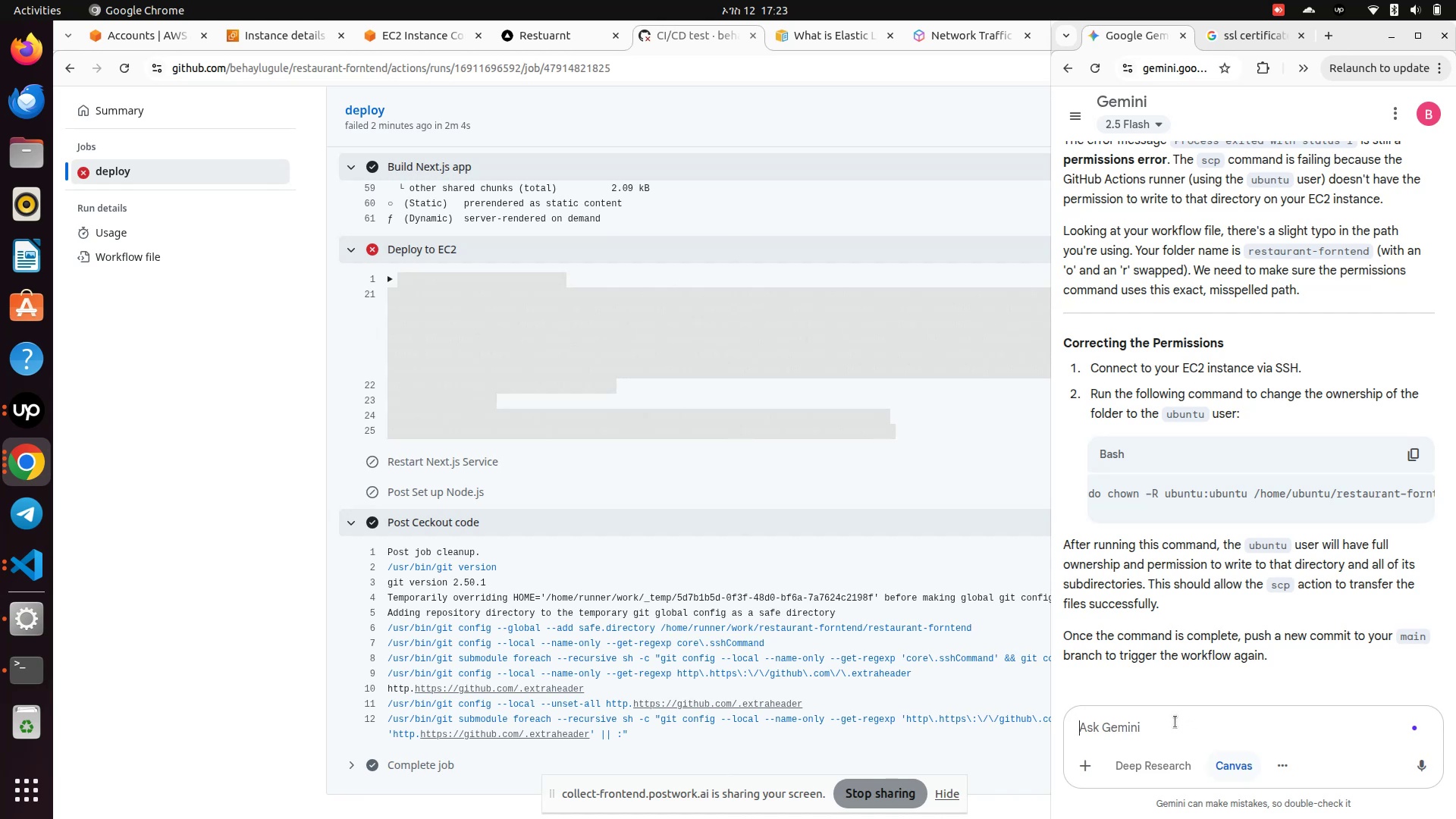 
key(Control+V)
 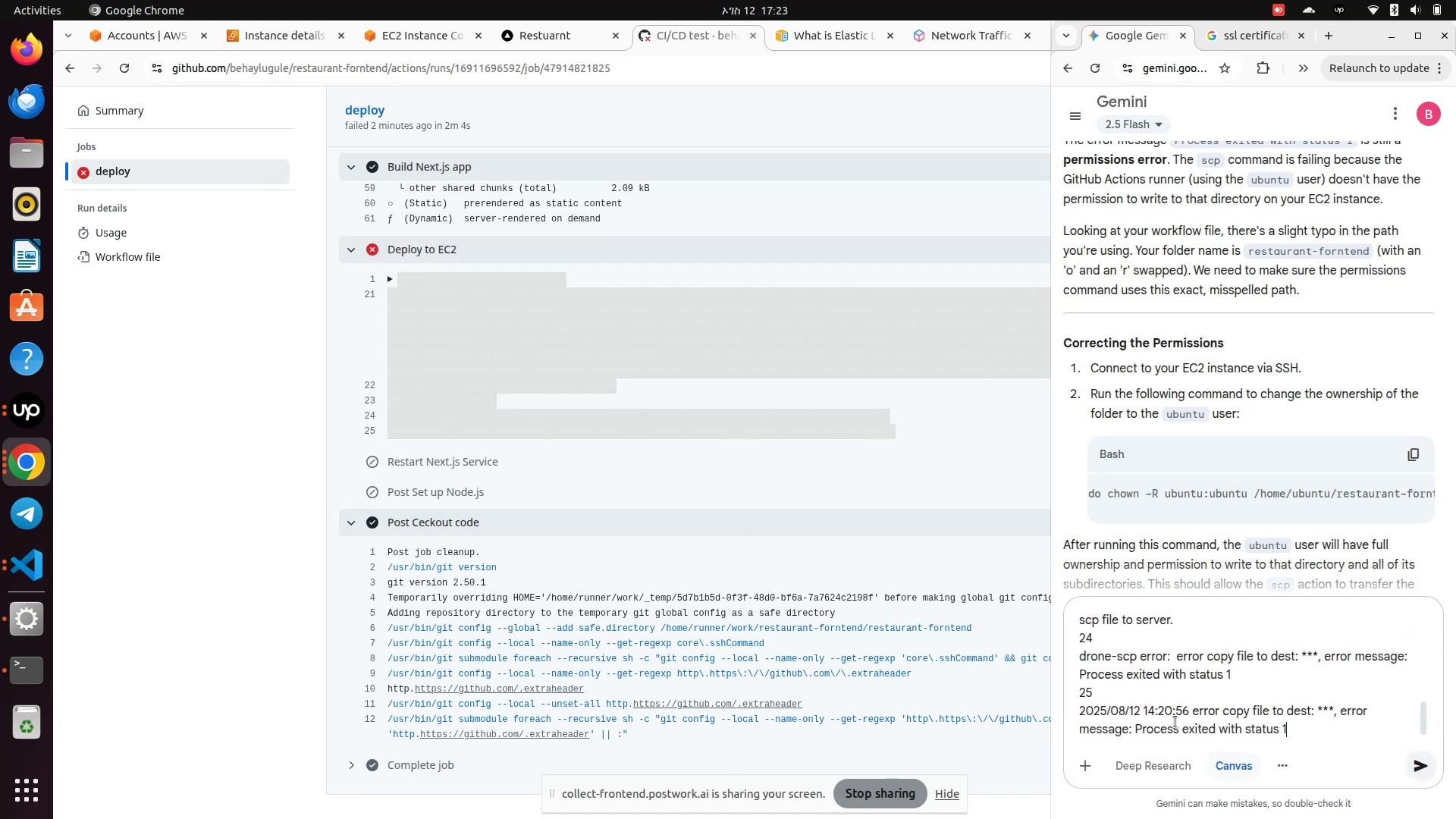 
type( it say this again)
 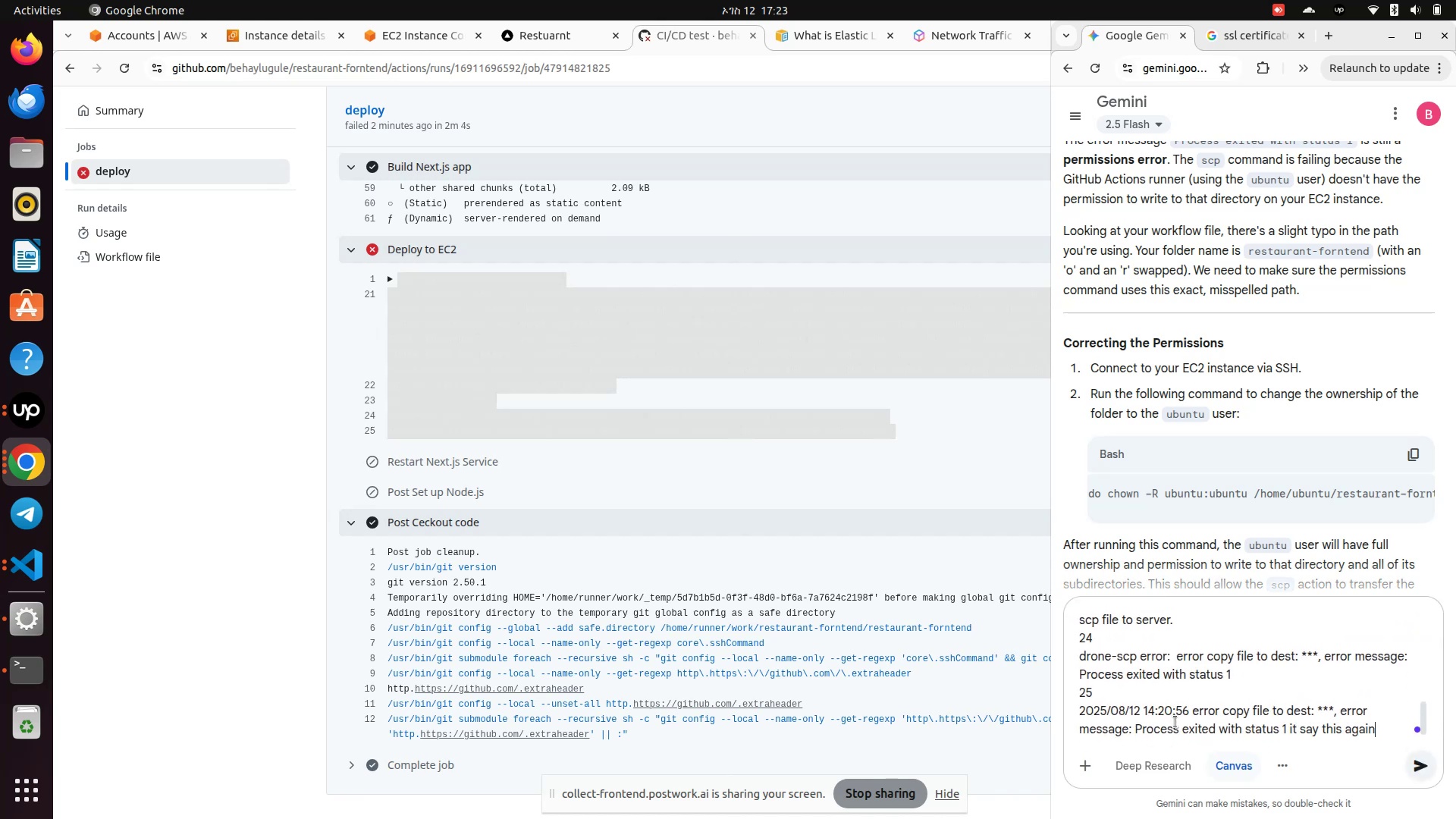 
key(Enter)
 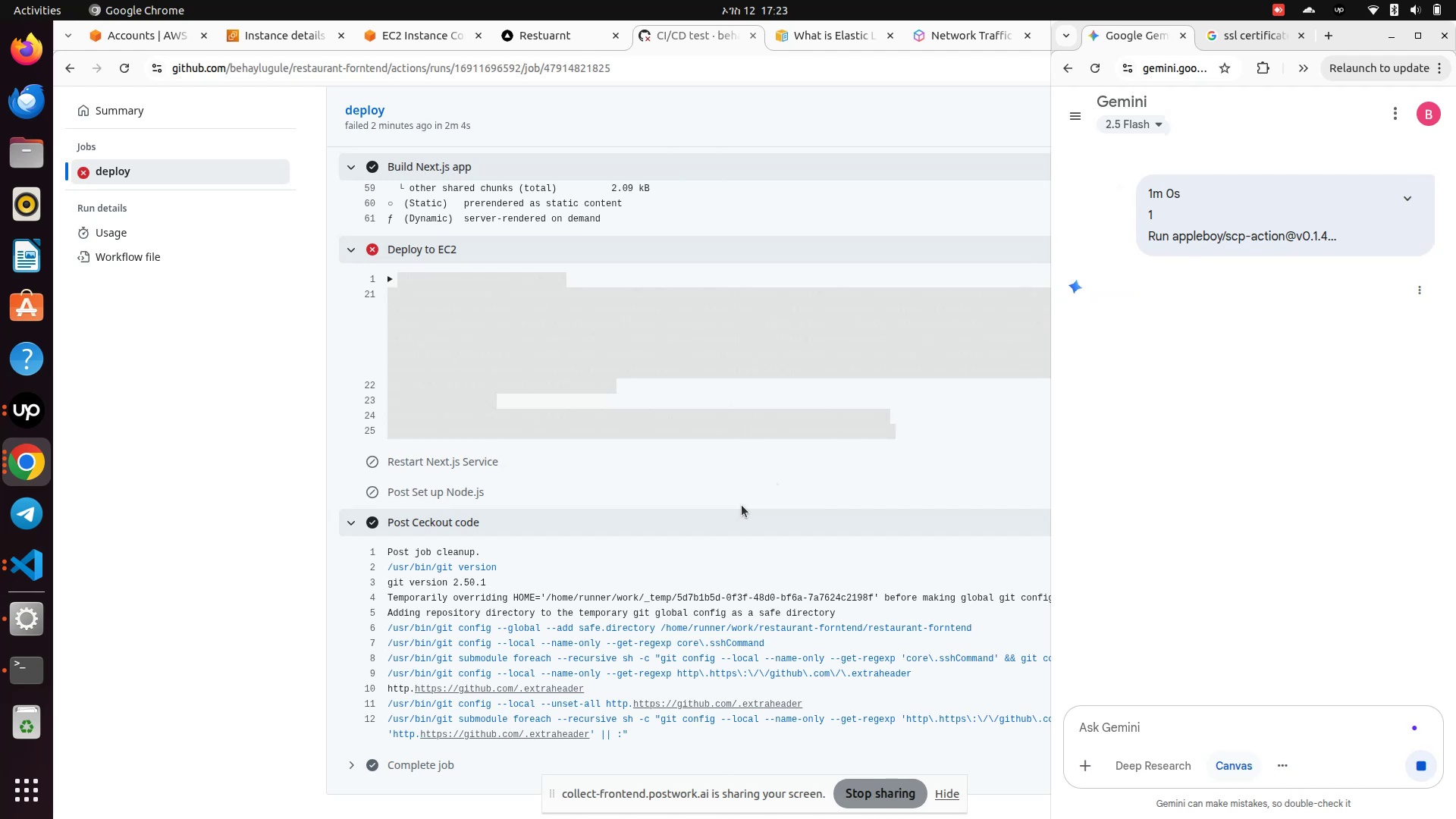 
left_click([742, 505])
 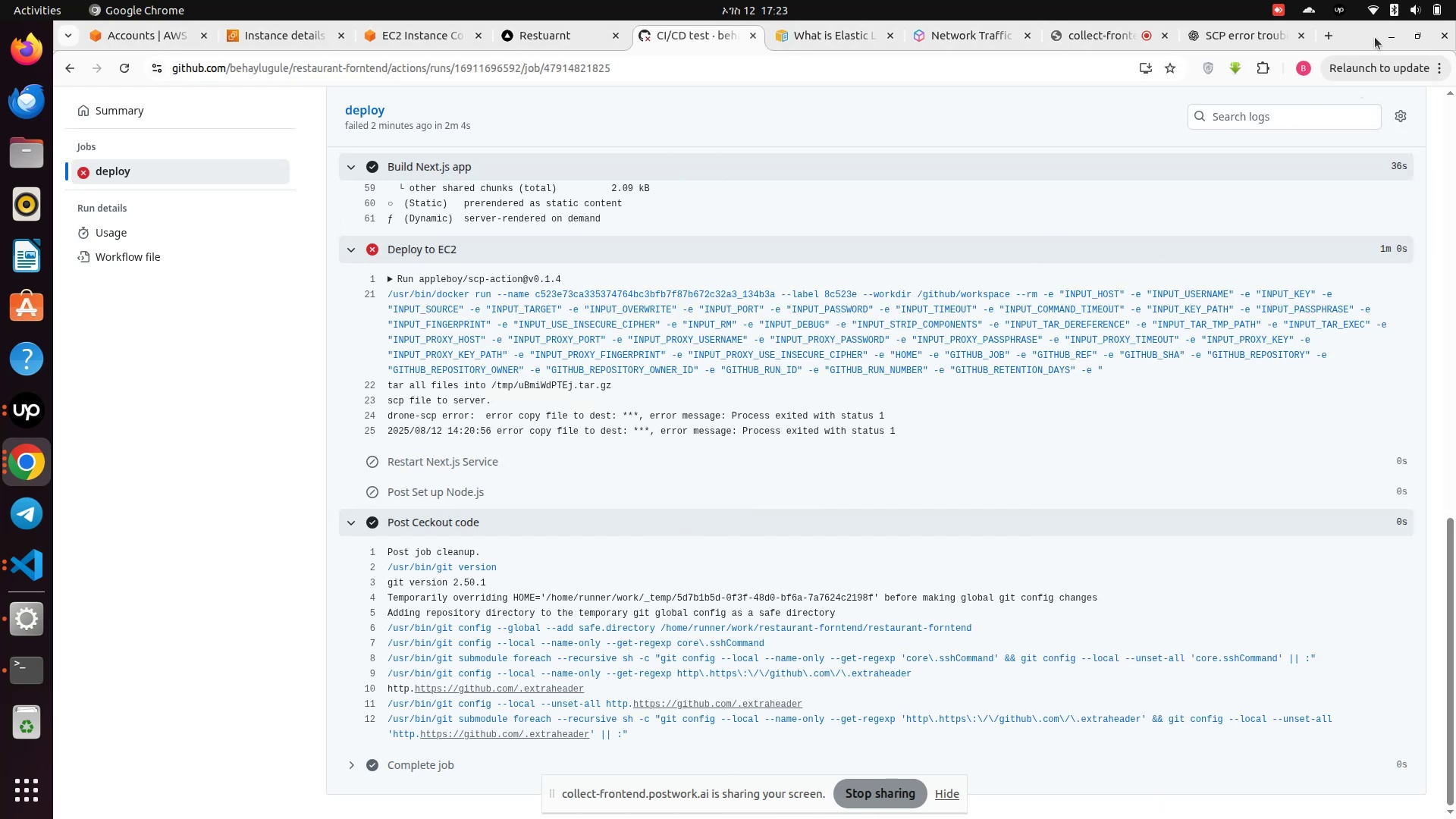 
left_click_drag(start_coordinate=[1359, 36], to_coordinate=[0, 230])
 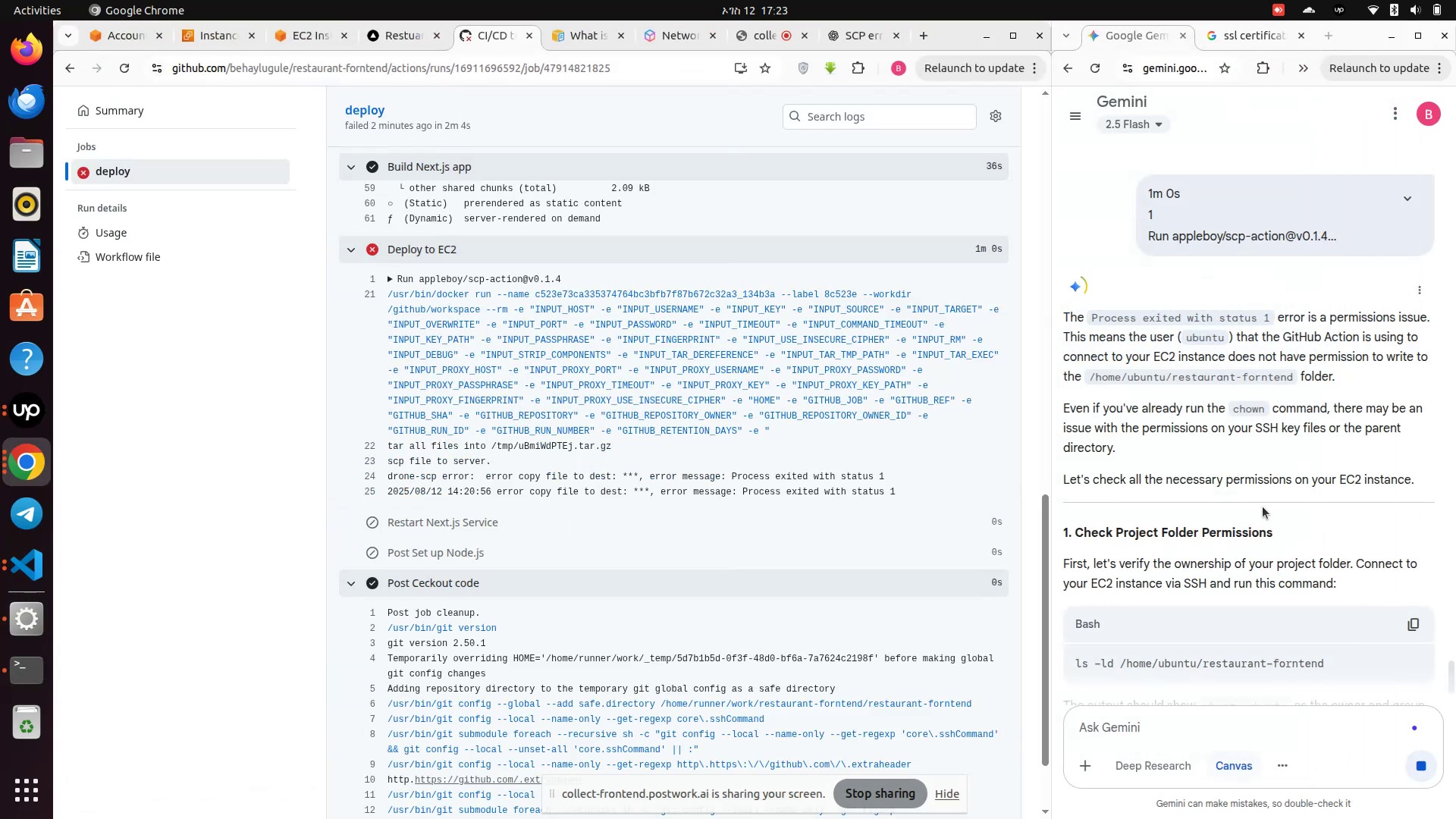 
scroll: coordinate [1265, 519], scroll_direction: down, amount: 3.0
 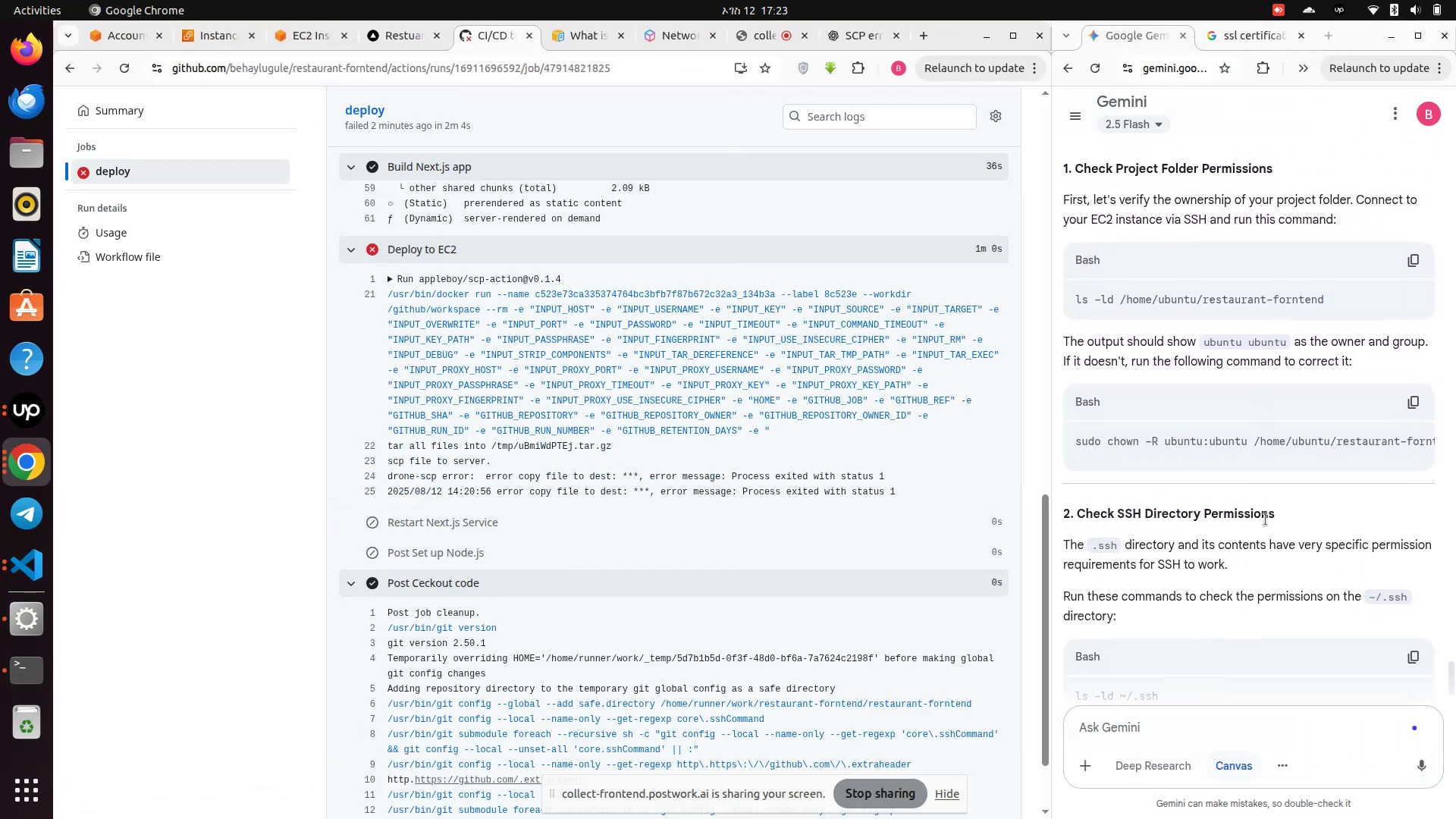 
scroll: coordinate [1266, 519], scroll_direction: up, amount: 1.0
 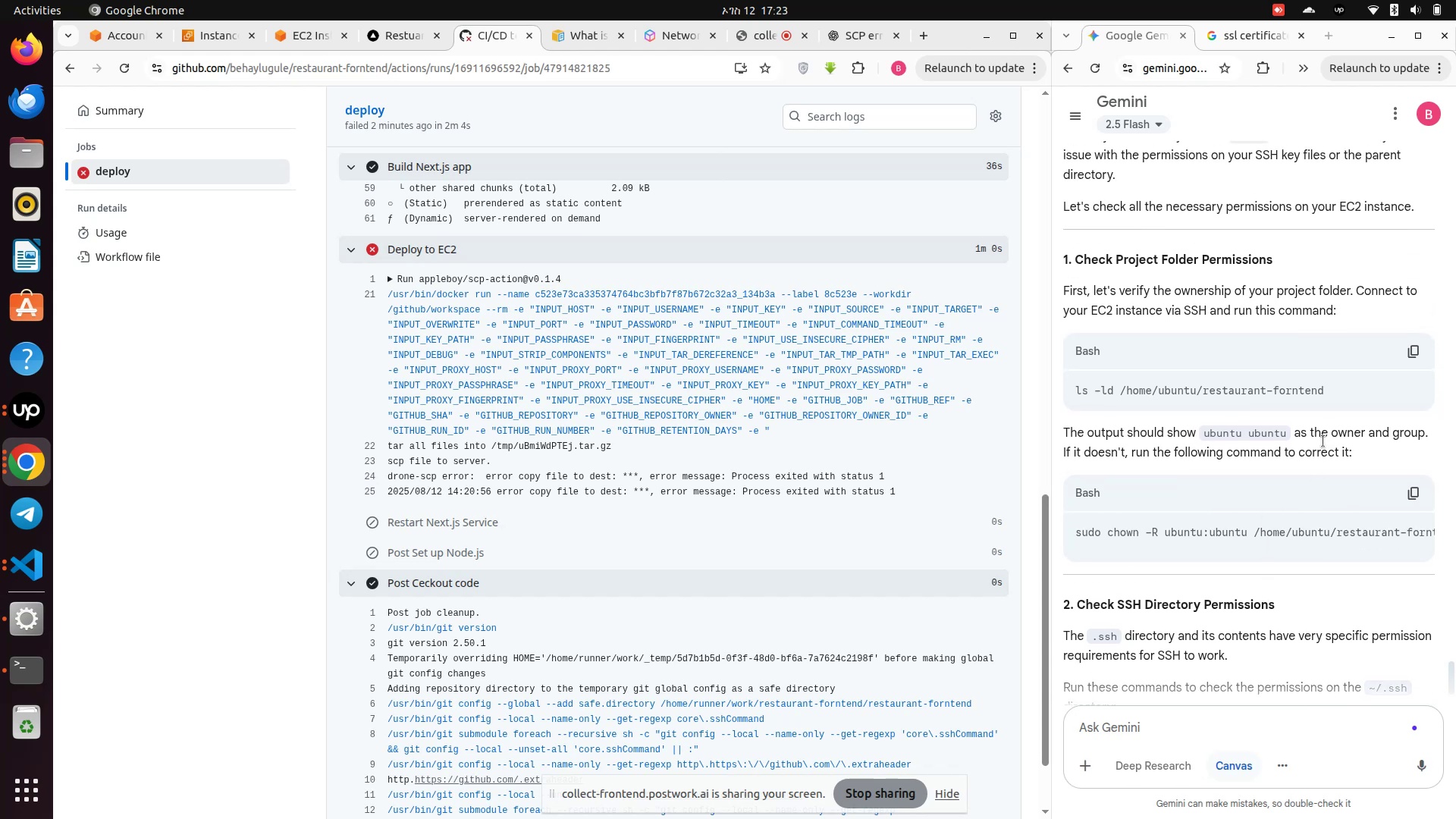 
left_click([1407, 350])
 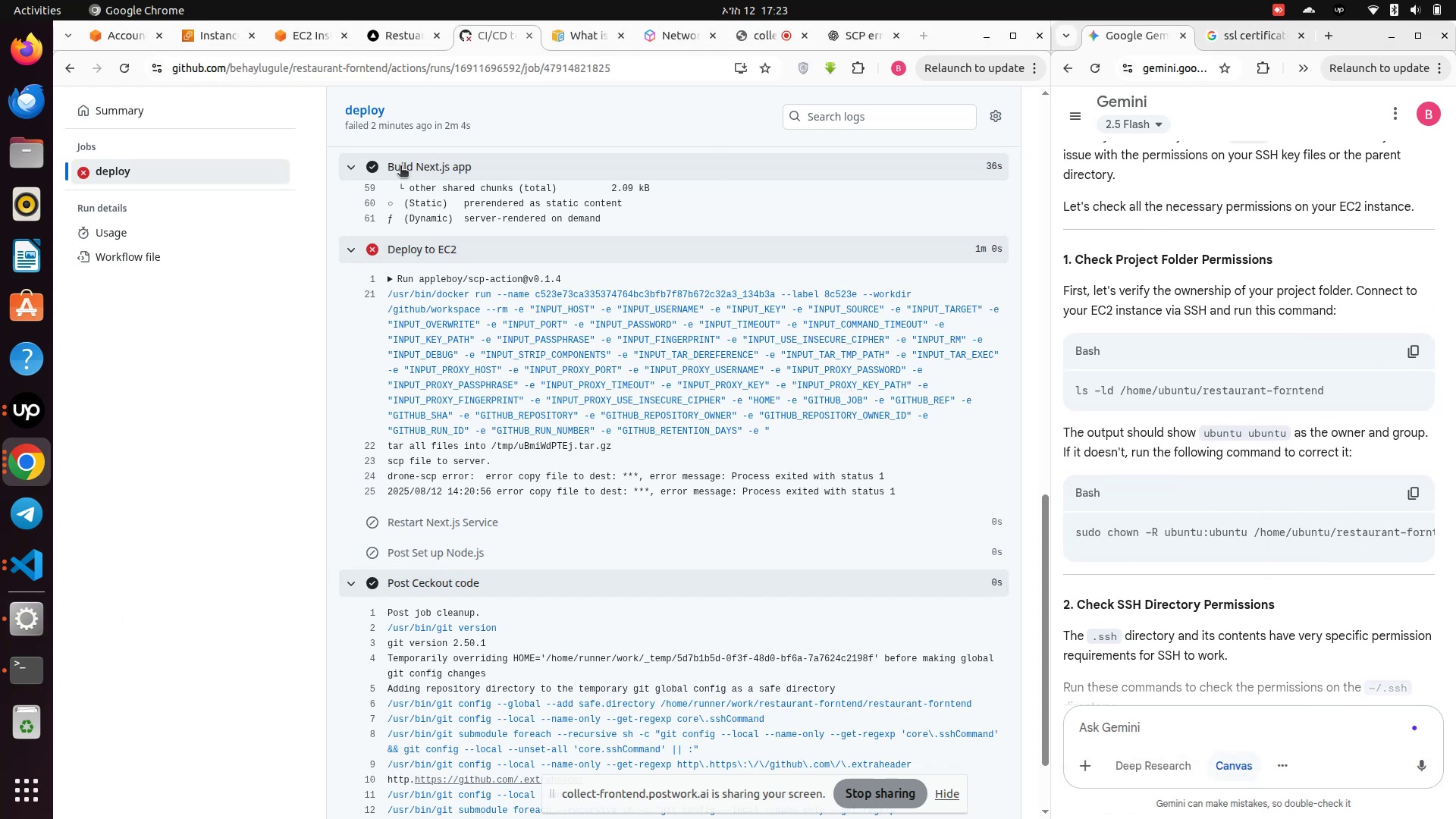 
left_click([296, 39])
 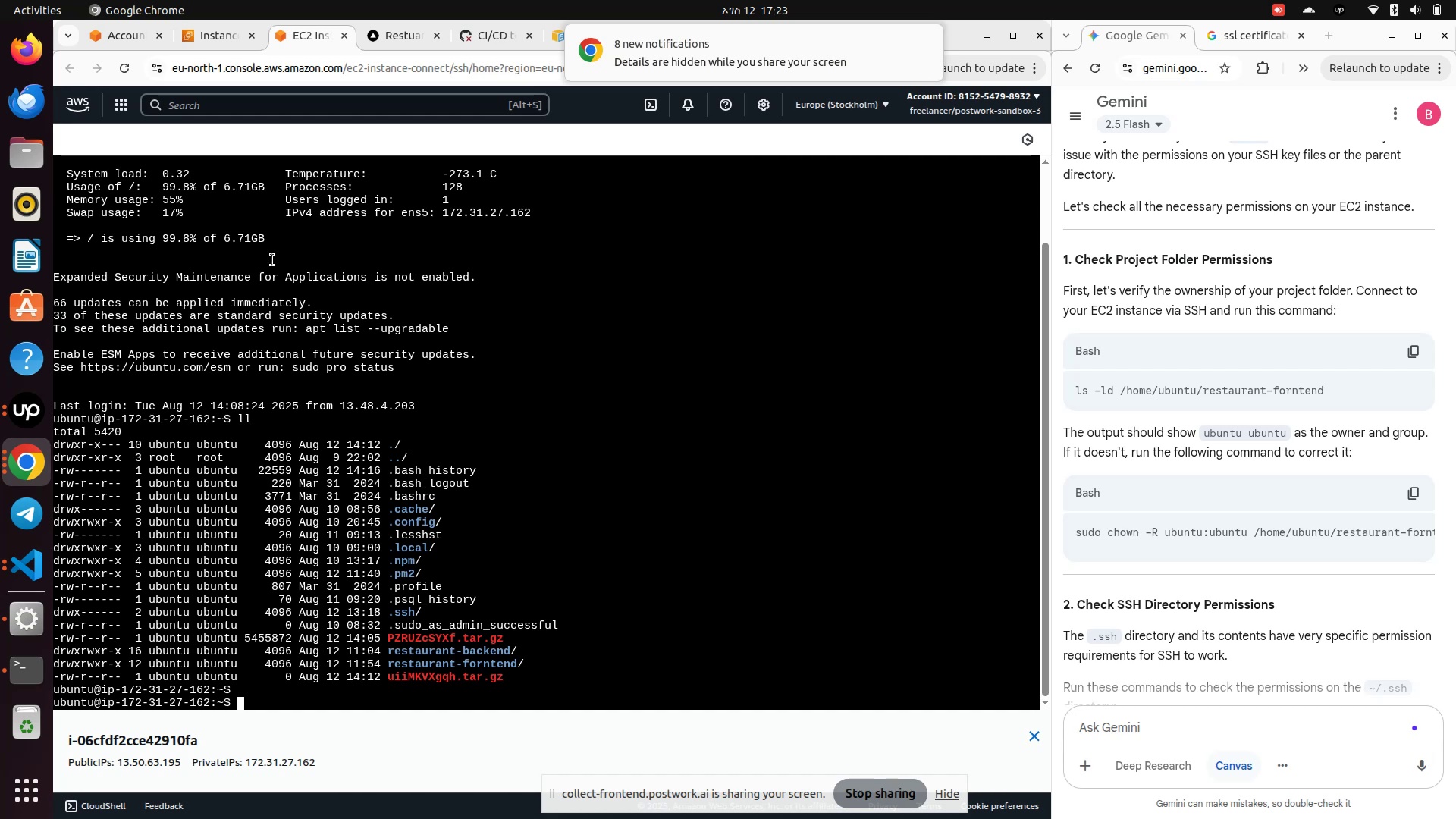 
wait(5.48)
 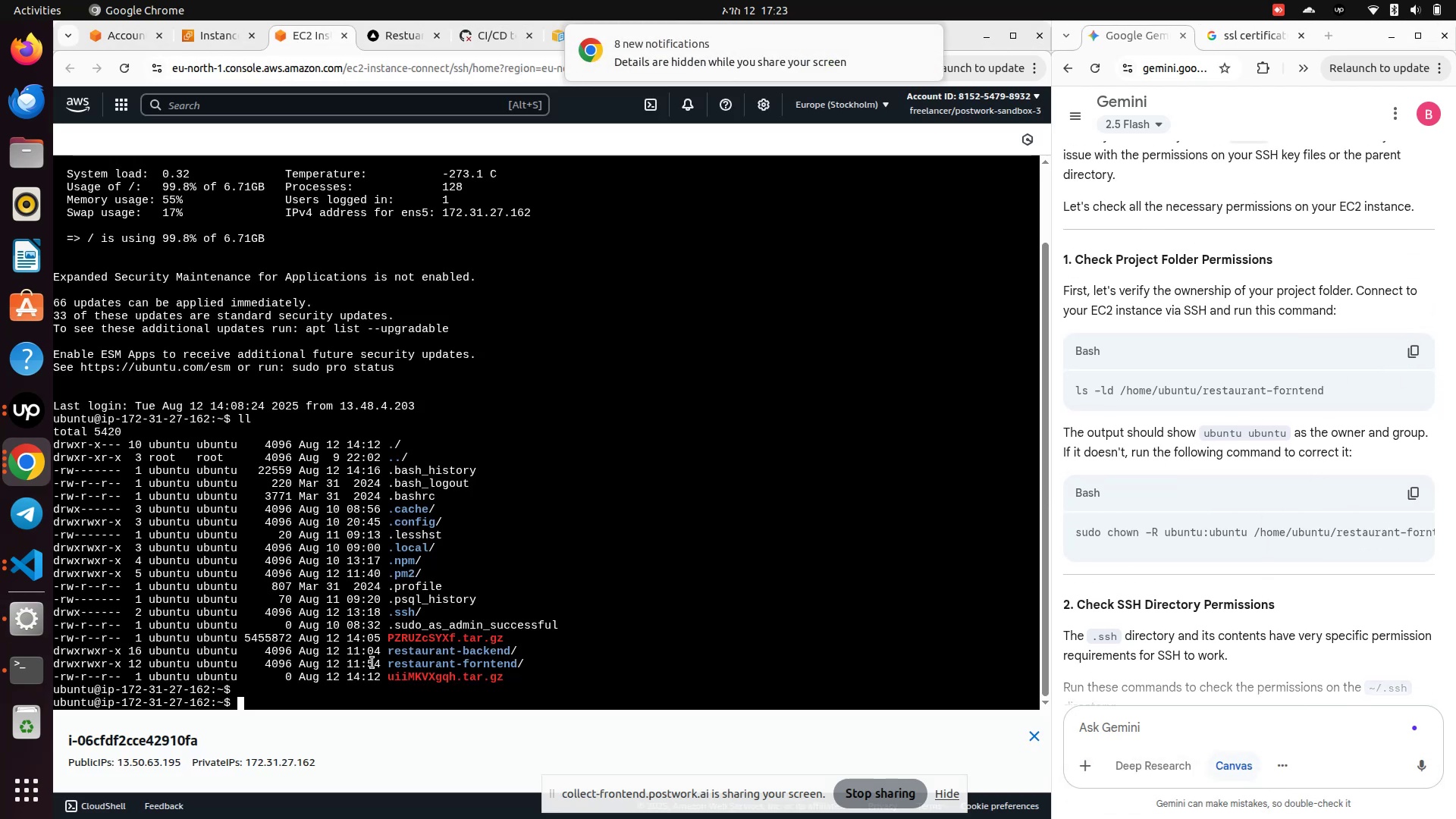 
left_click([5, 410])
 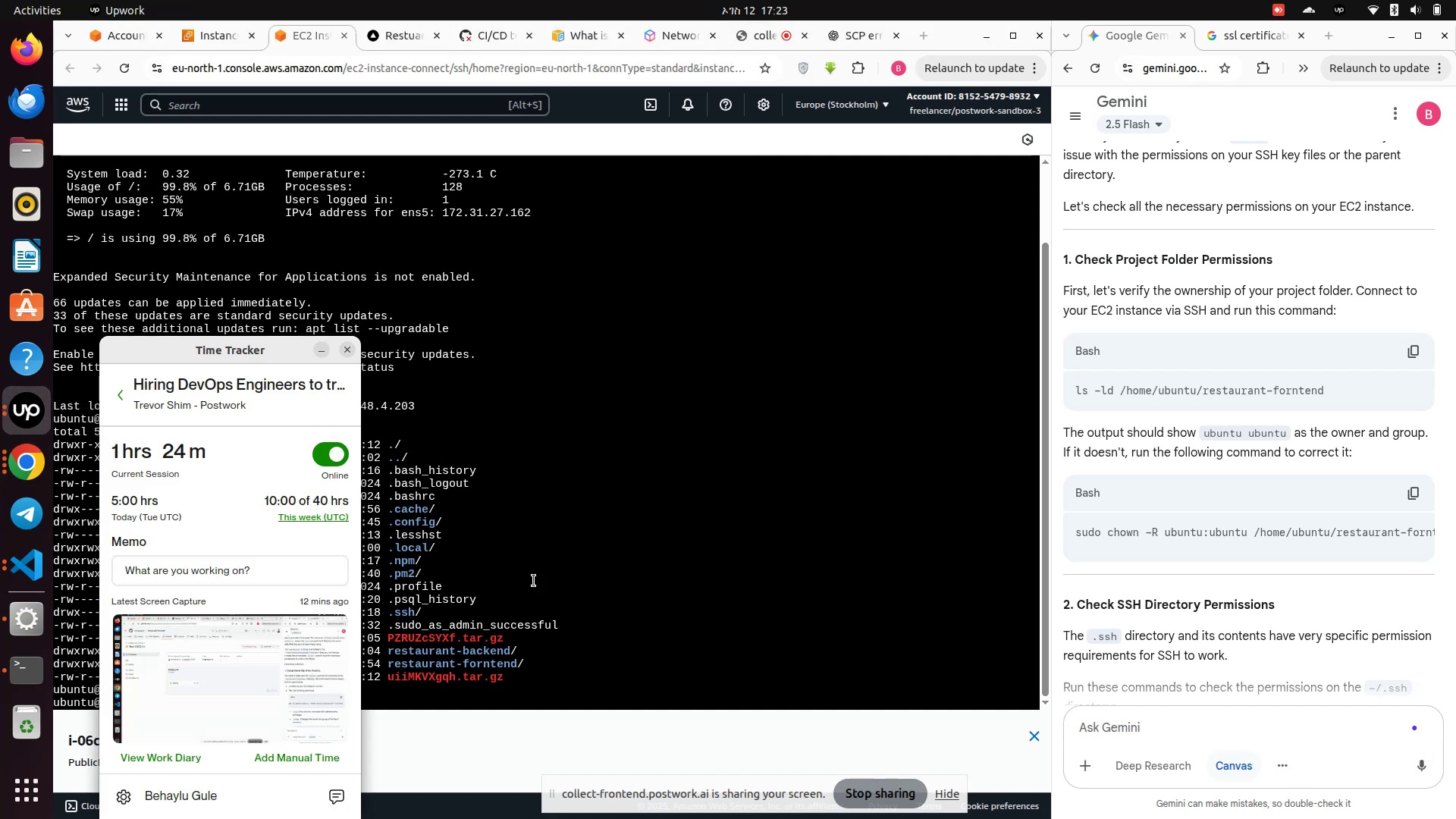 
left_click([560, 562])
 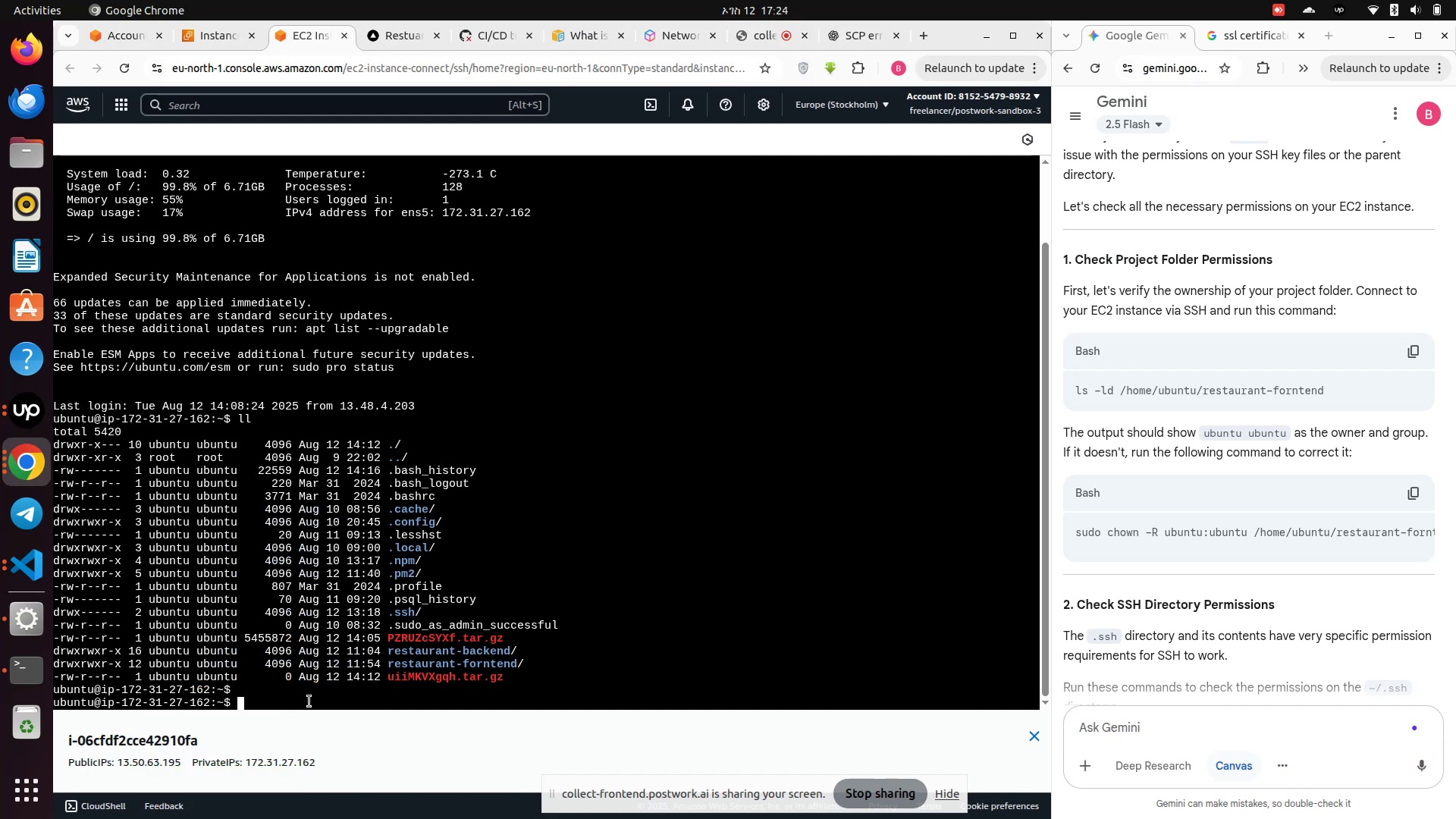 
left_click([309, 701])
 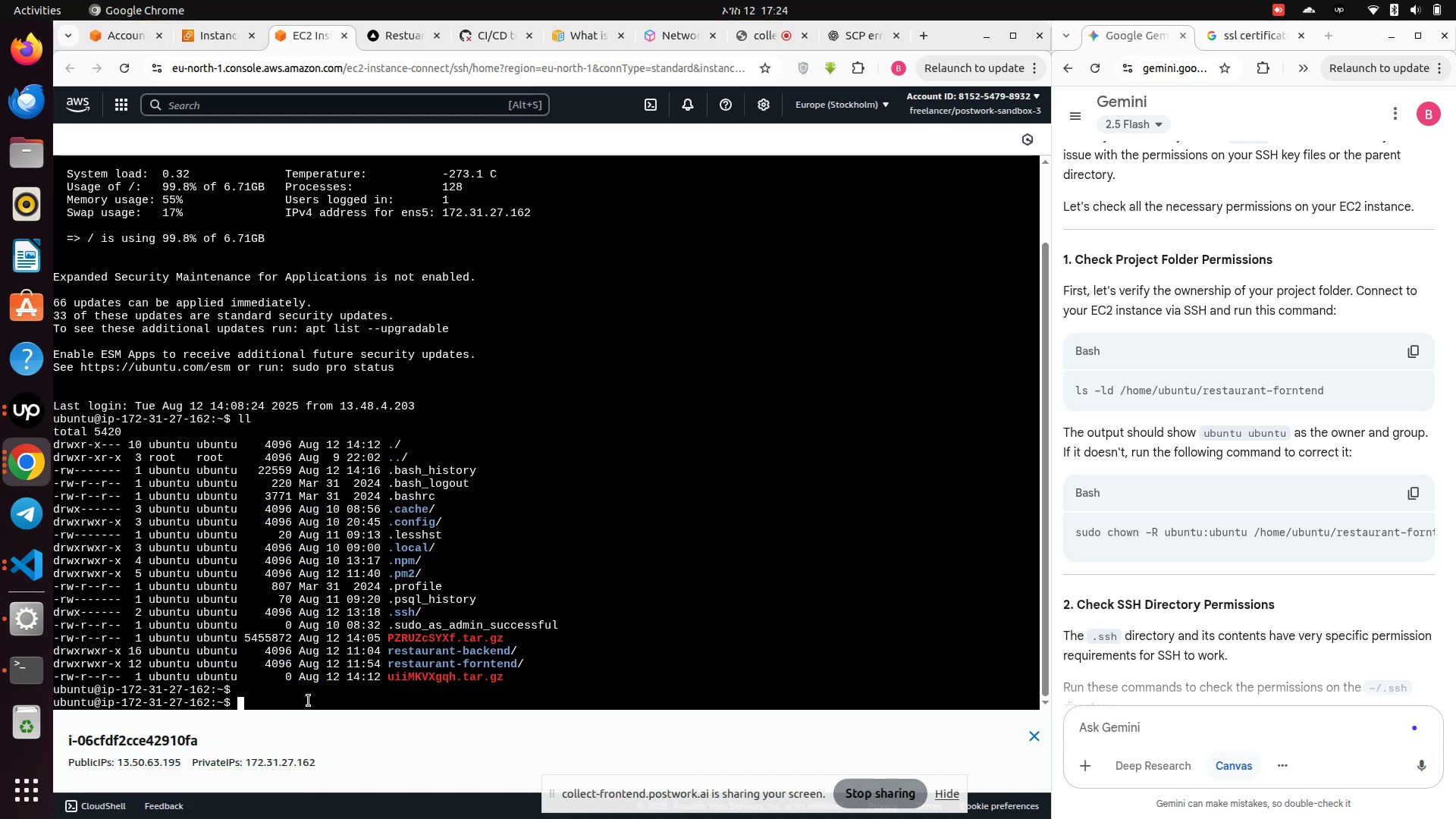 
type(ls -ld /home/ubuntu/restaurant-forntend)
 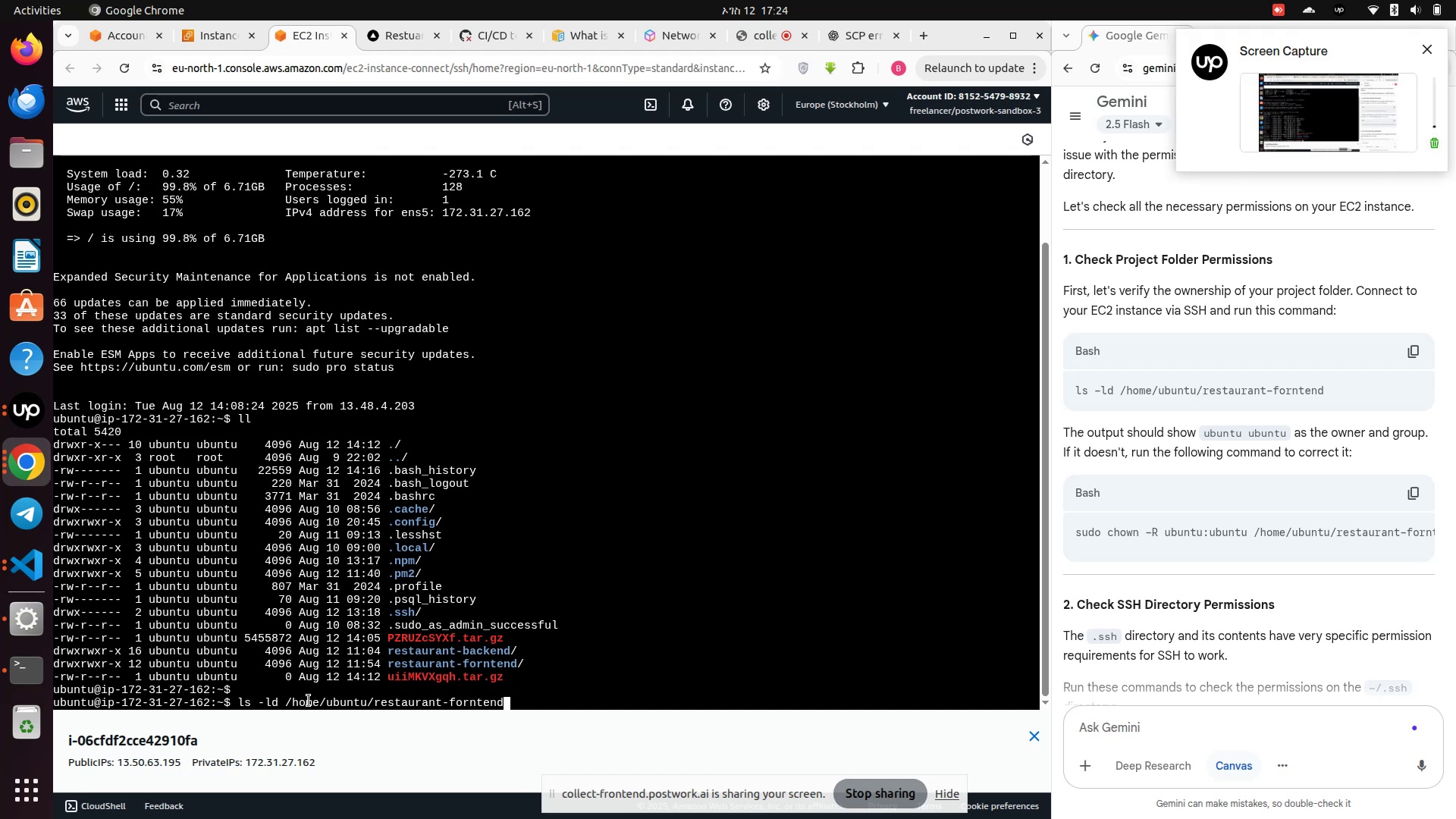 
key(Enter)
 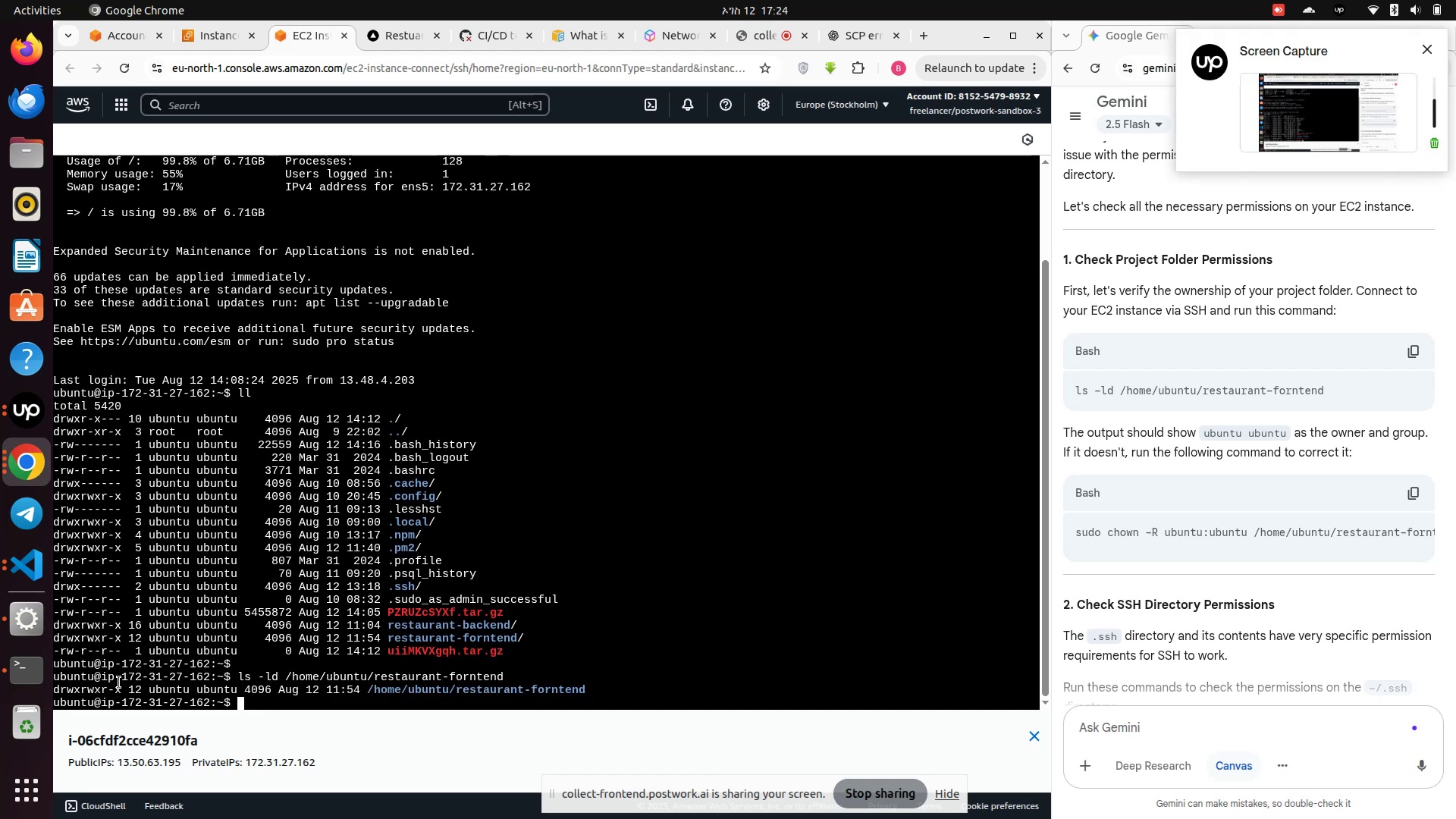 
left_click_drag(start_coordinate=[56, 679], to_coordinate=[597, 689])
 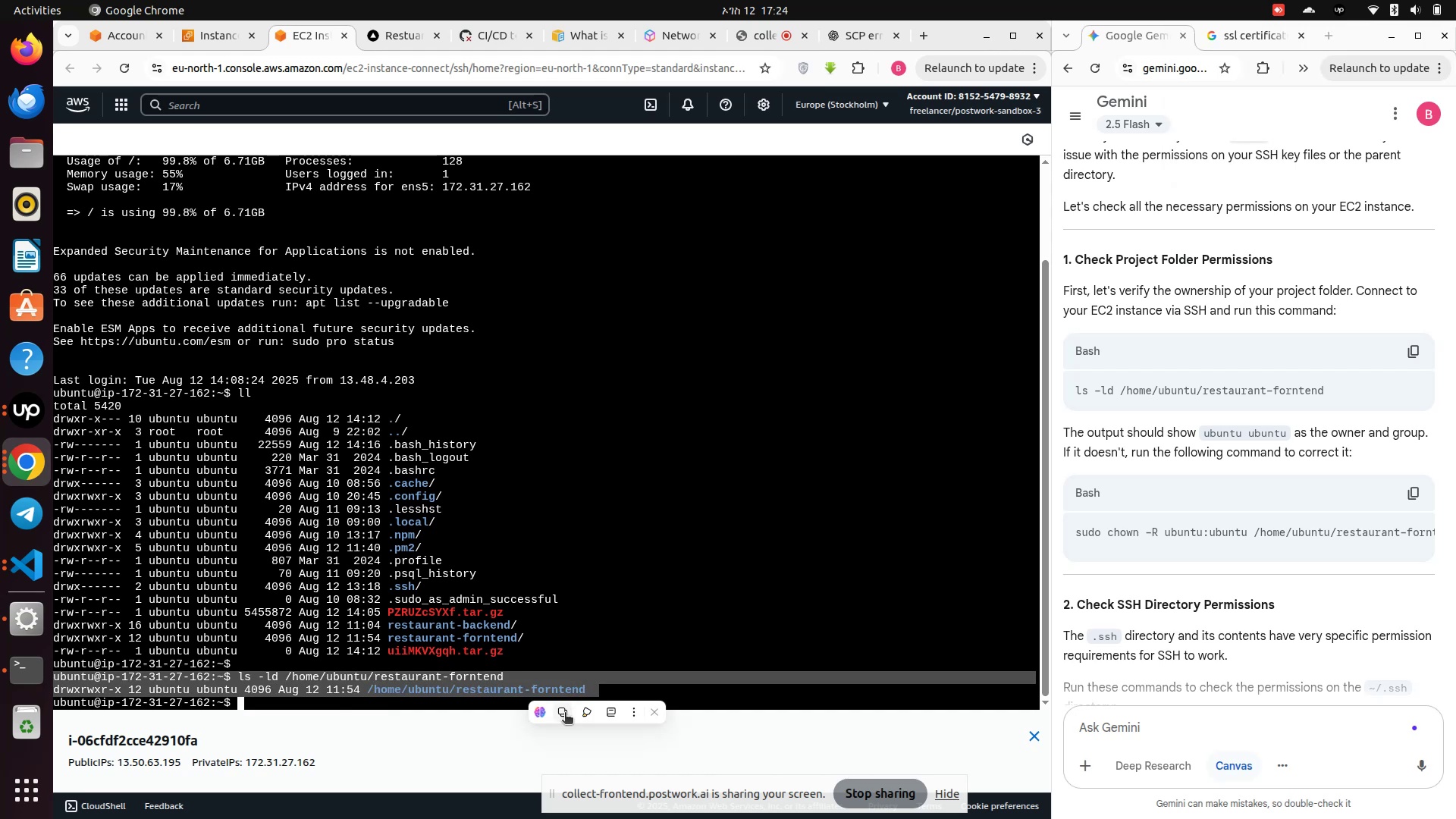 
left_click([564, 714])
 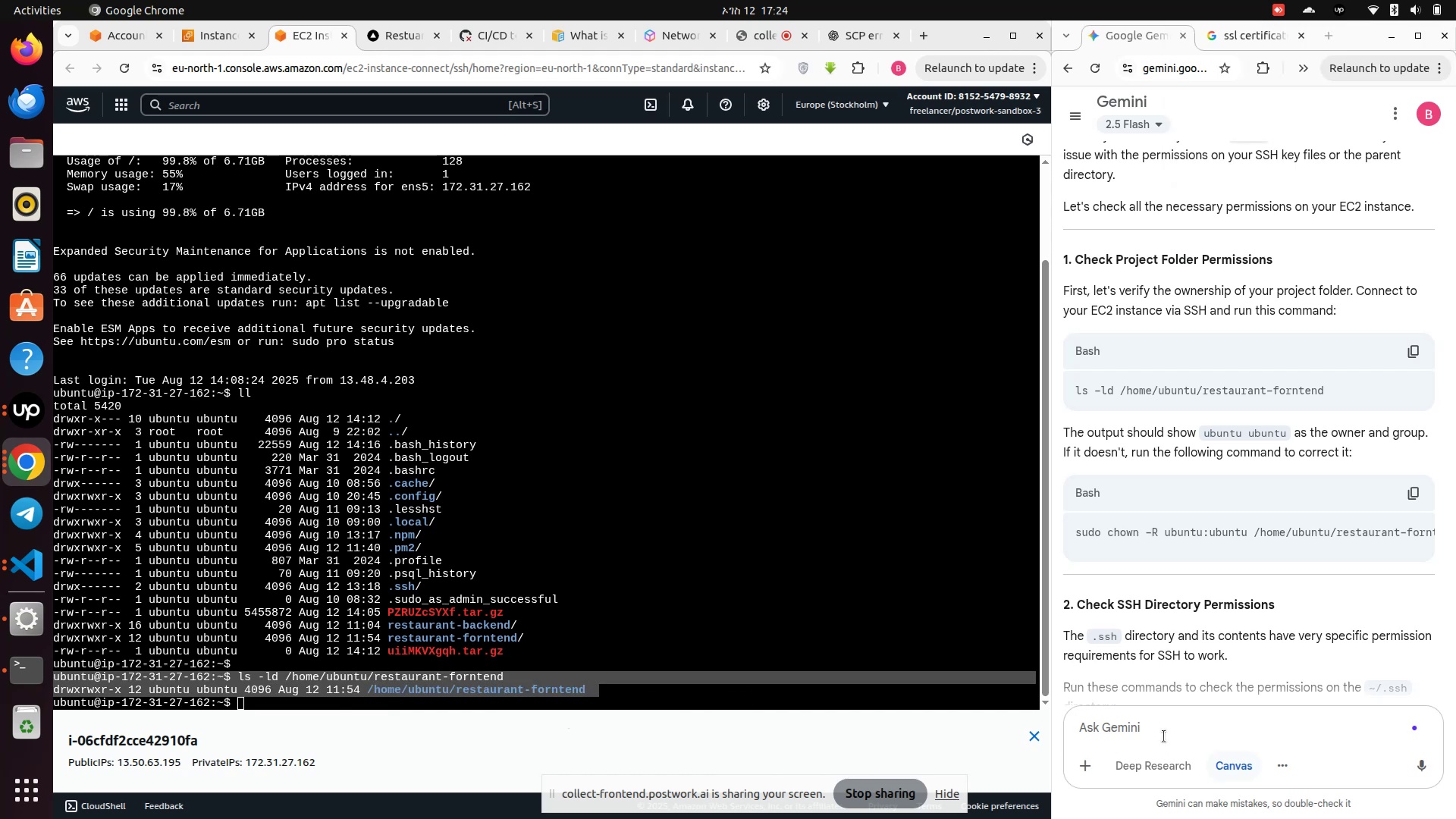 
left_click([1163, 734])
 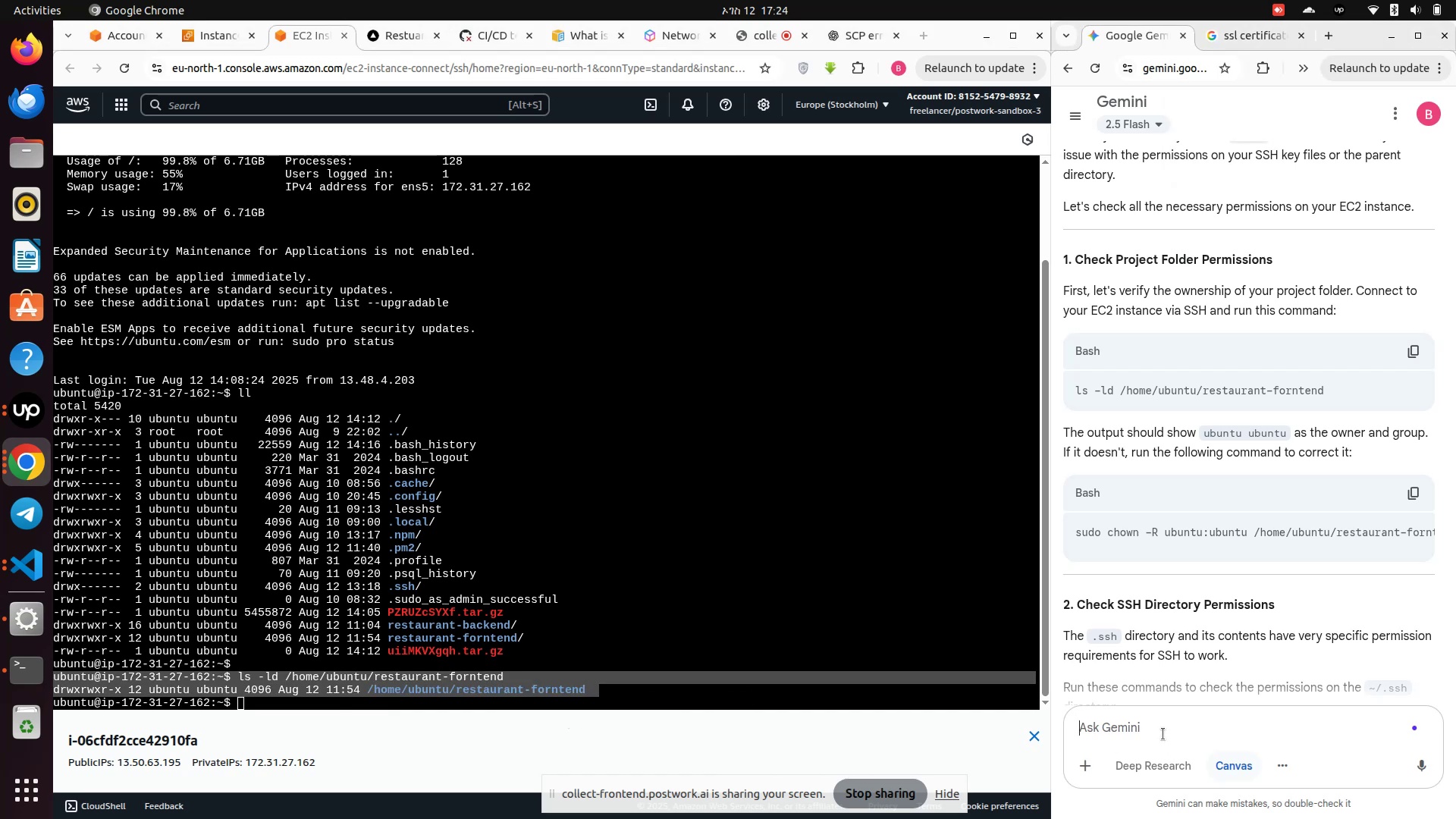 
key(Control+V)
 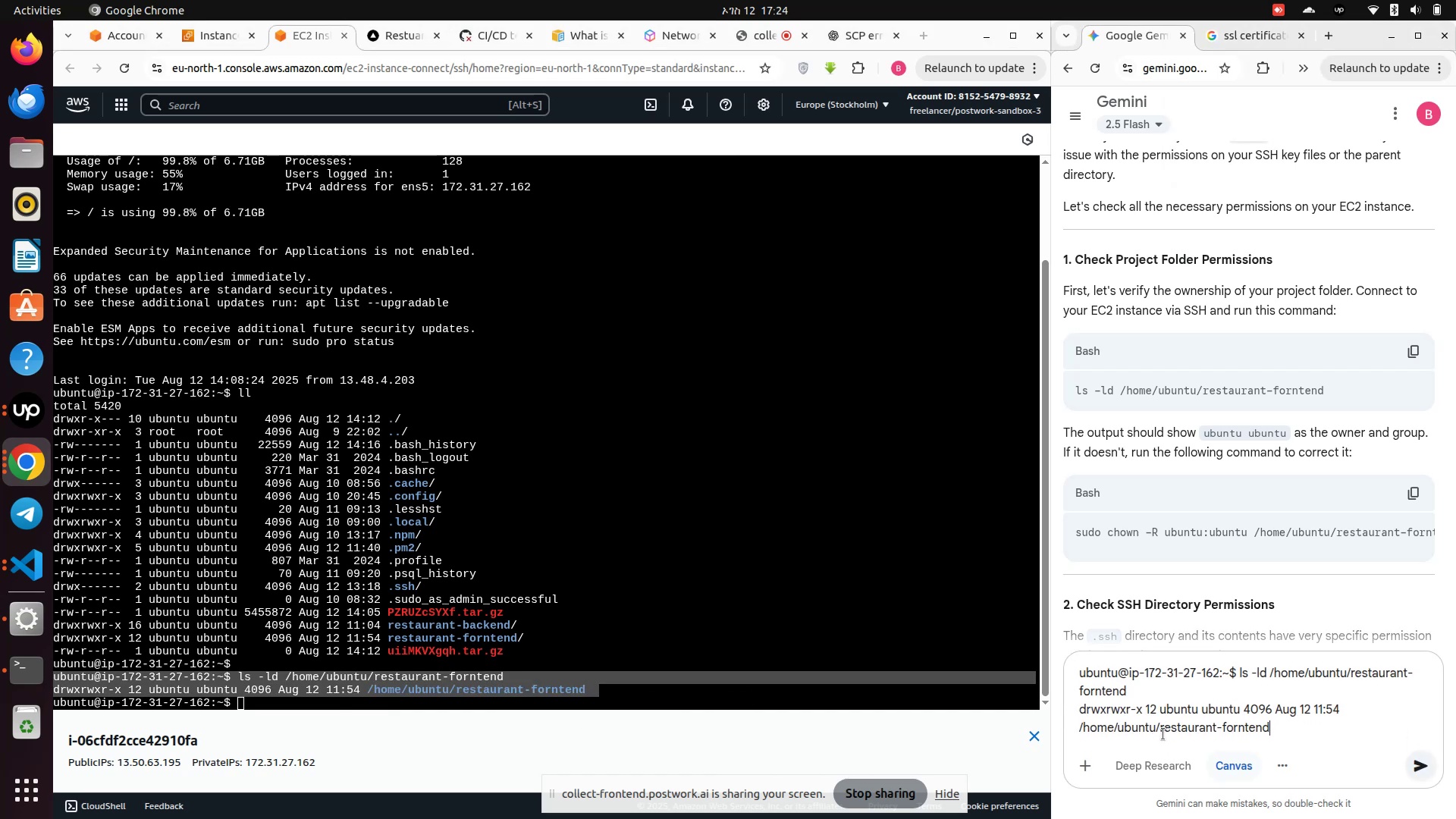 
key(Enter)
 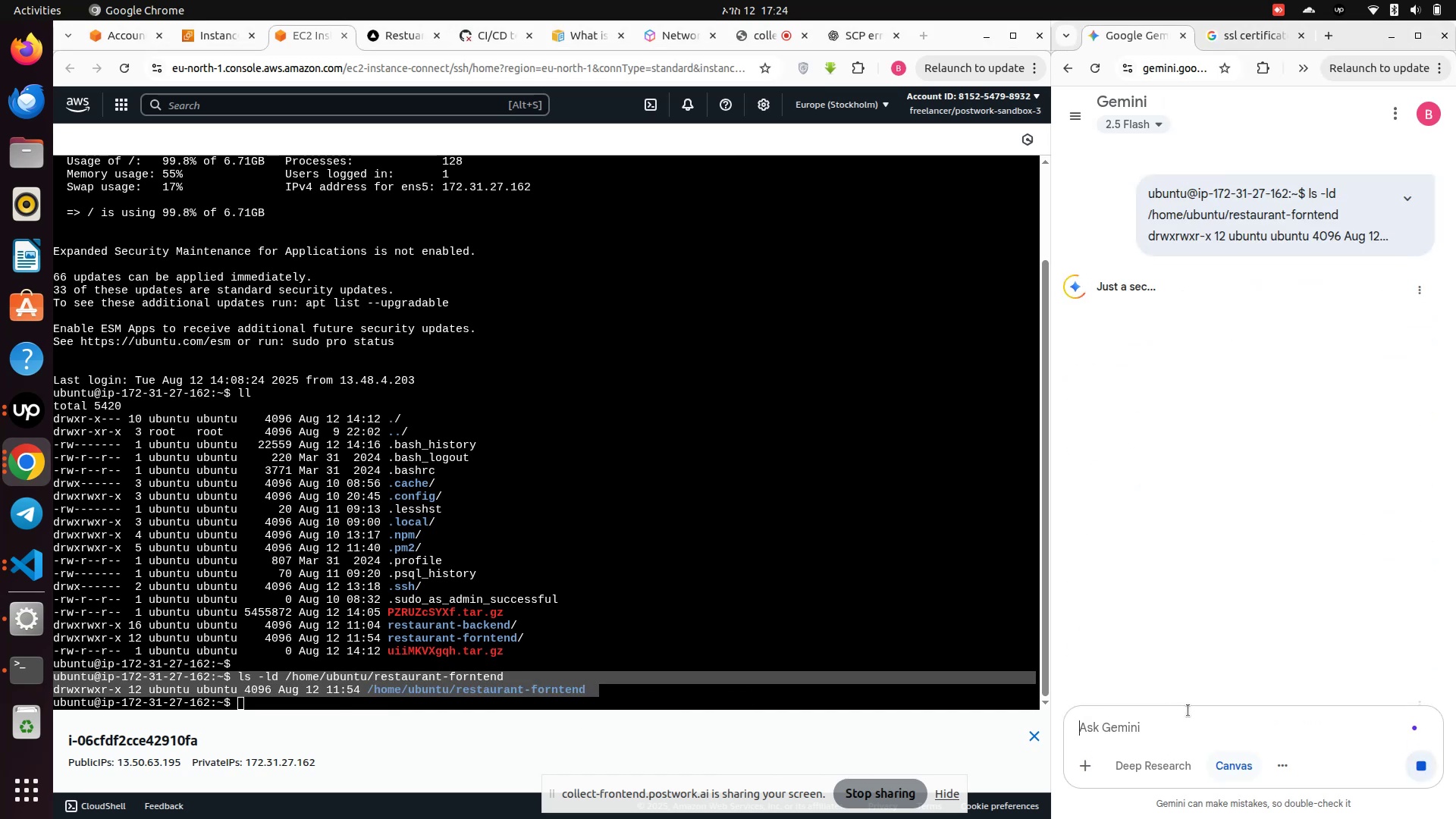 
scroll: coordinate [1260, 526], scroll_direction: up, amount: 11.0
 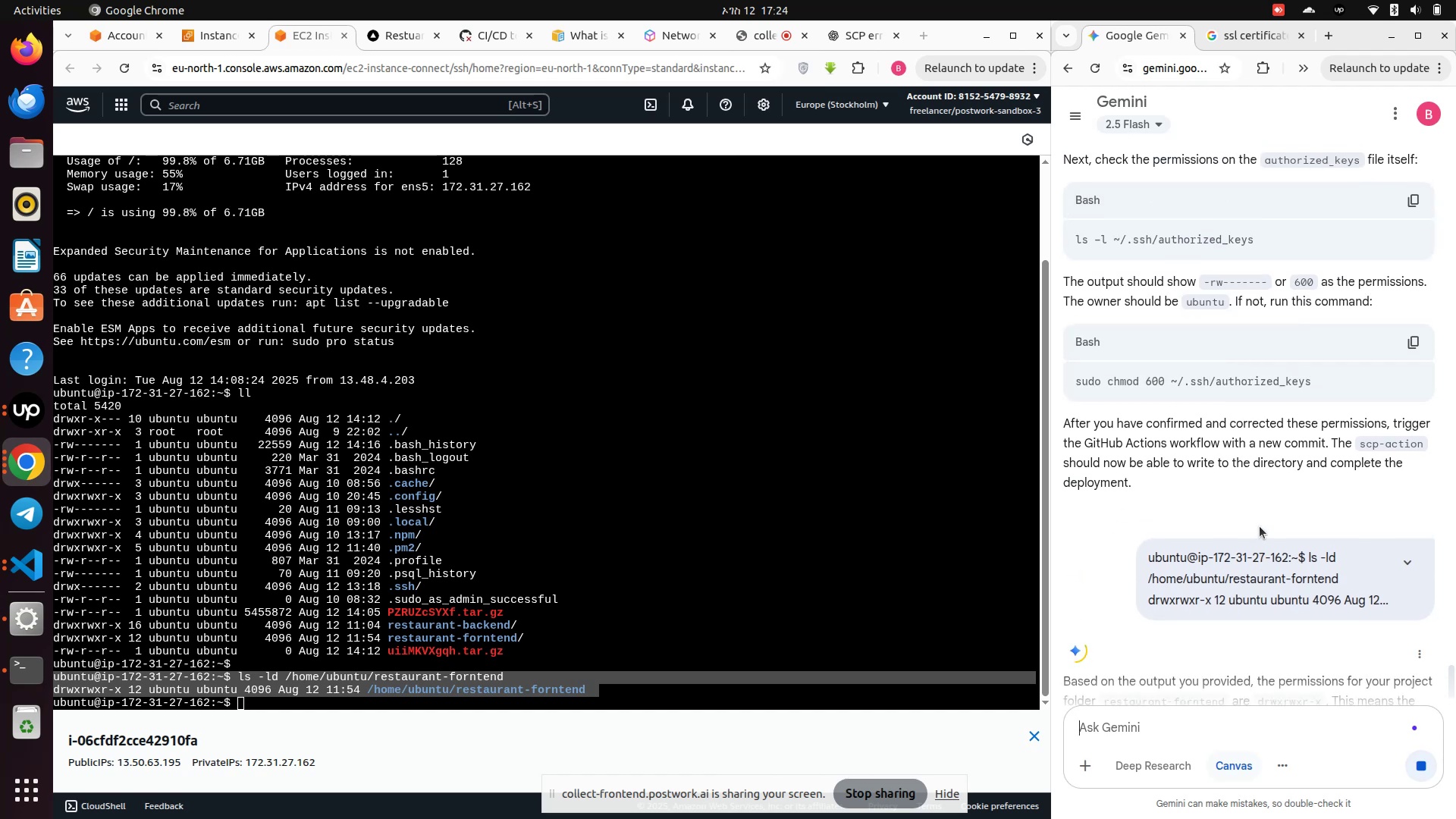 
scroll: coordinate [1260, 526], scroll_direction: down, amount: 2.0
 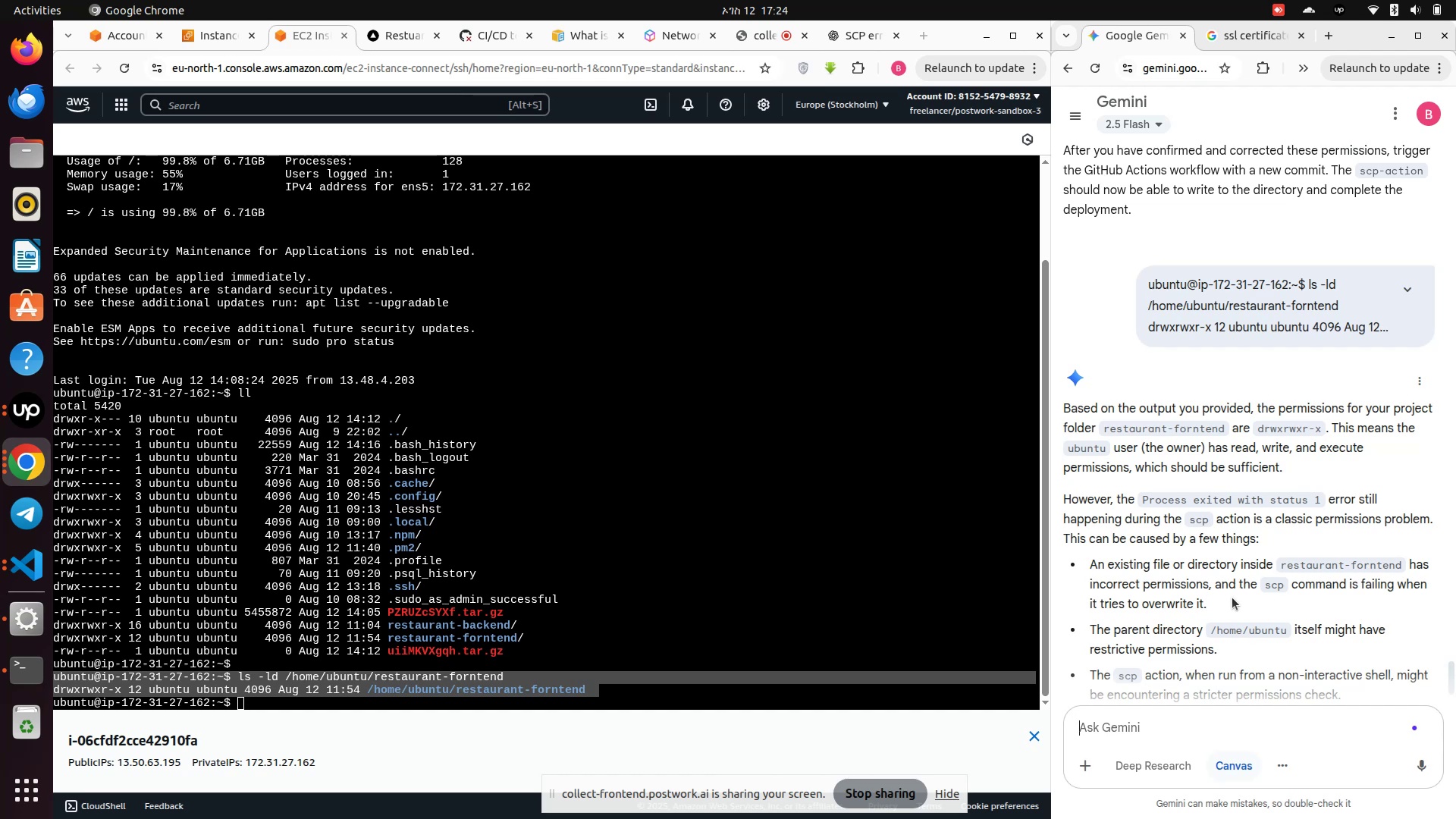 
wait(21.24)
 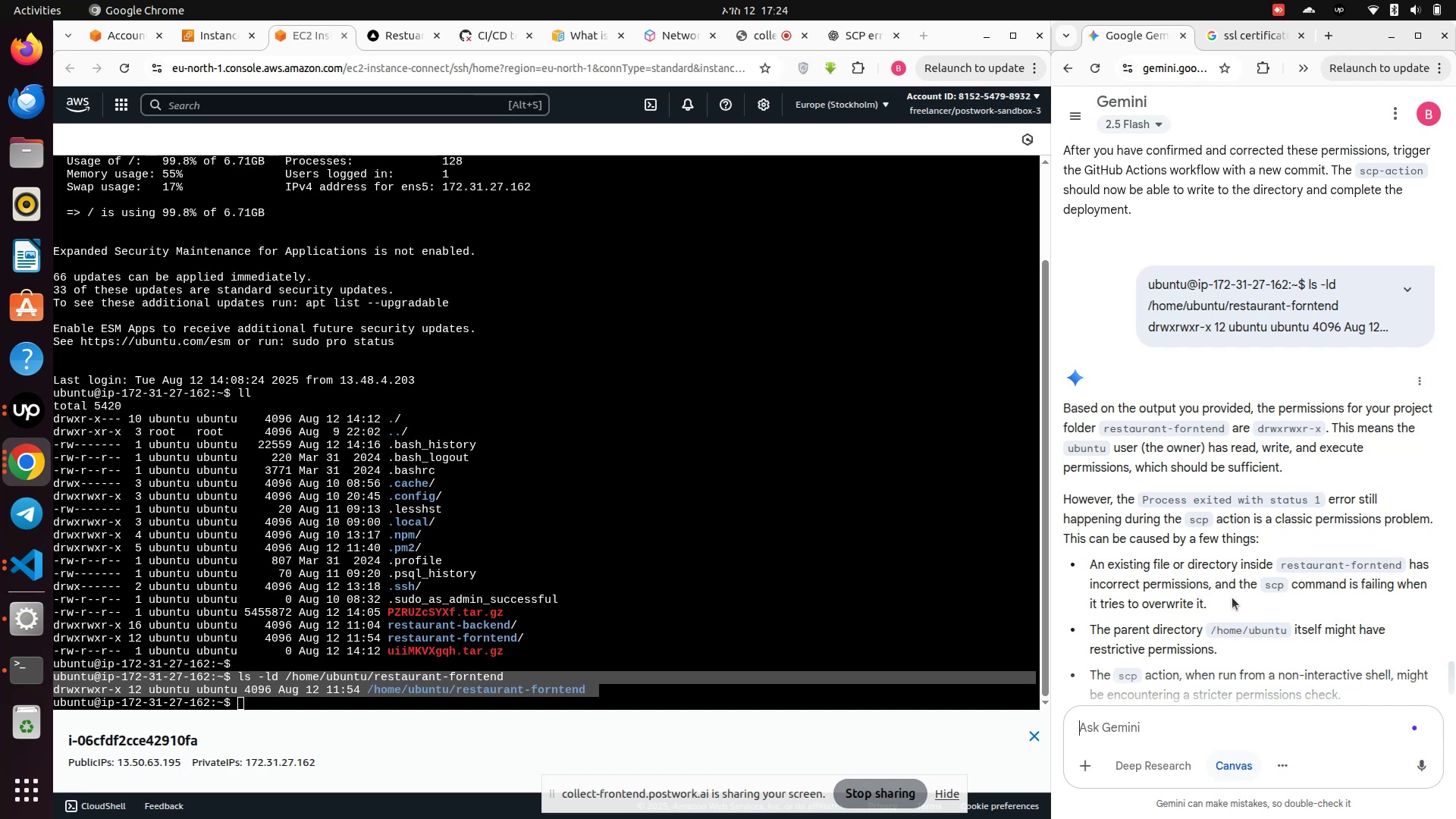 
scroll: coordinate [1232, 598], scroll_direction: down, amount: 1.0
 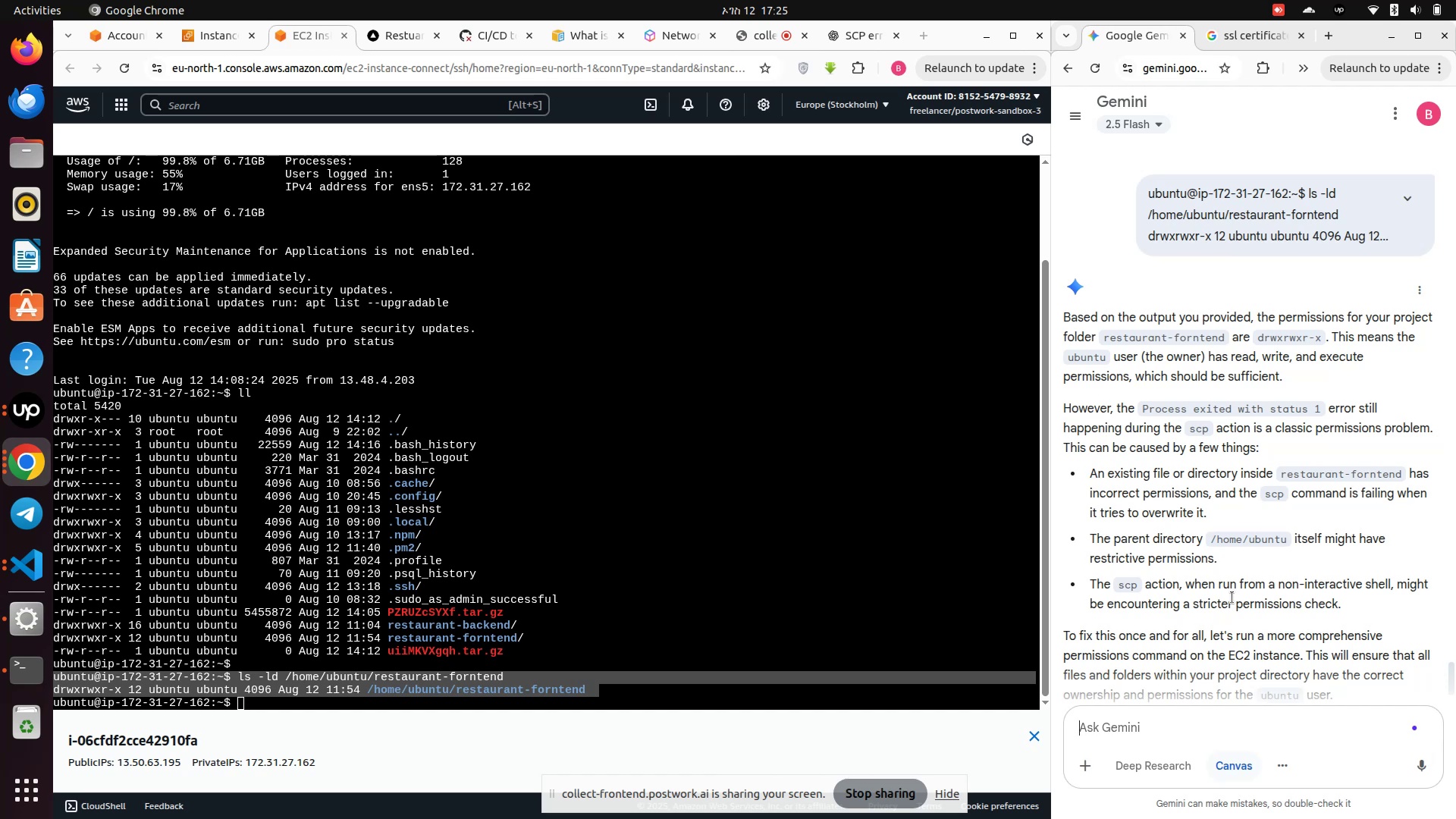 
wait(13.46)
 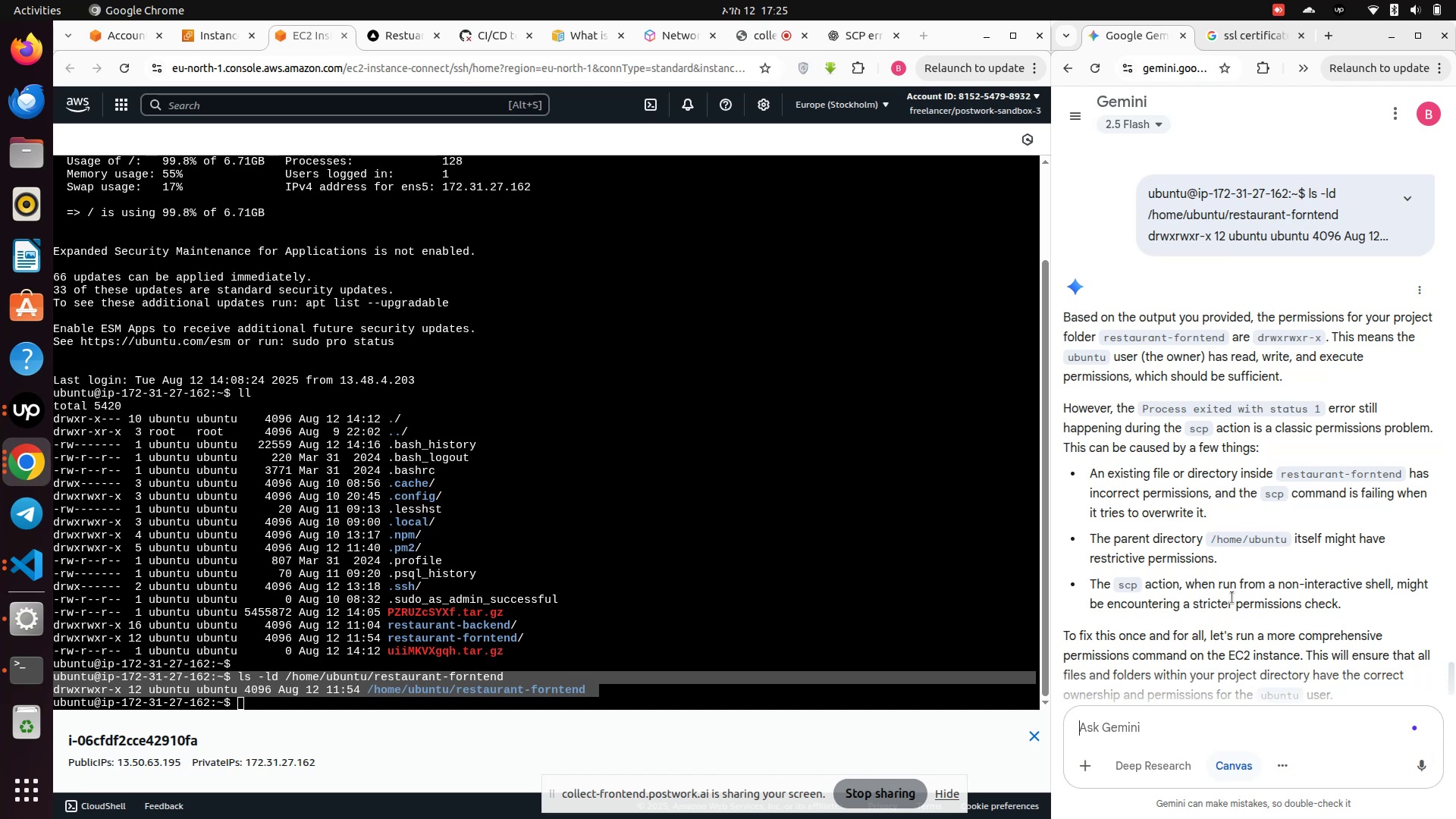 
scroll: coordinate [1232, 598], scroll_direction: down, amount: 1.0
 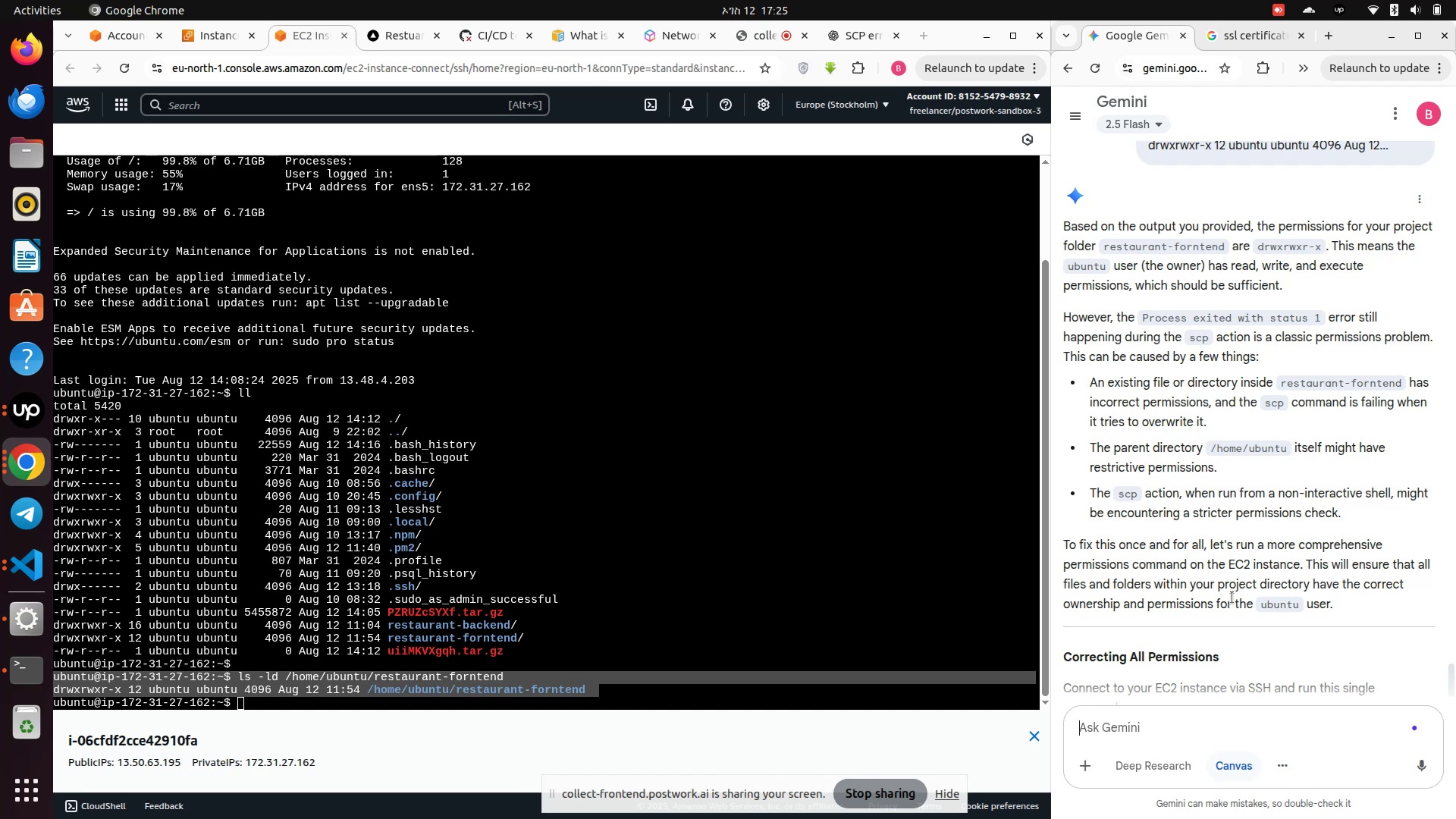 
wait(5.91)
 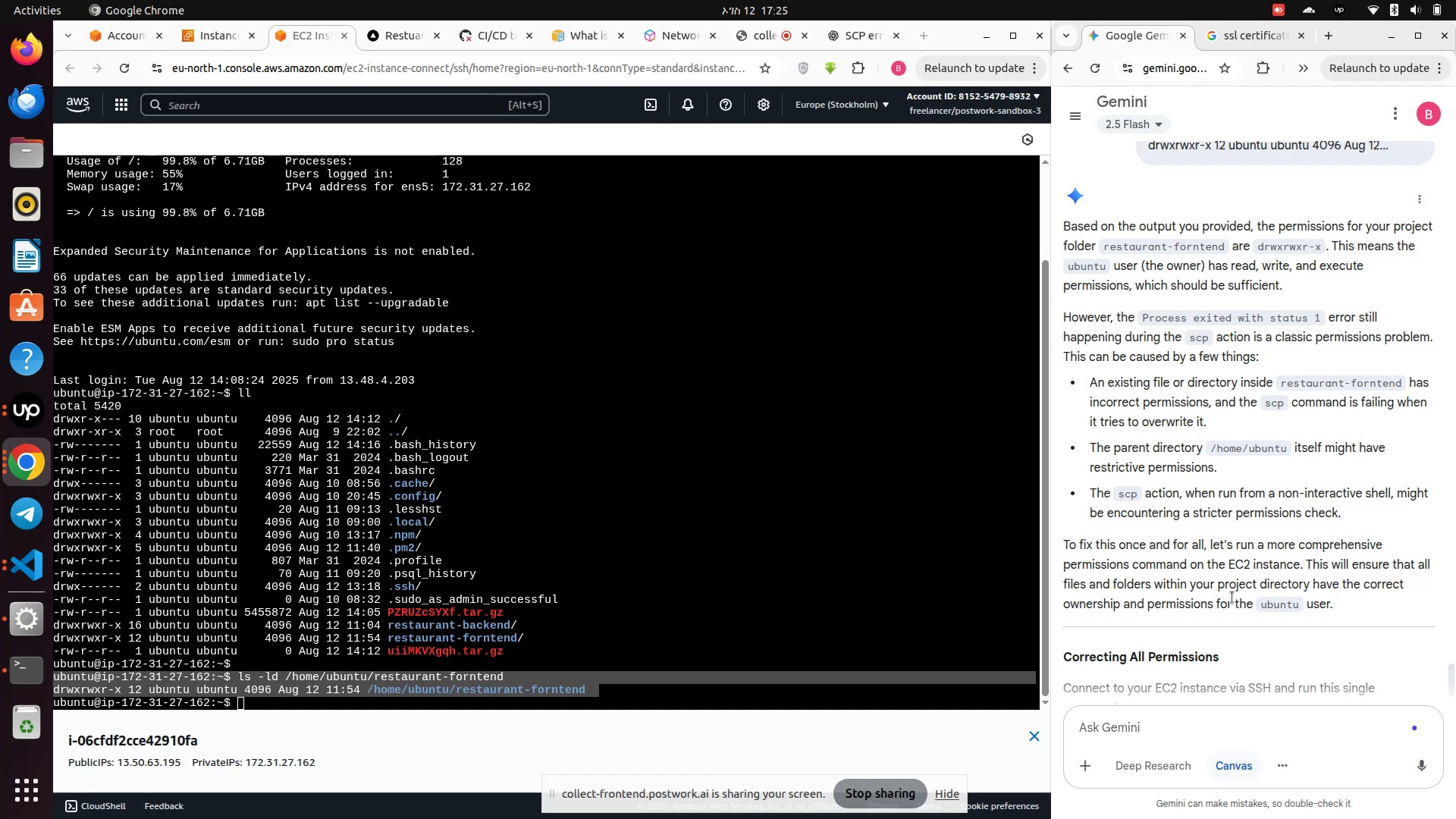 
scroll: coordinate [1232, 598], scroll_direction: down, amount: 1.0
 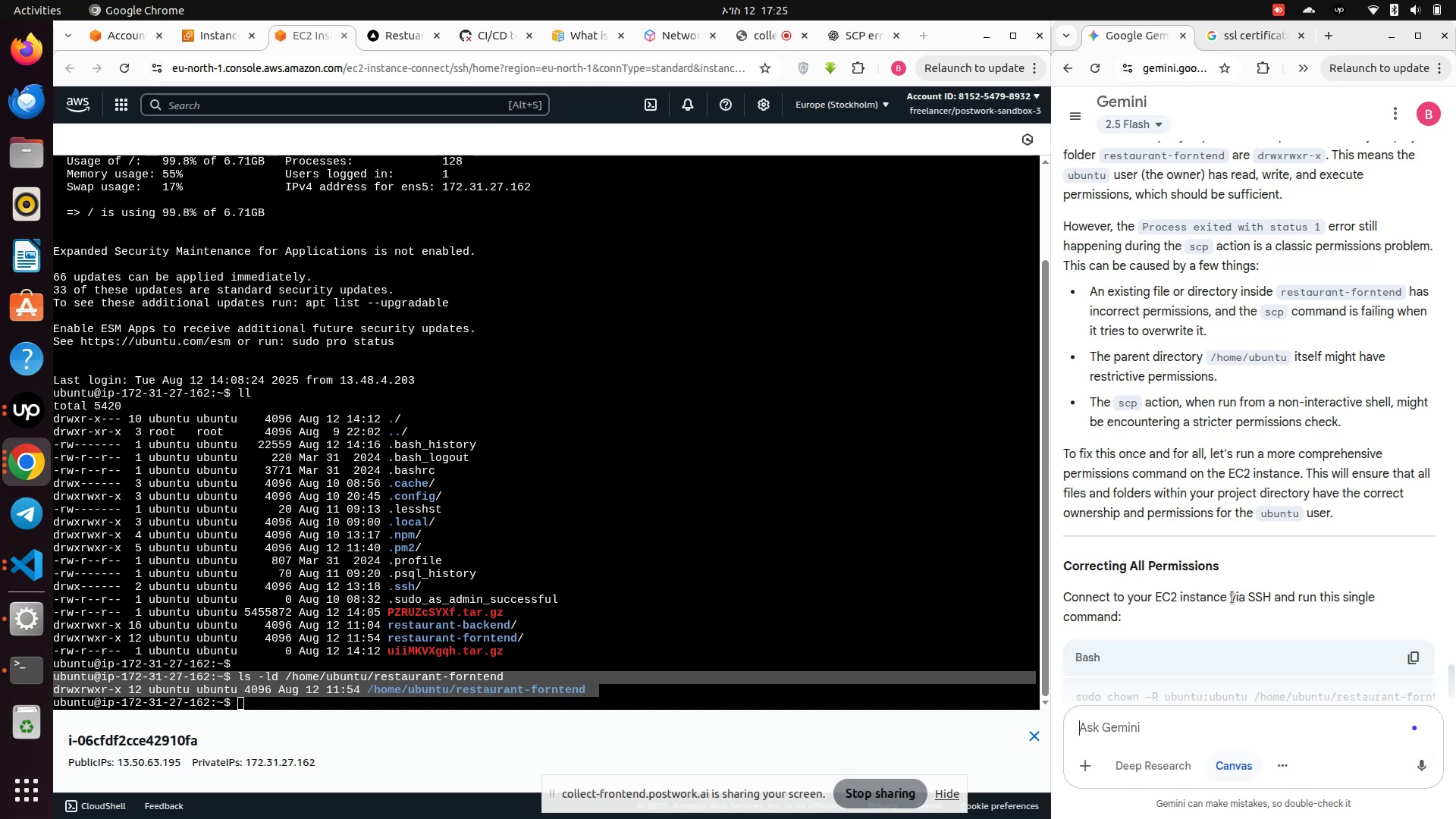 
wait(13.06)
 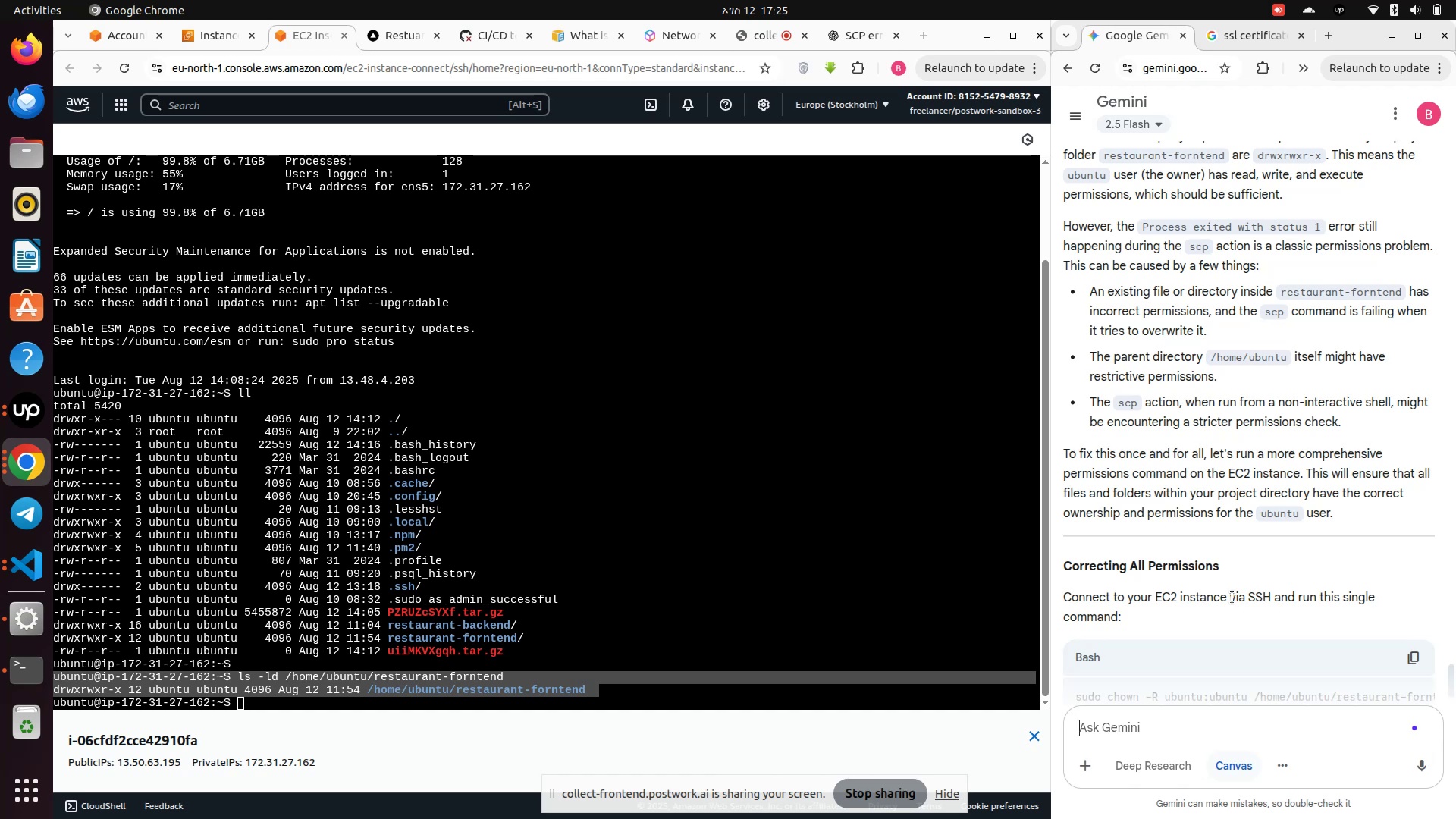 
scroll: coordinate [1232, 598], scroll_direction: down, amount: 1.0
 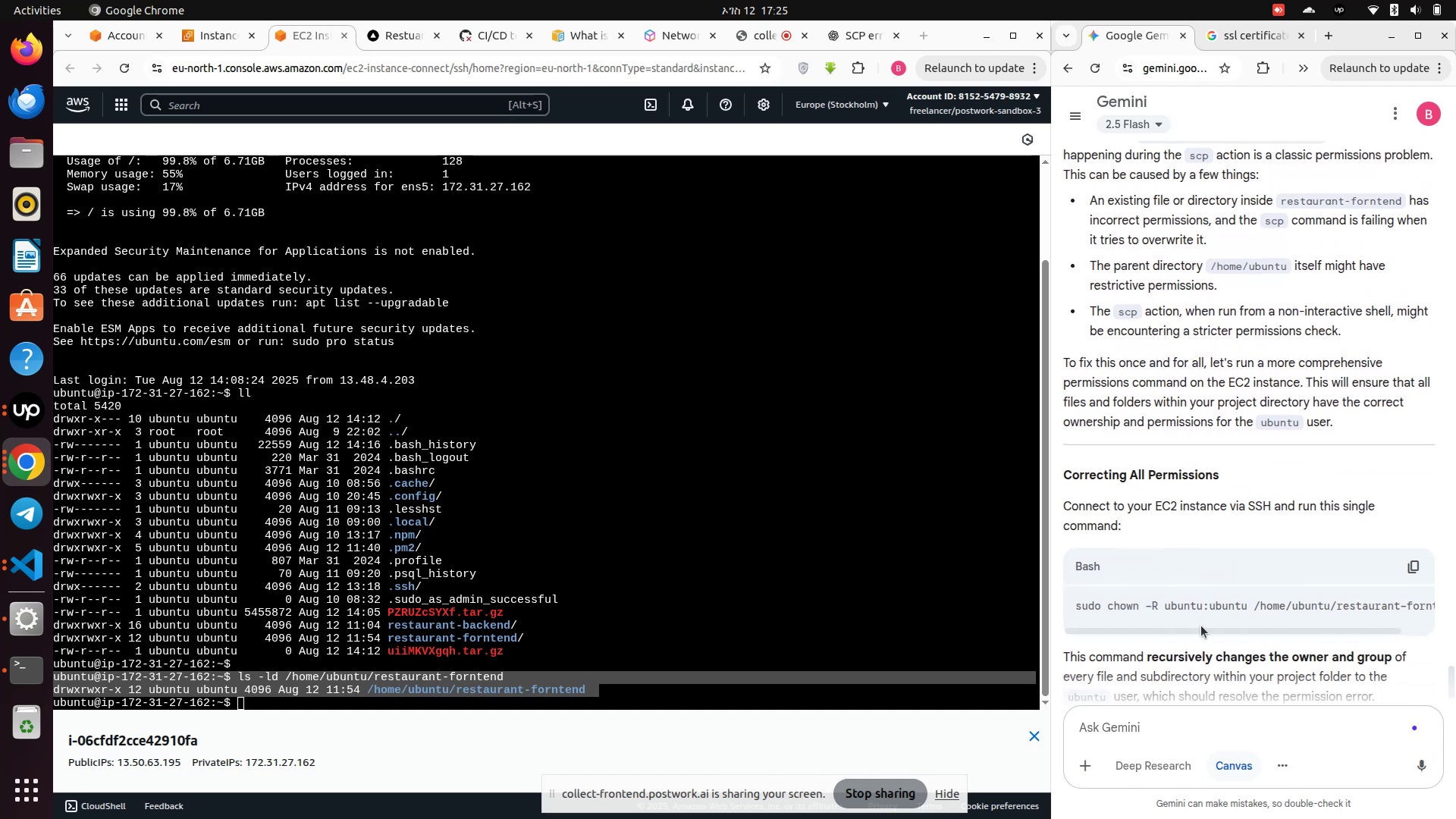 
left_click_drag(start_coordinate=[1200, 627], to_coordinate=[1150, 654])
 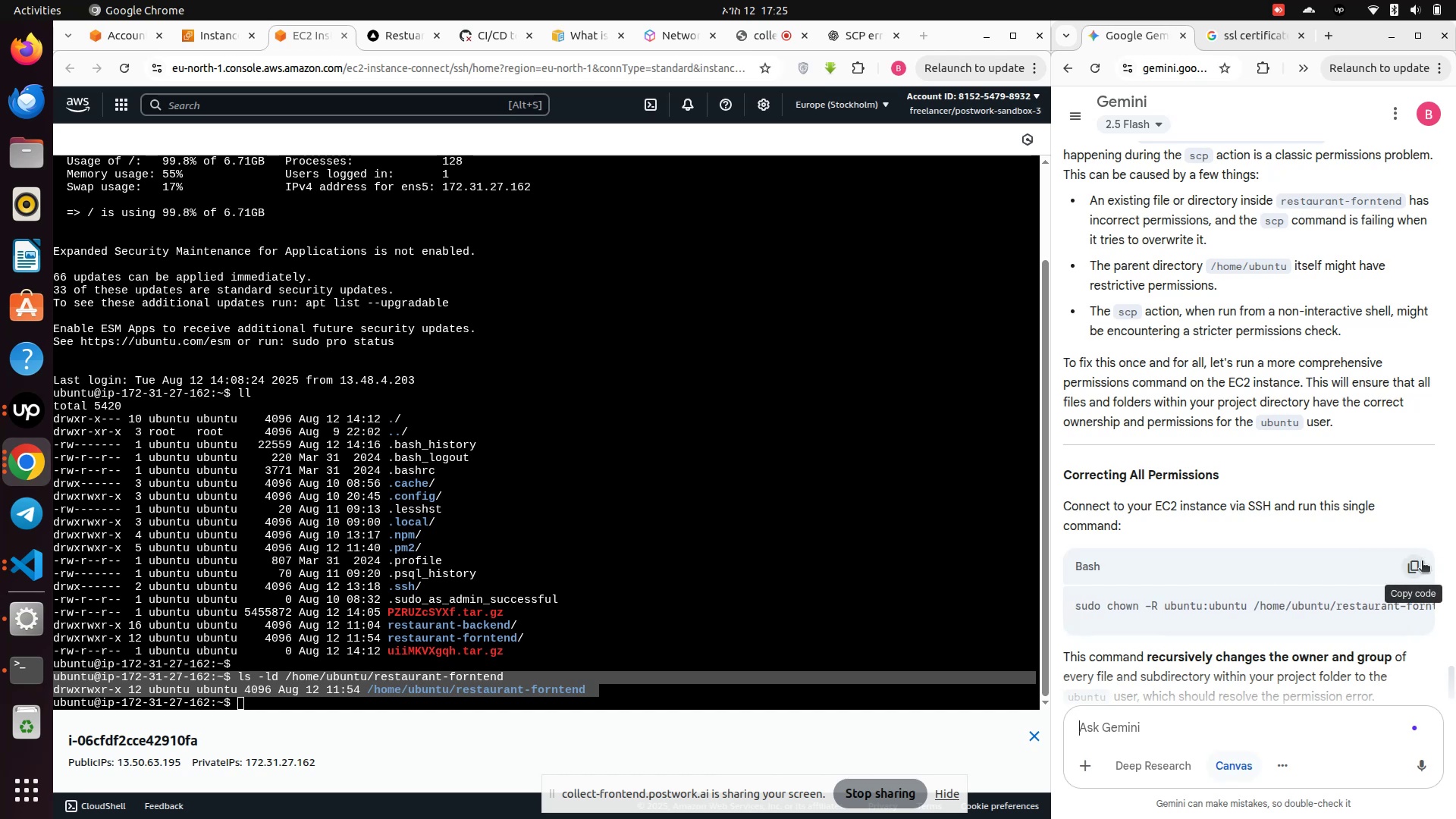 
left_click([1422, 562])
 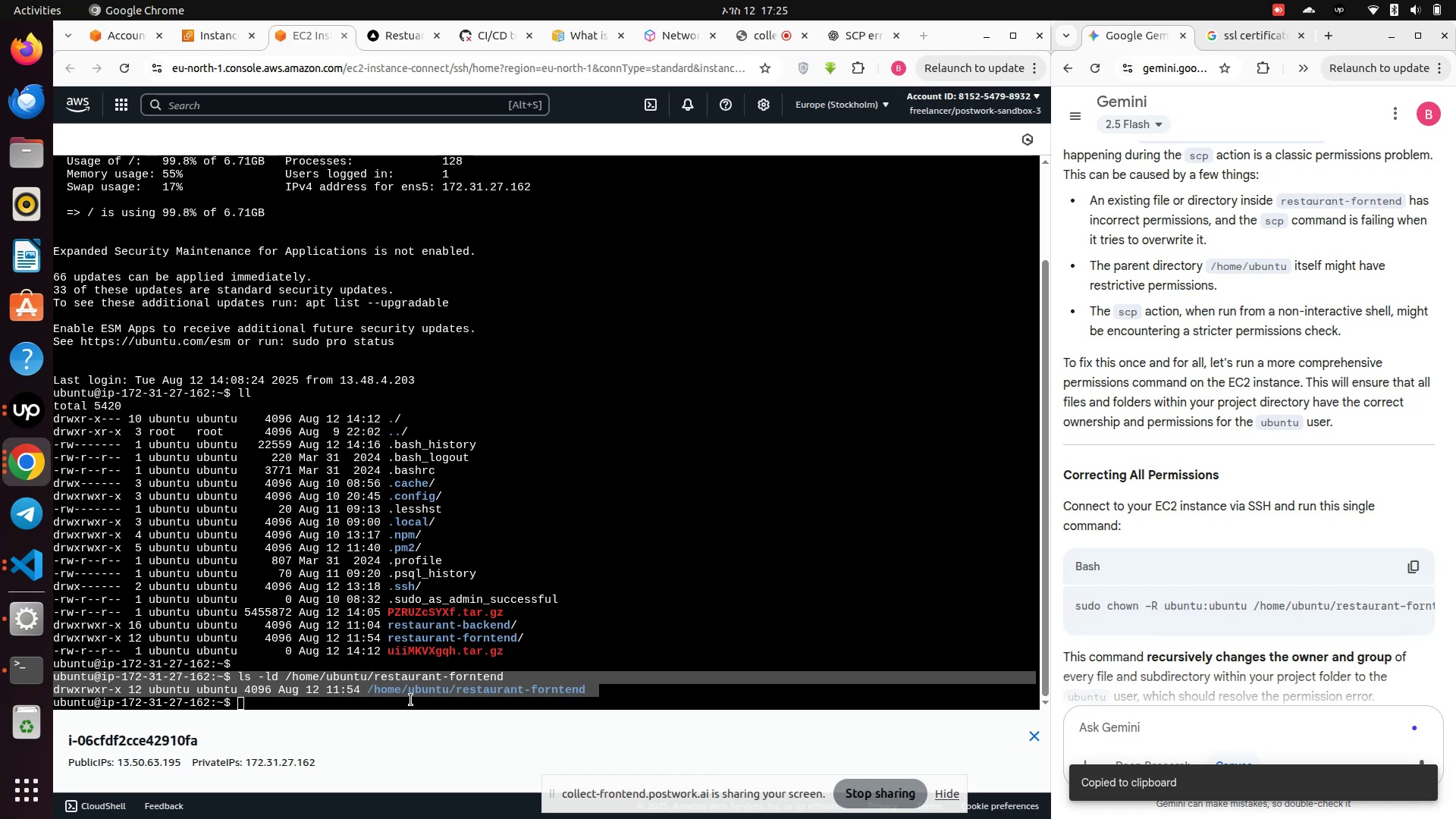 
left_click([386, 705])
 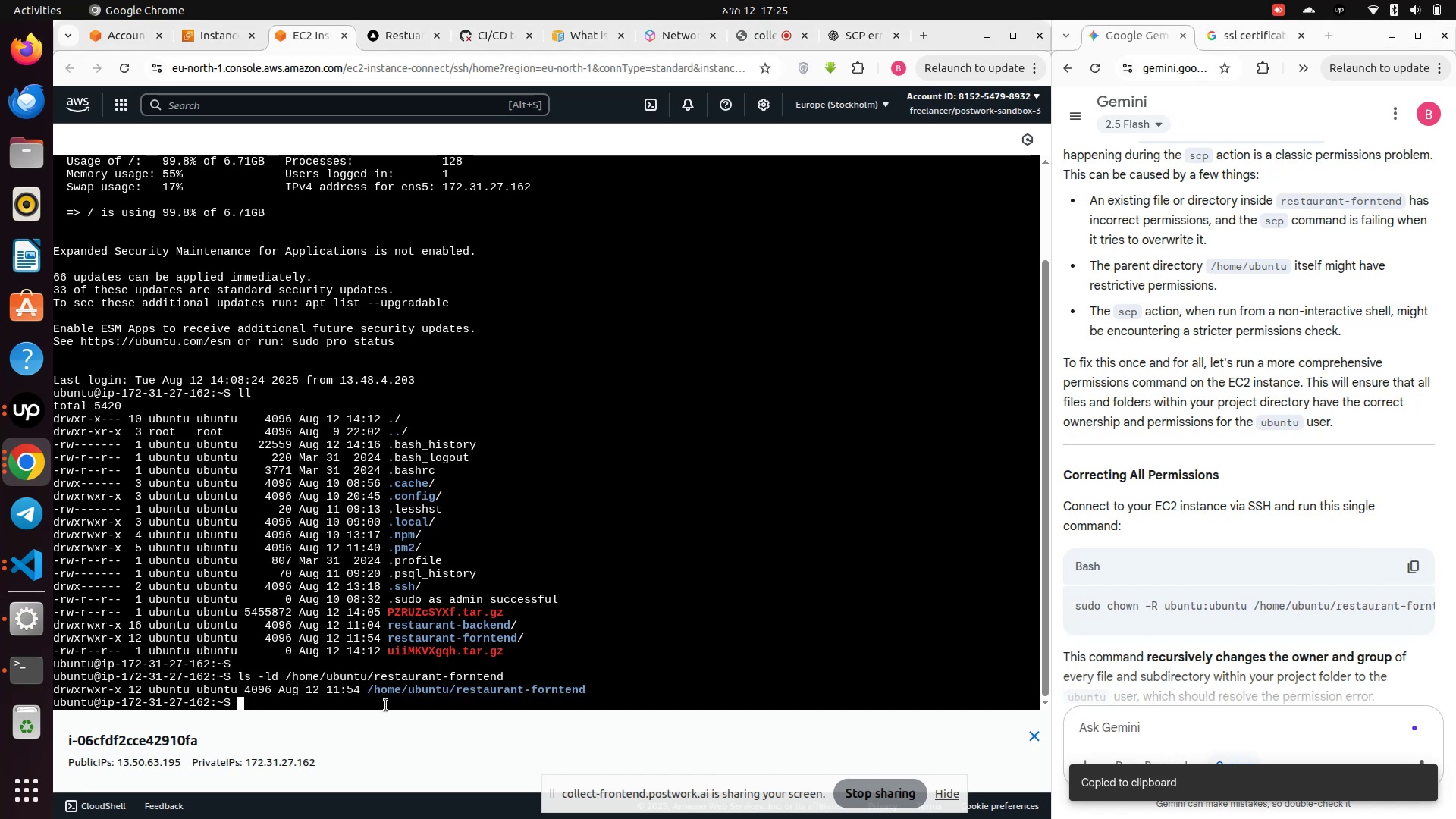 
right_click([386, 705])
 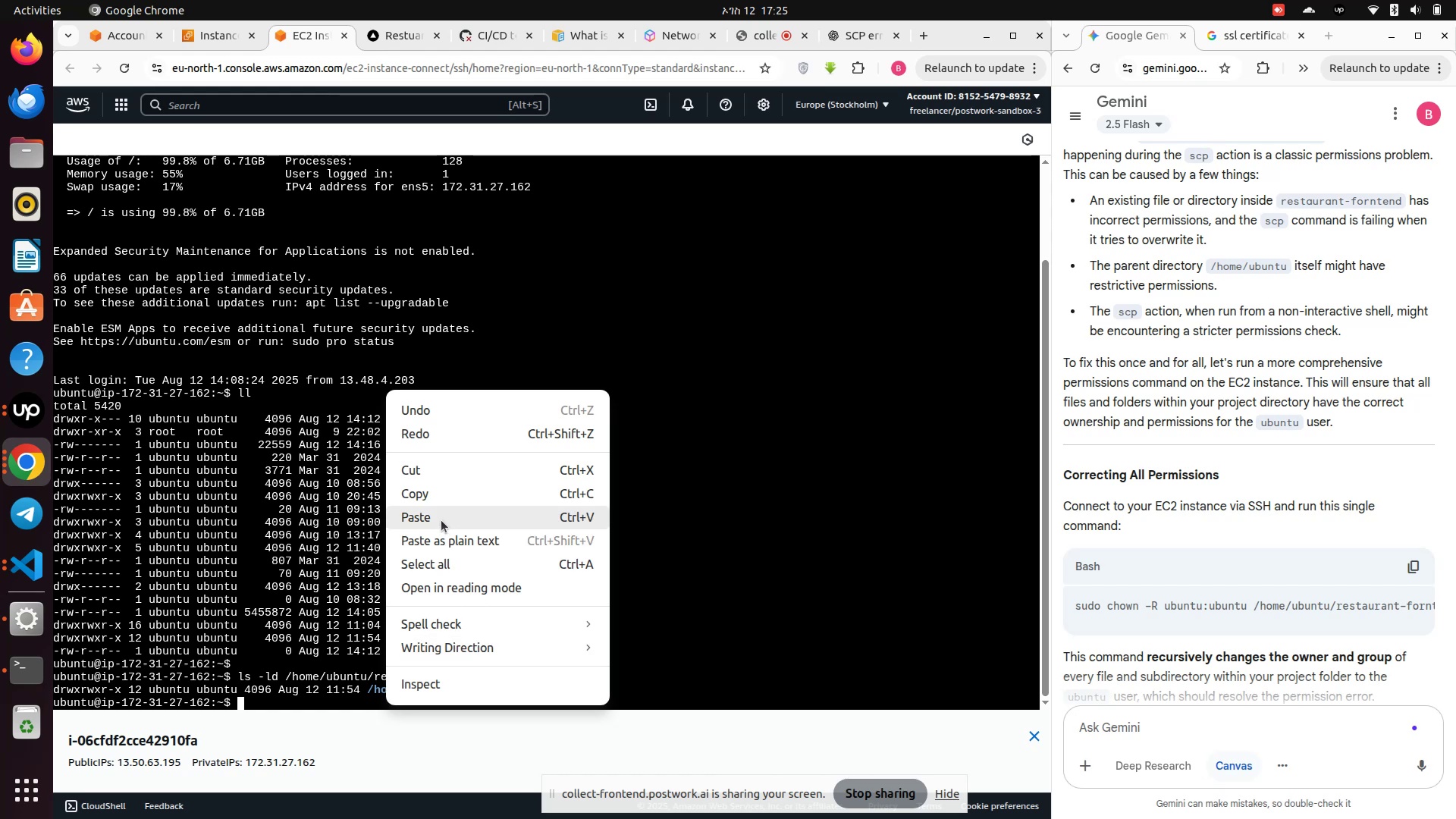 
left_click([441, 520])
 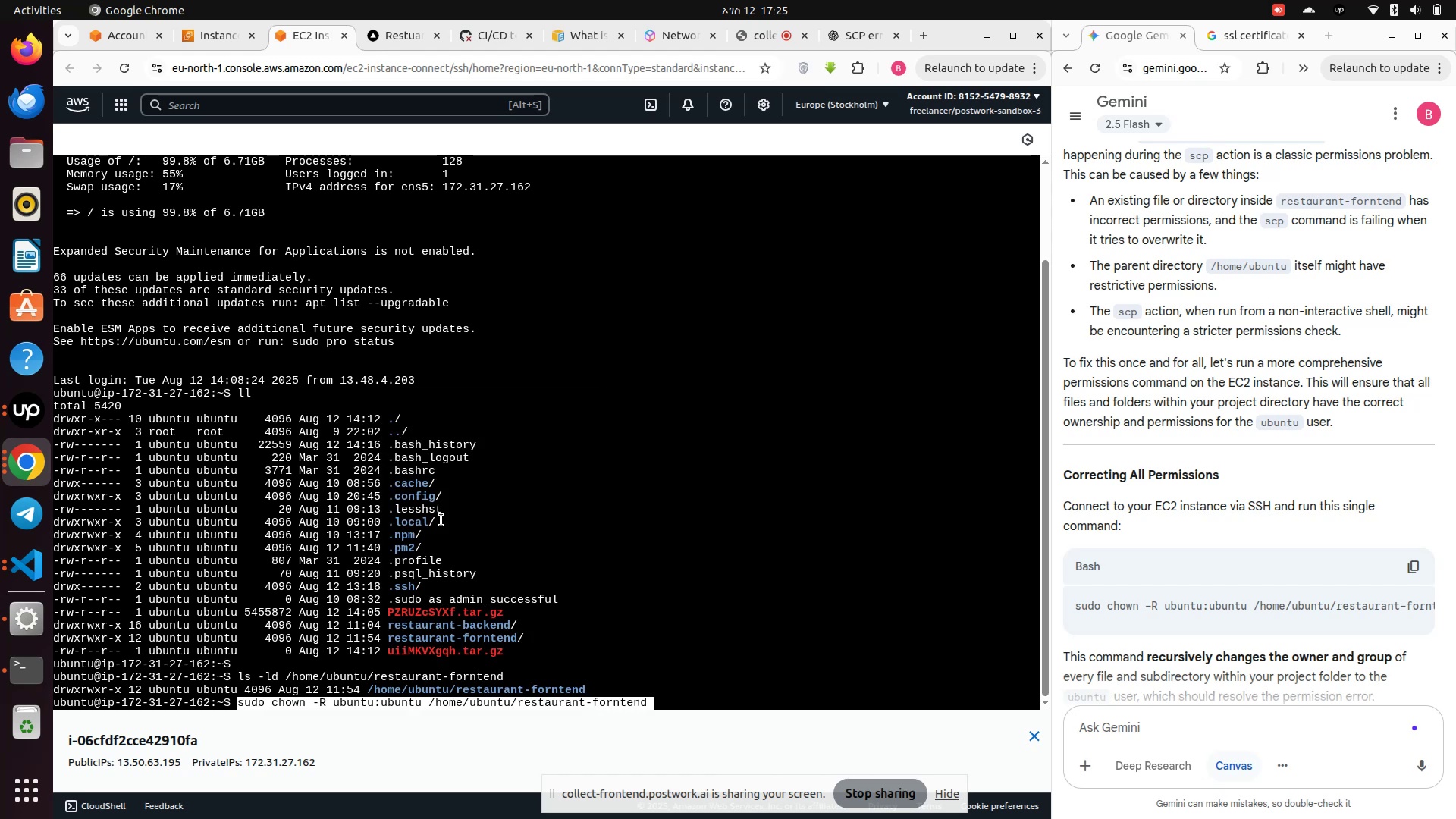 
key(Enter)
 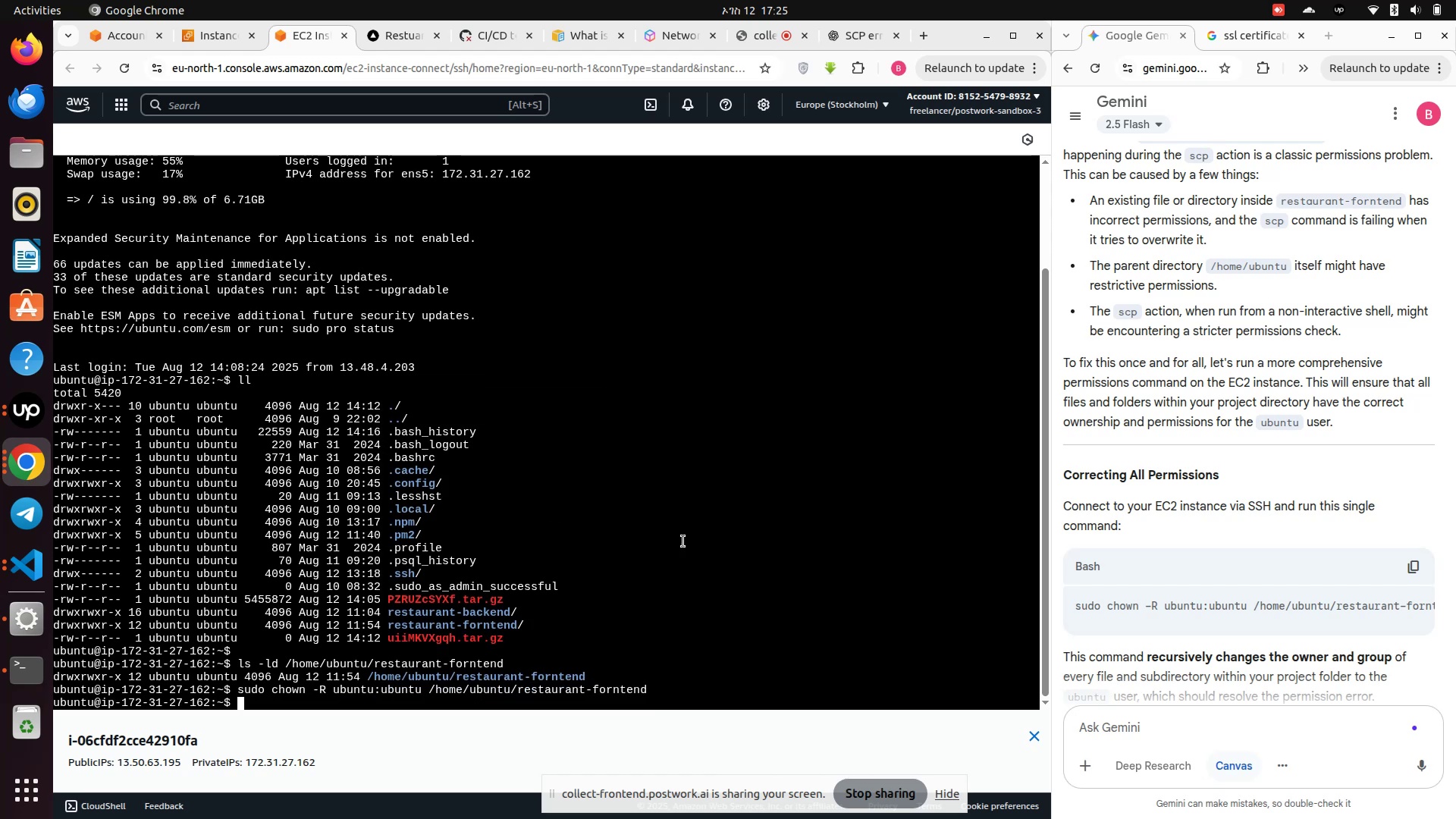 
scroll: coordinate [1299, 573], scroll_direction: down, amount: 5.0
 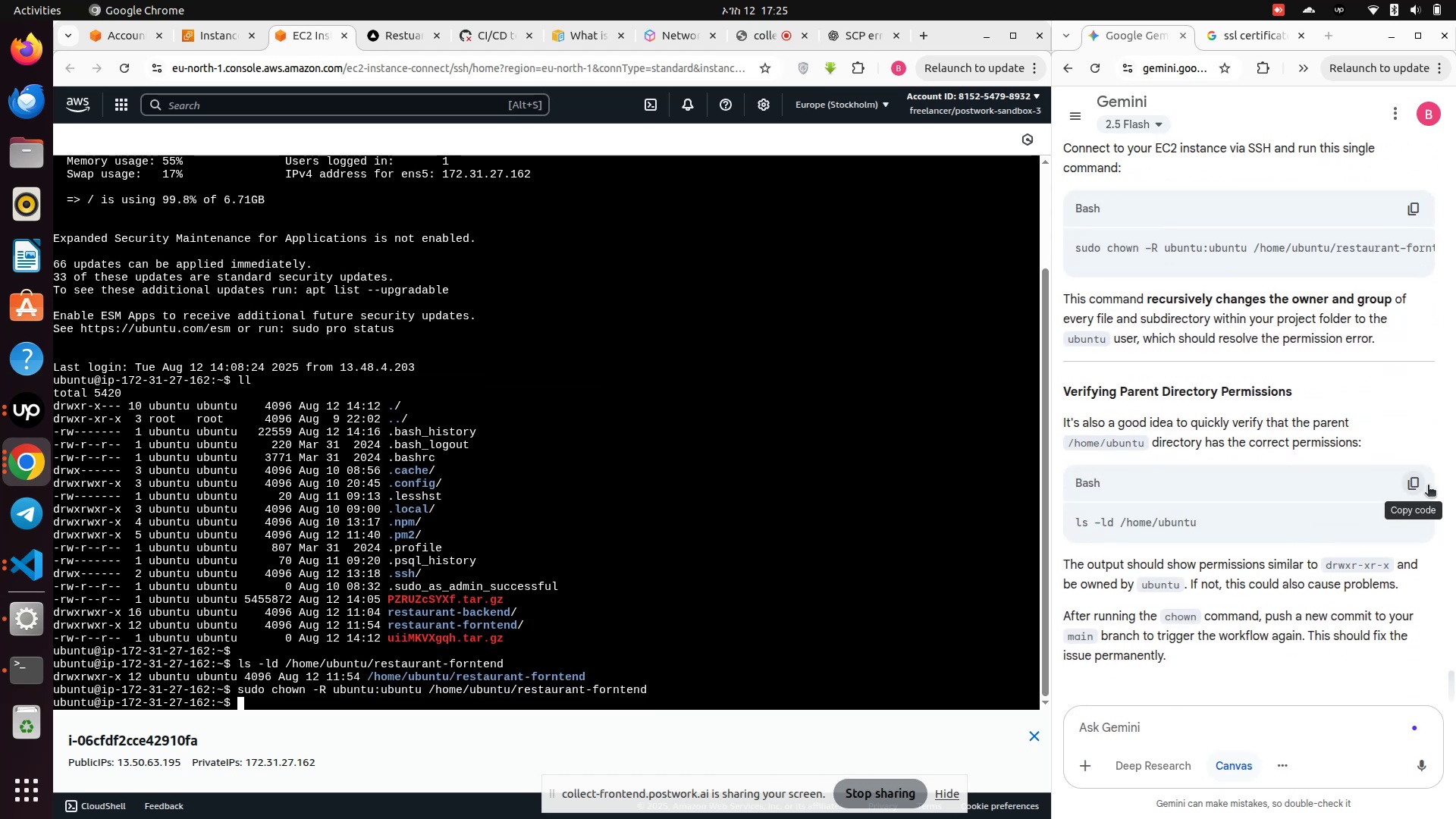 
left_click([1427, 485])
 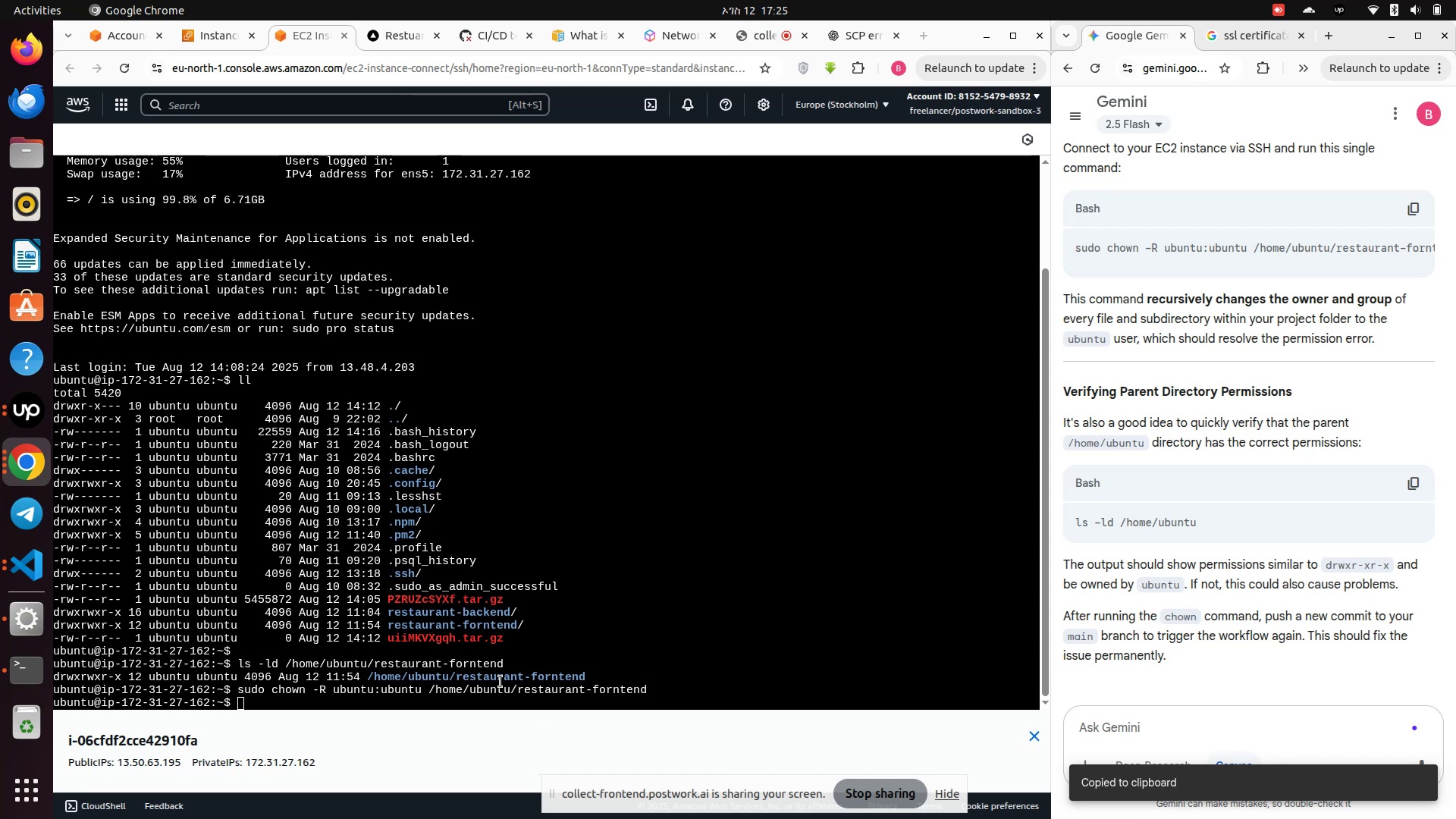 
left_click([485, 692])
 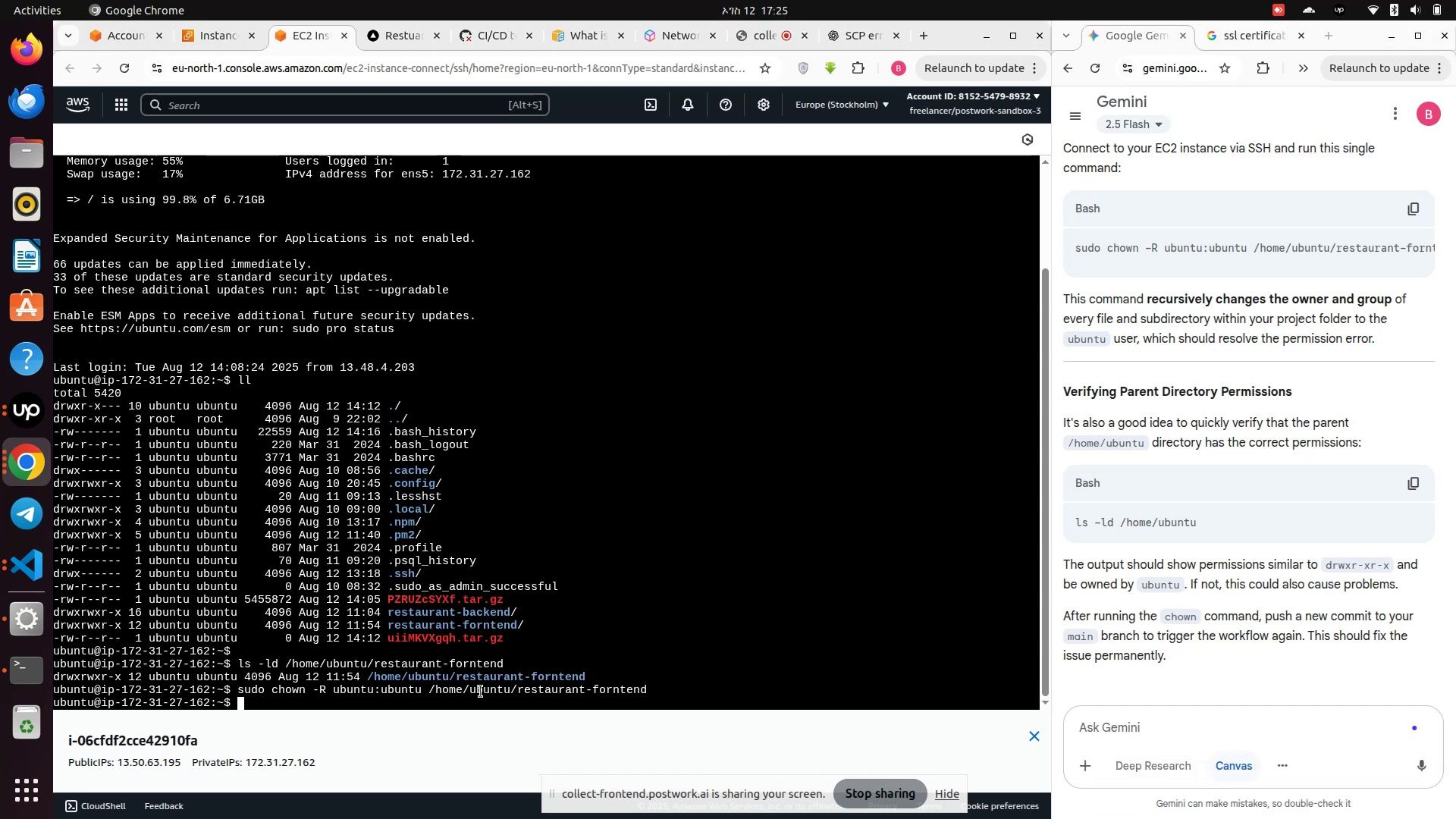 
right_click([481, 692])
 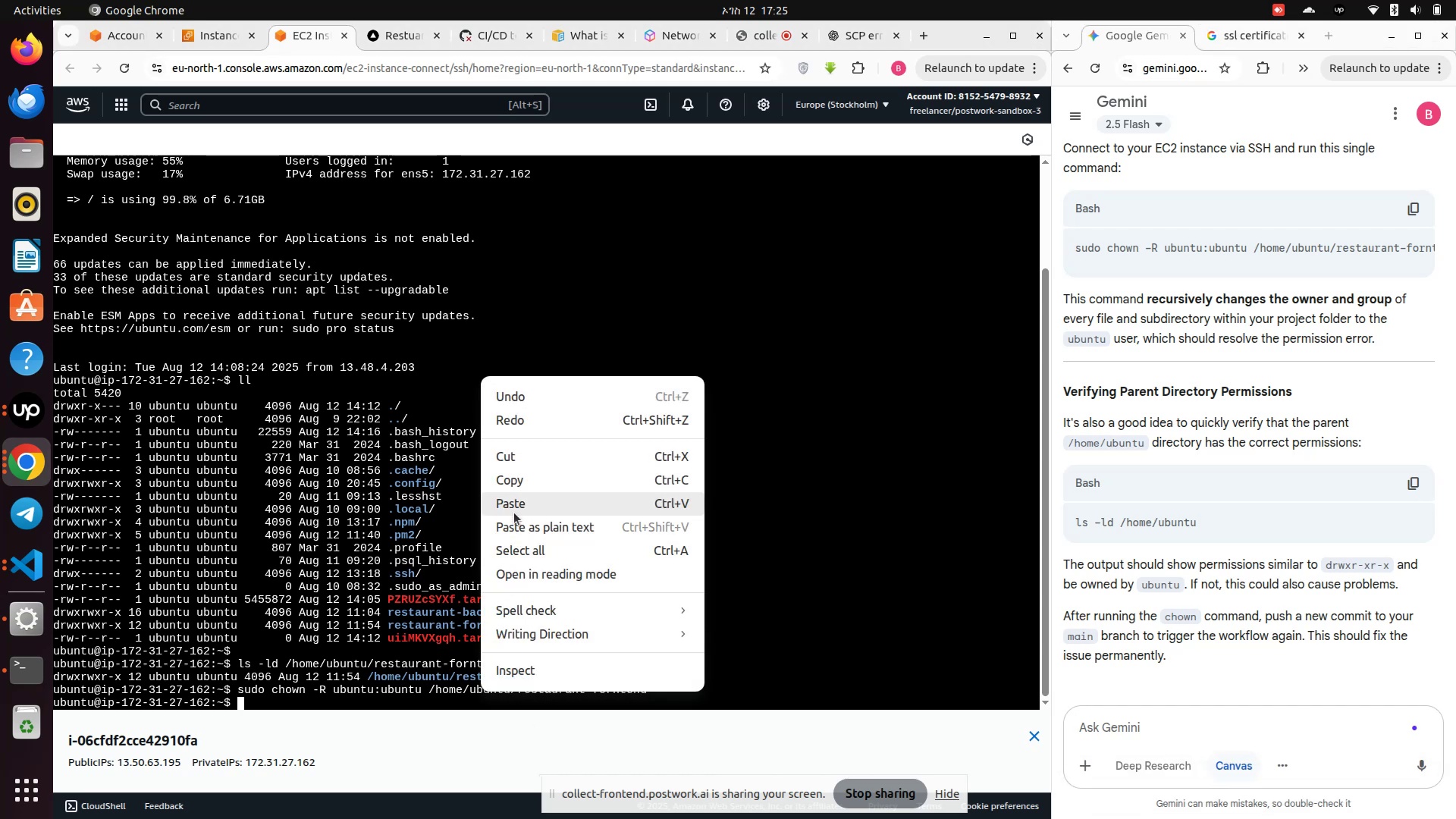 
left_click([514, 510])
 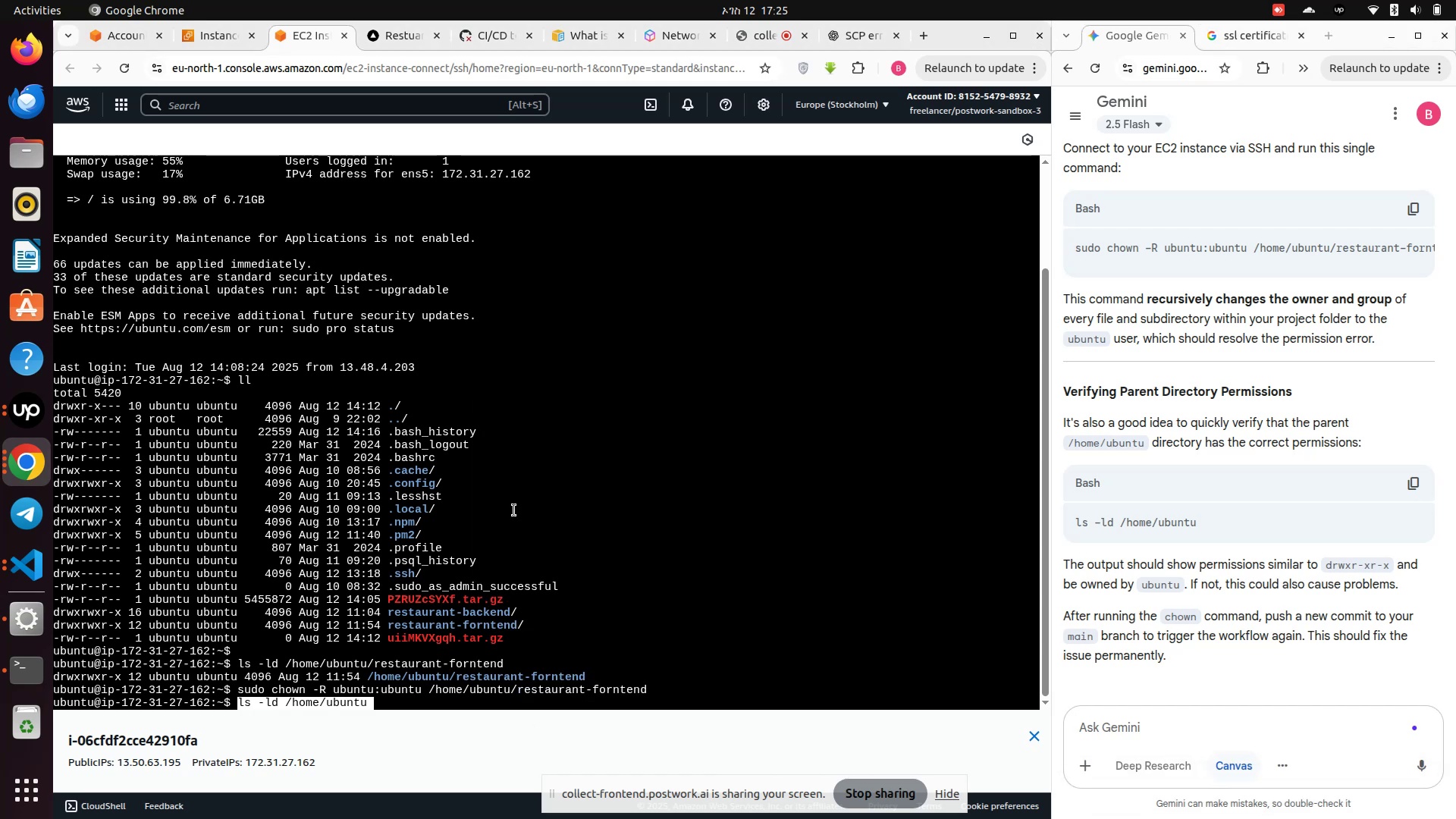 
key(Enter)
 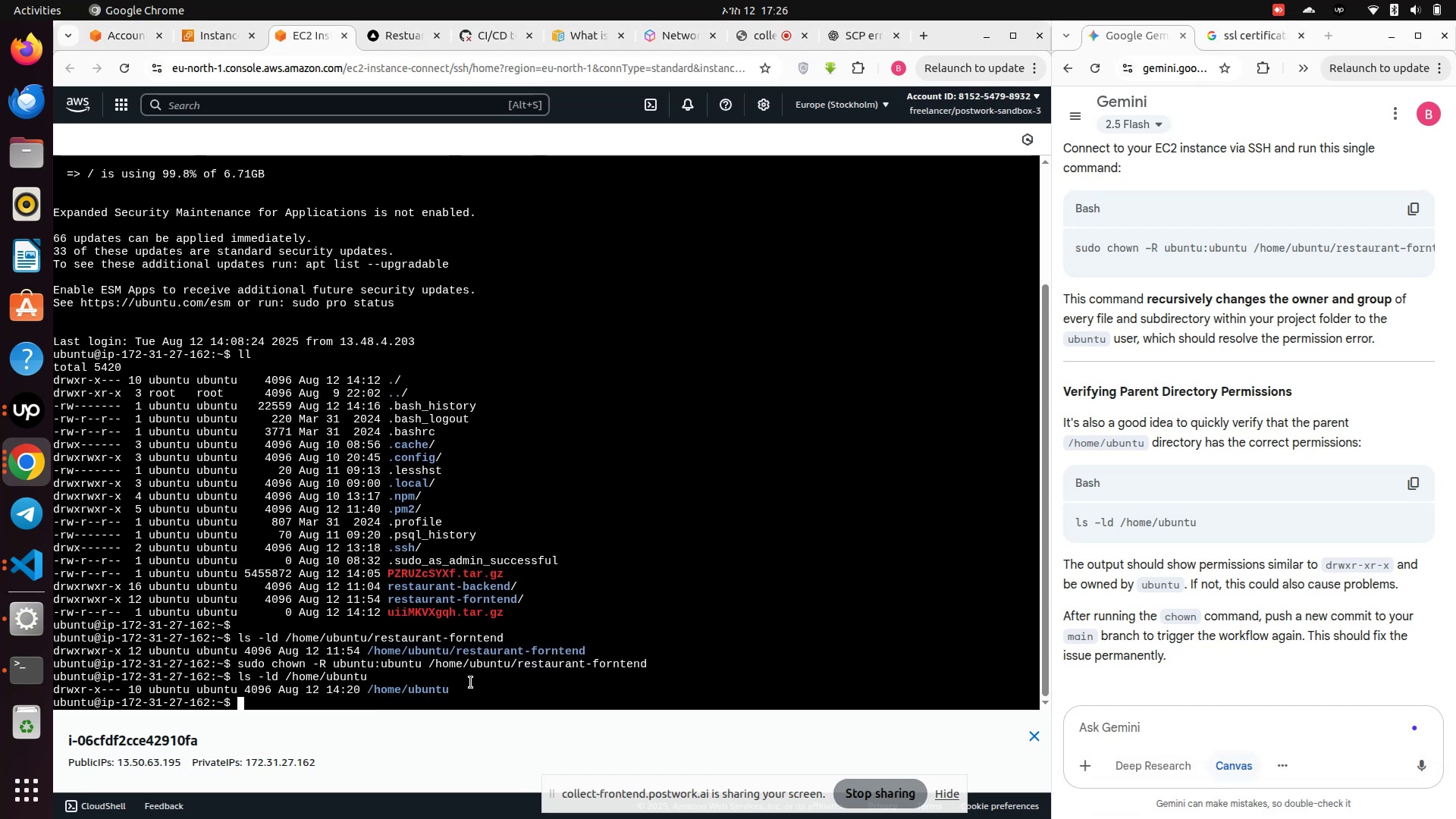 
left_click_drag(start_coordinate=[475, 686], to_coordinate=[49, 679])
 